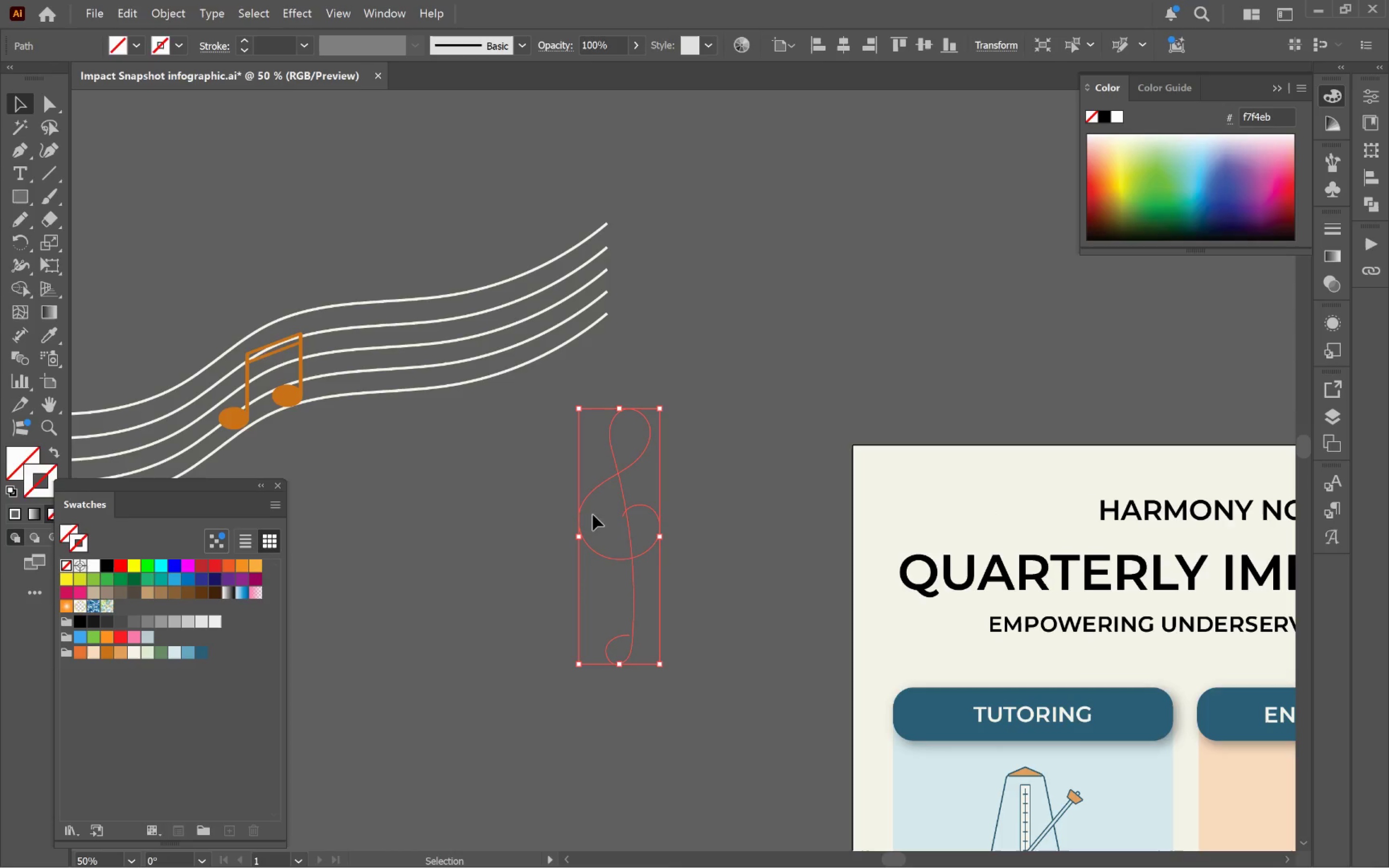 
key(I)
 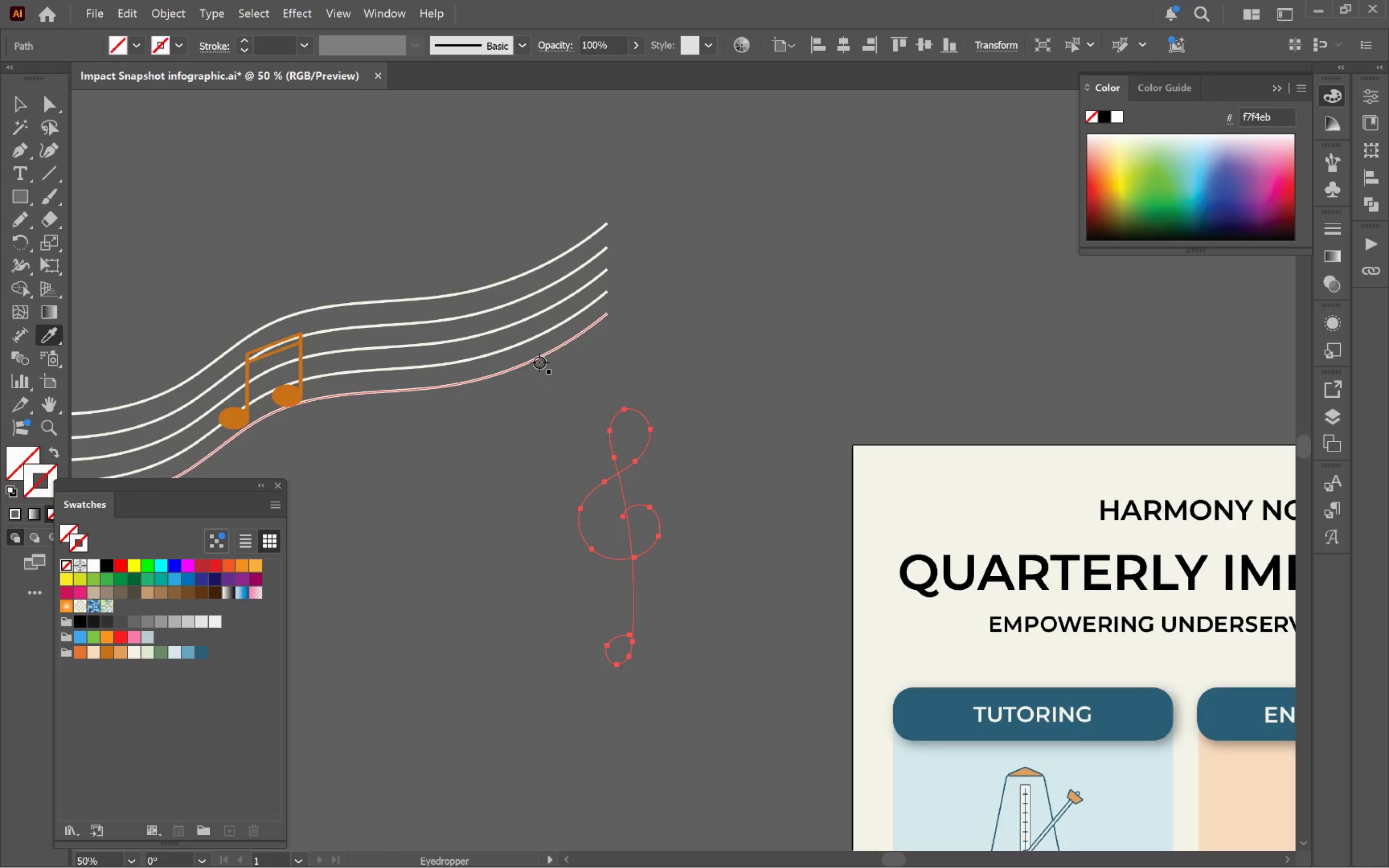 
left_click([539, 362])
 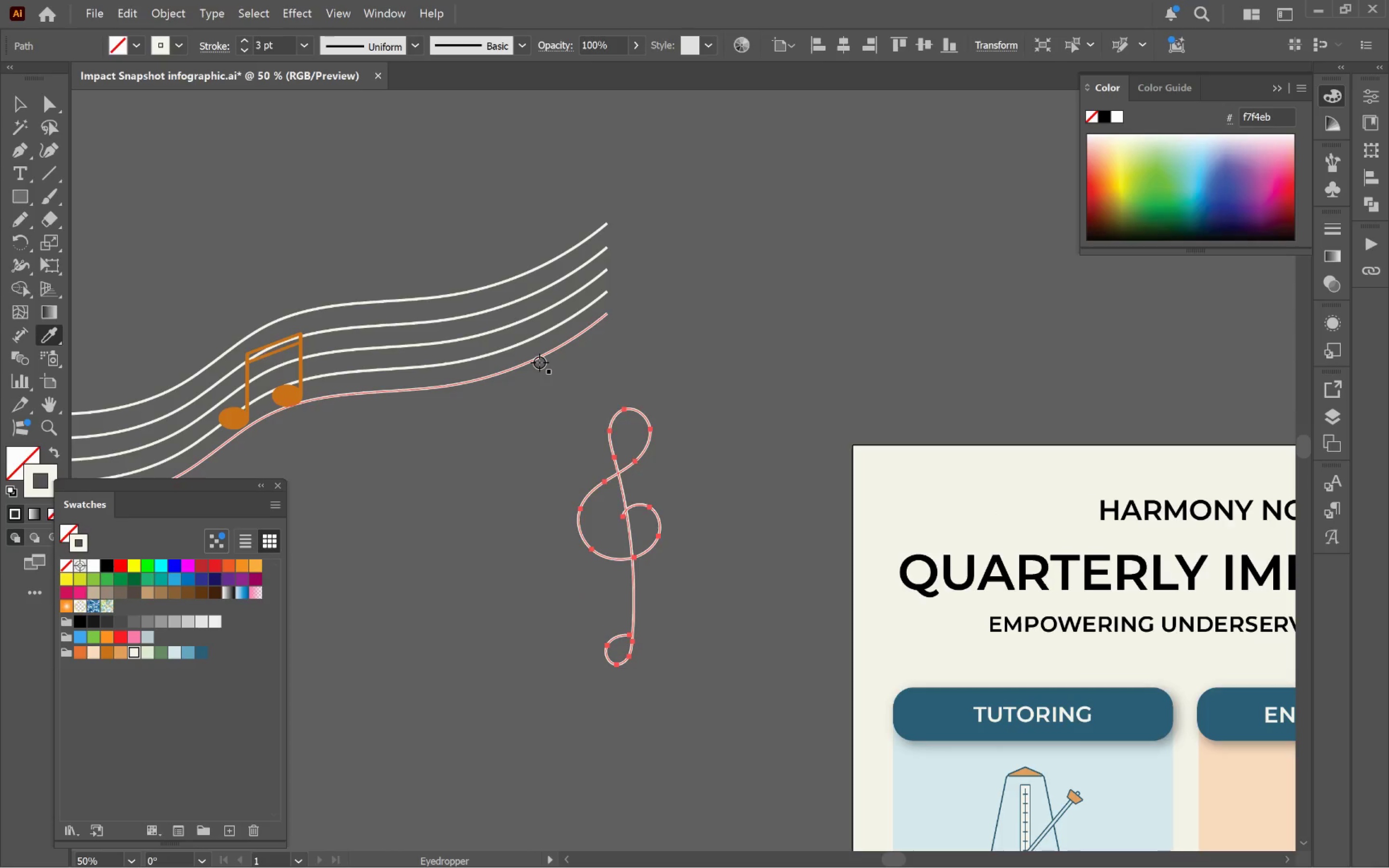 
key(V)
 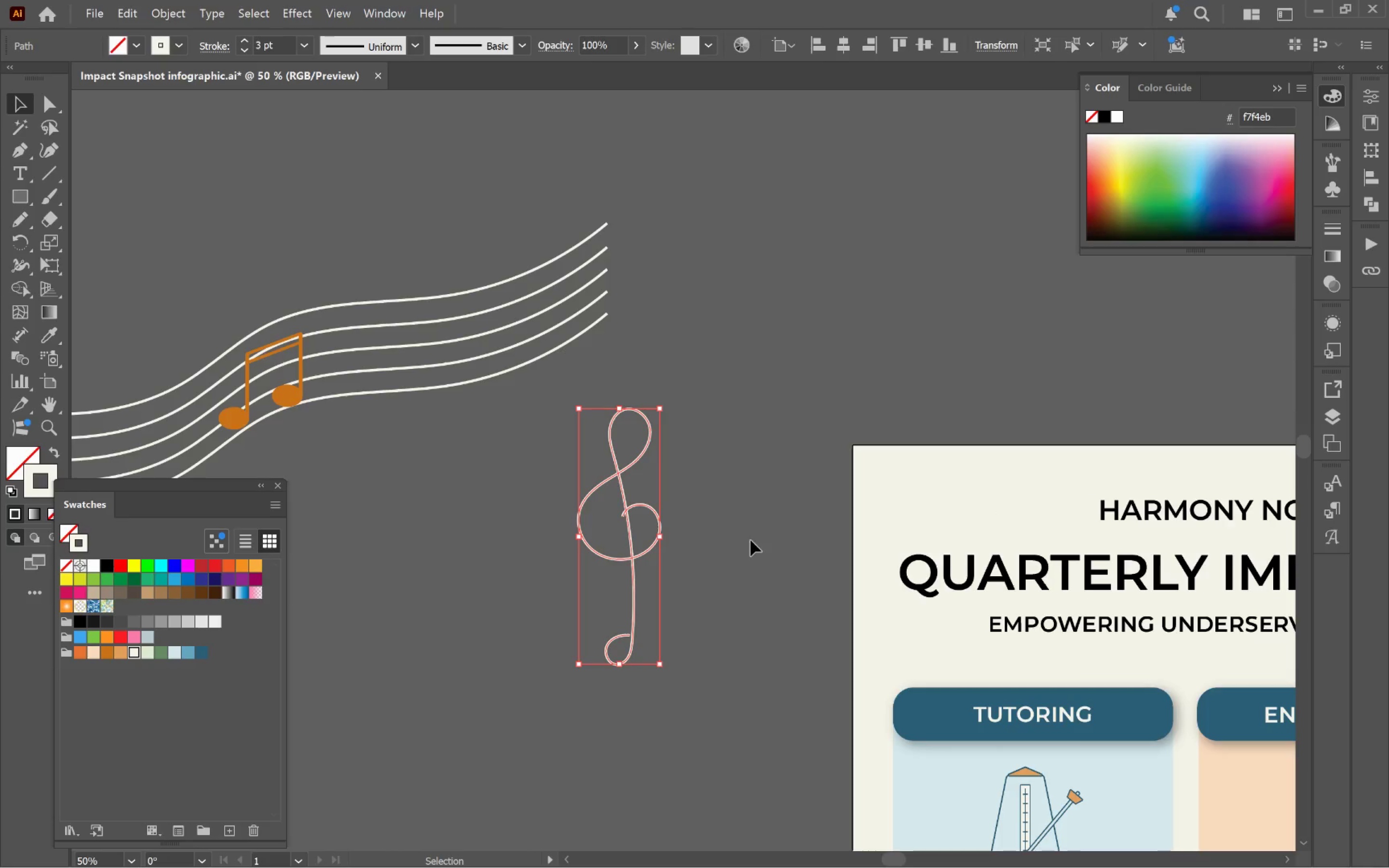 
left_click([750, 540])
 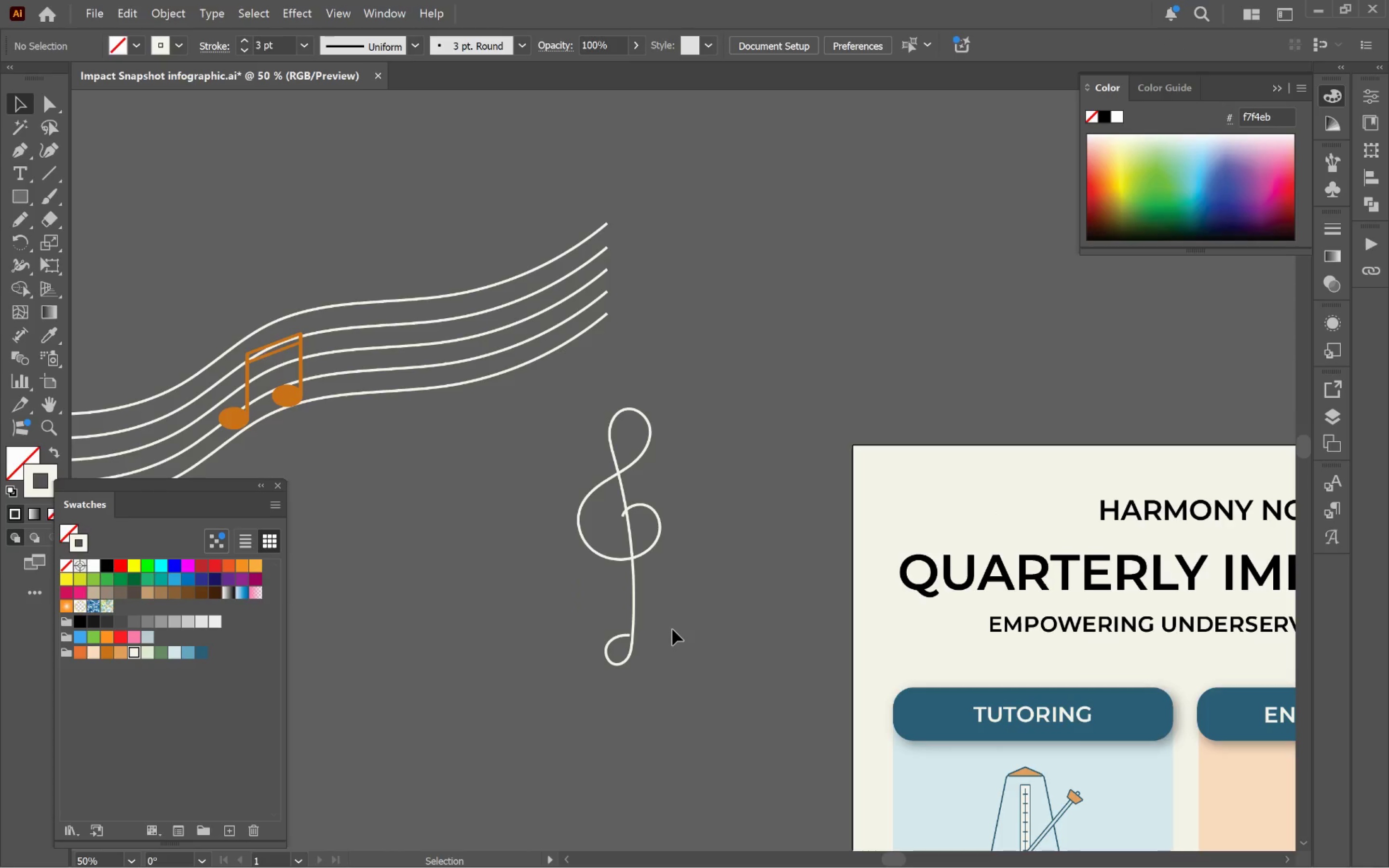 
key(A)
 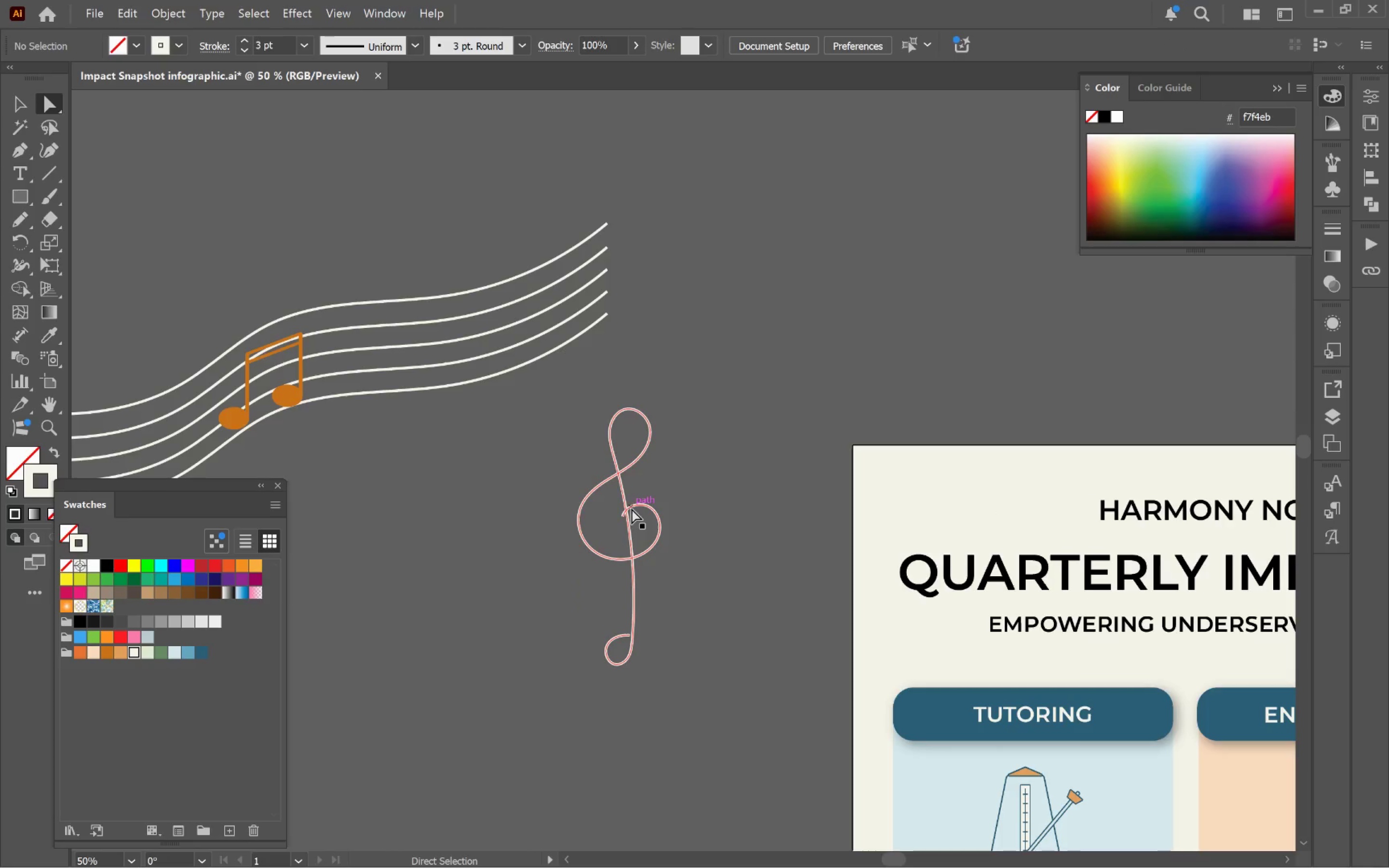 
left_click([631, 508])
 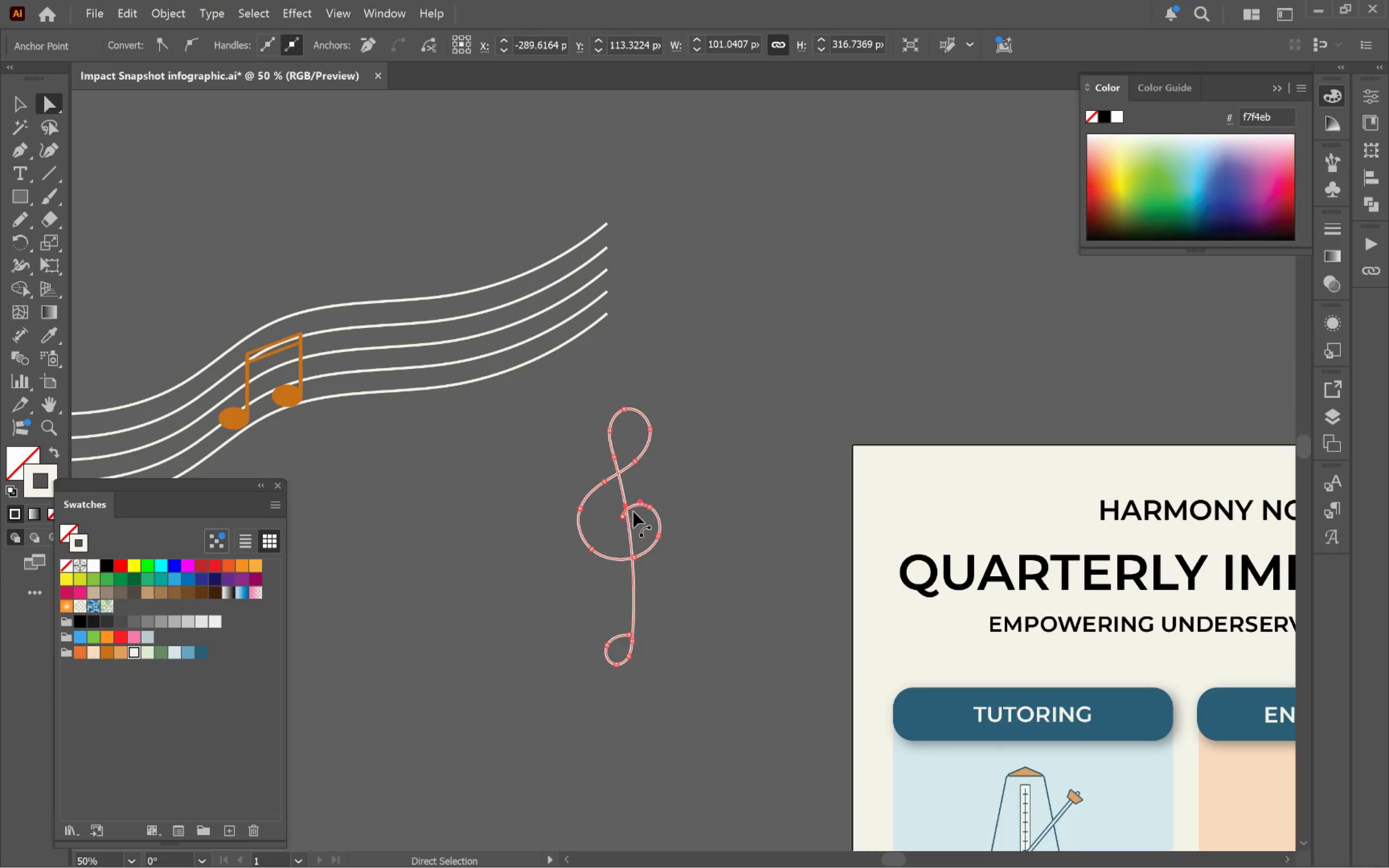 
hold_key(key=AltLeft, duration=0.47)
scroll: coordinate [628, 524], scroll_direction: up, amount: 3.0
 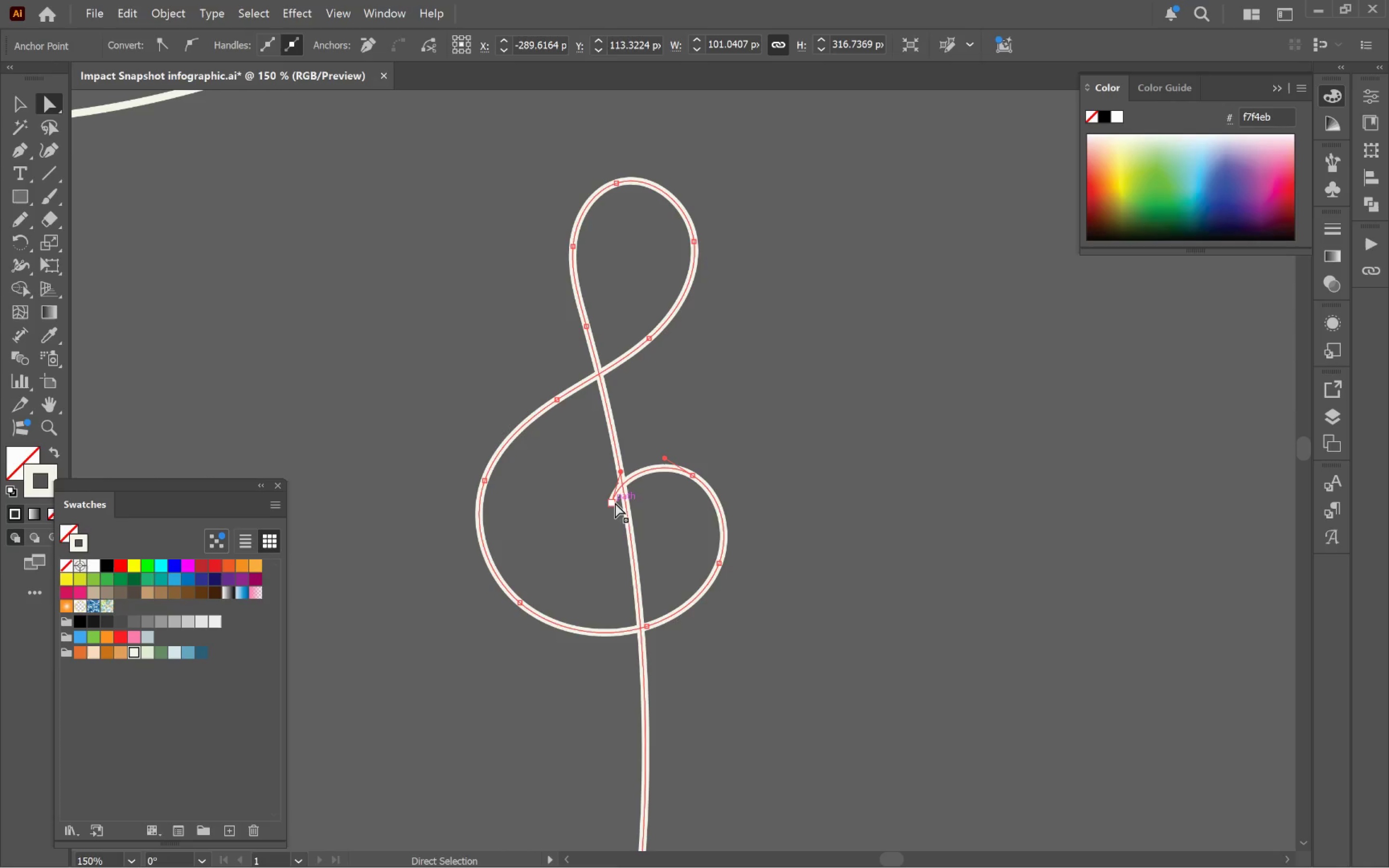 
left_click([614, 502])
 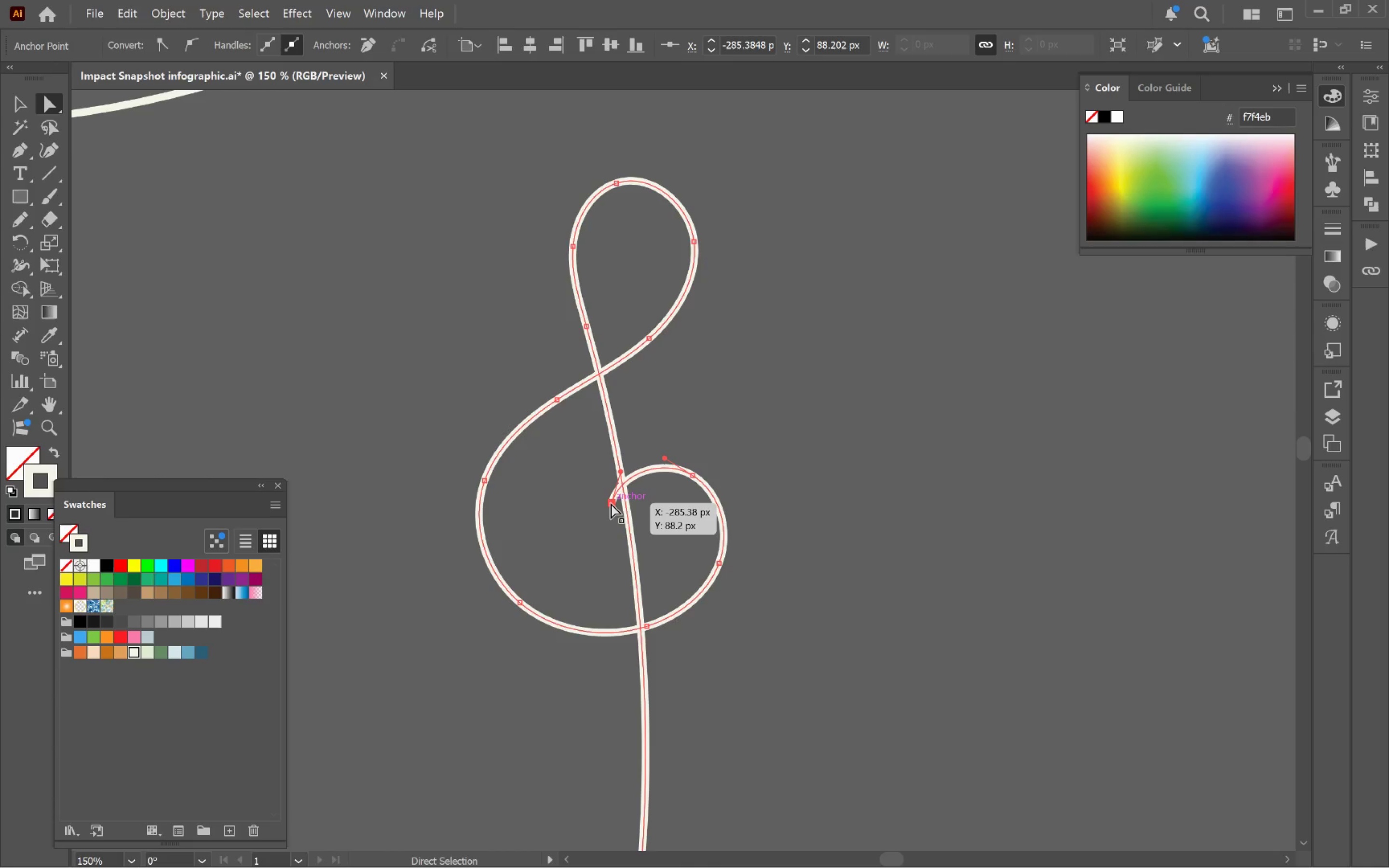 
left_click_drag(start_coordinate=[611, 502], to_coordinate=[571, 530])
 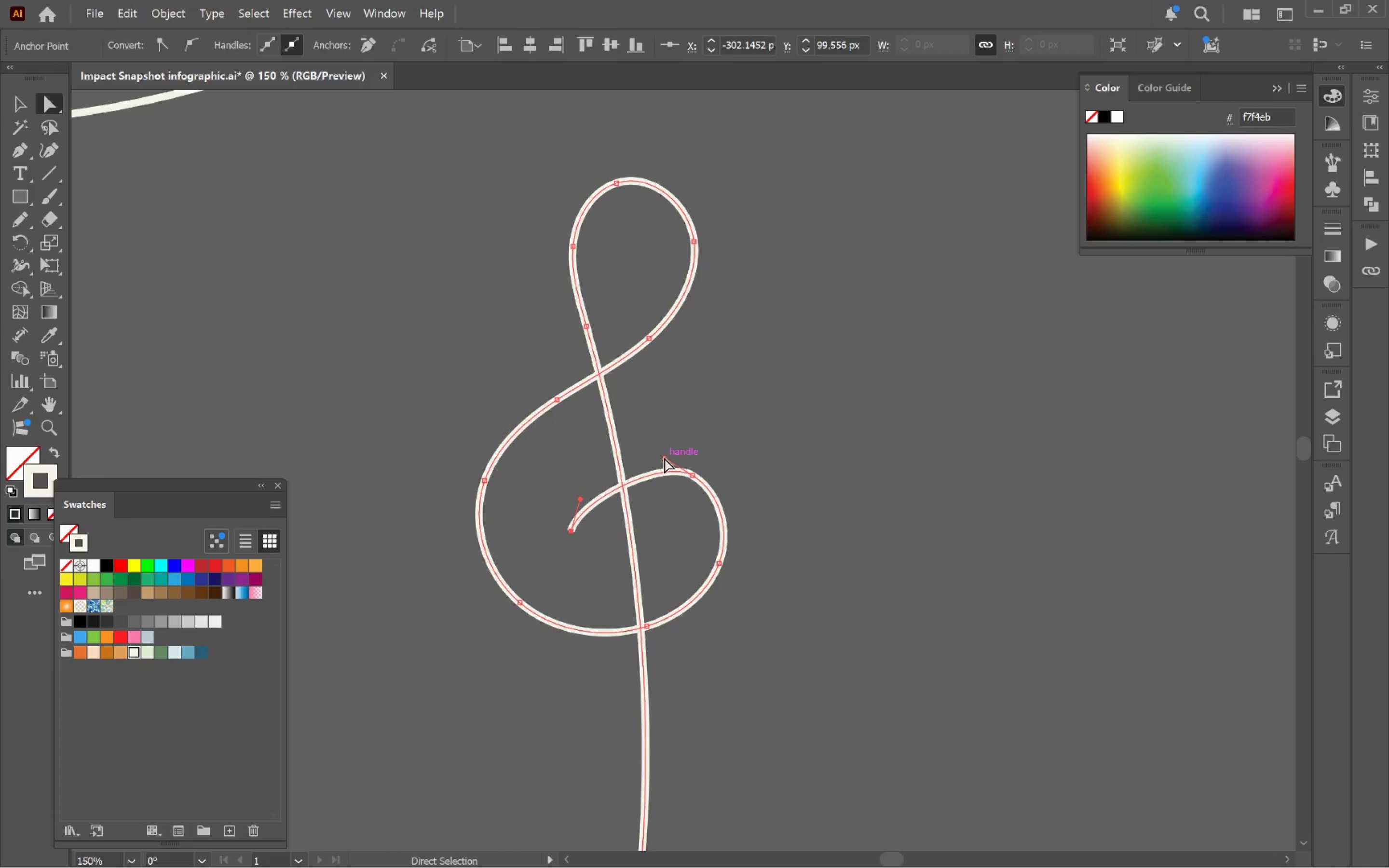 
left_click_drag(start_coordinate=[664, 458], to_coordinate=[623, 444])
 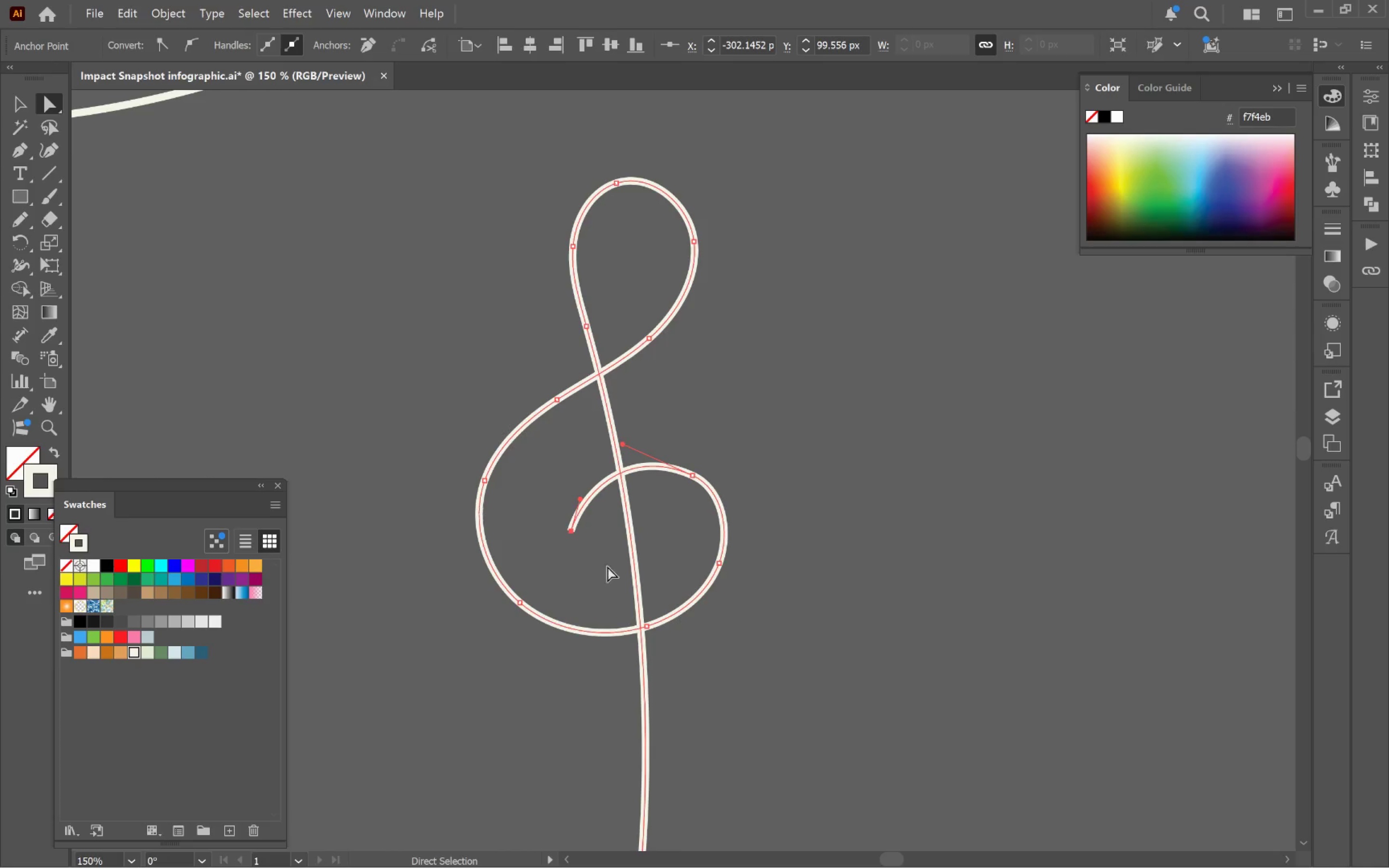 
hold_key(key=Space, duration=0.59)
 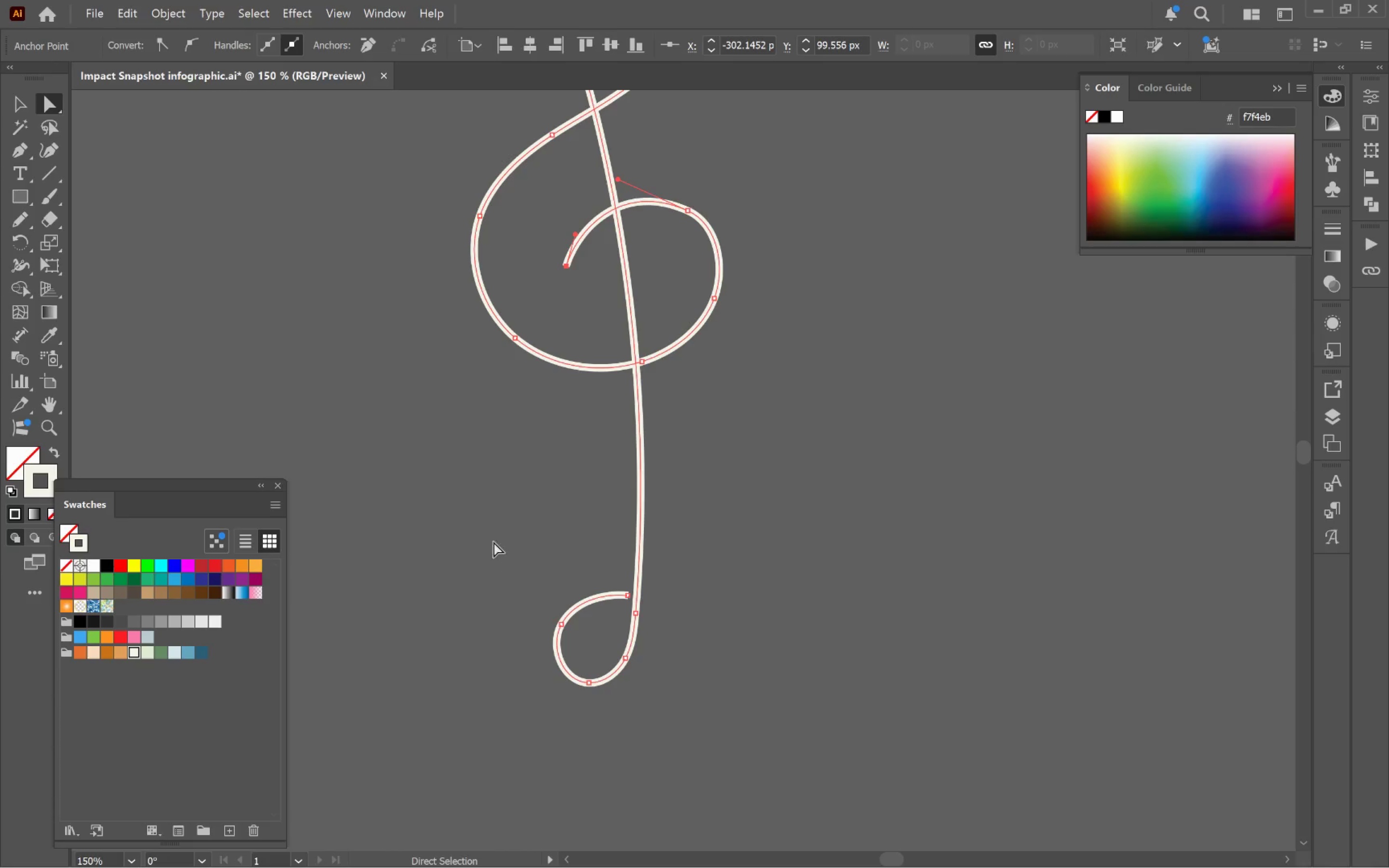 
left_click_drag(start_coordinate=[743, 715], to_coordinate=[737, 450])
 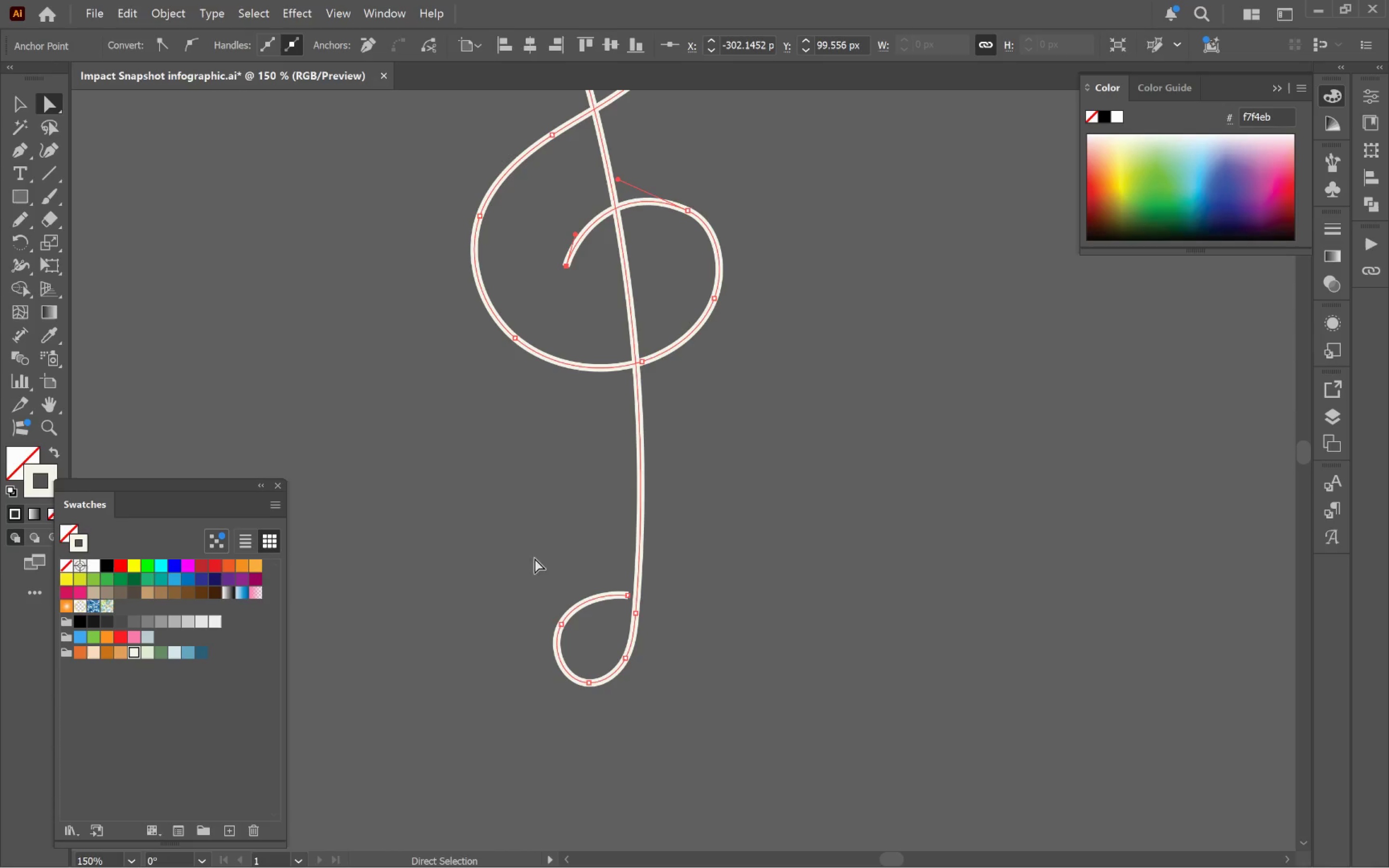 
left_click_drag(start_coordinate=[491, 541], to_coordinate=[843, 807])
 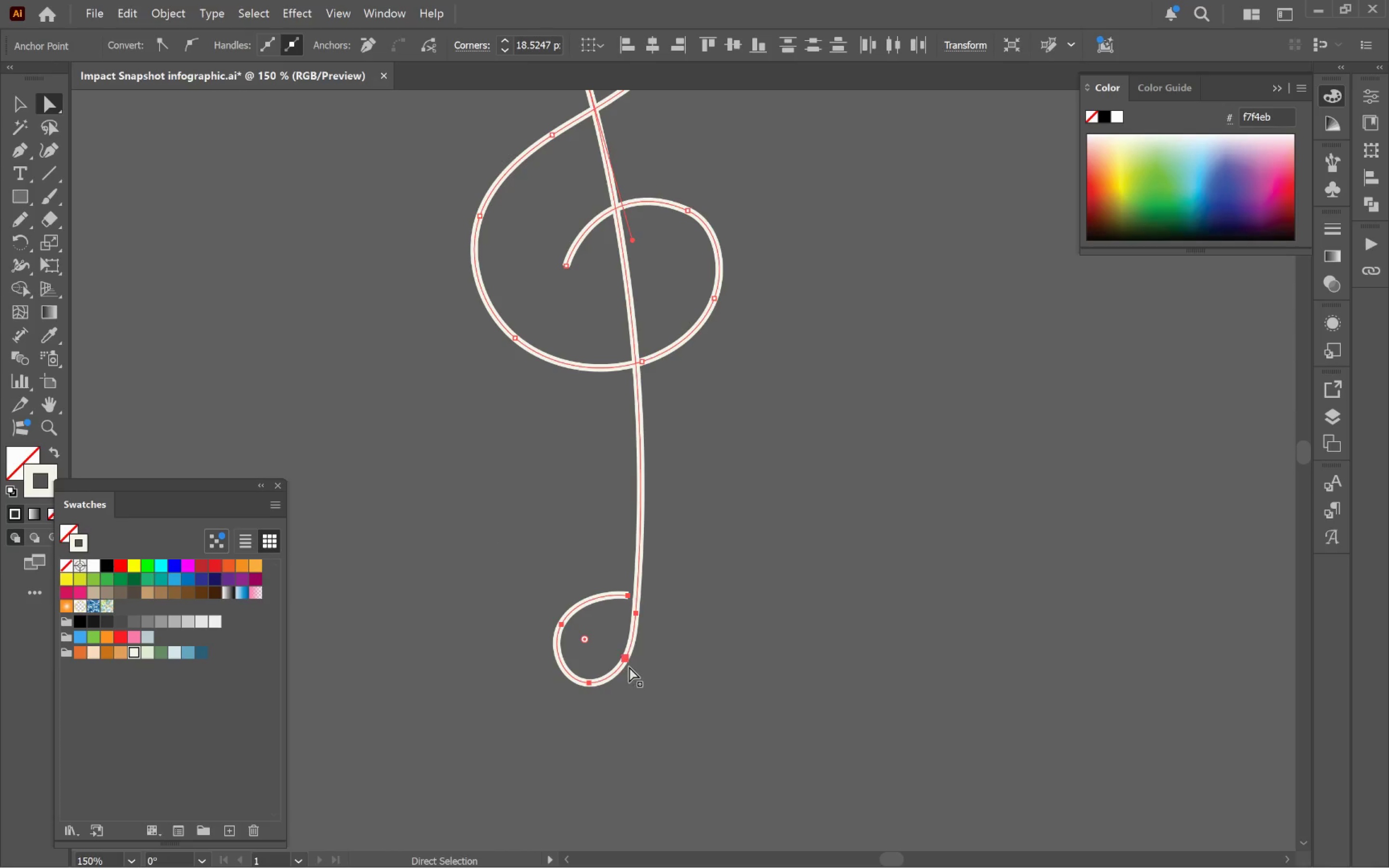 
left_click_drag(start_coordinate=[626, 662], to_coordinate=[631, 575])
 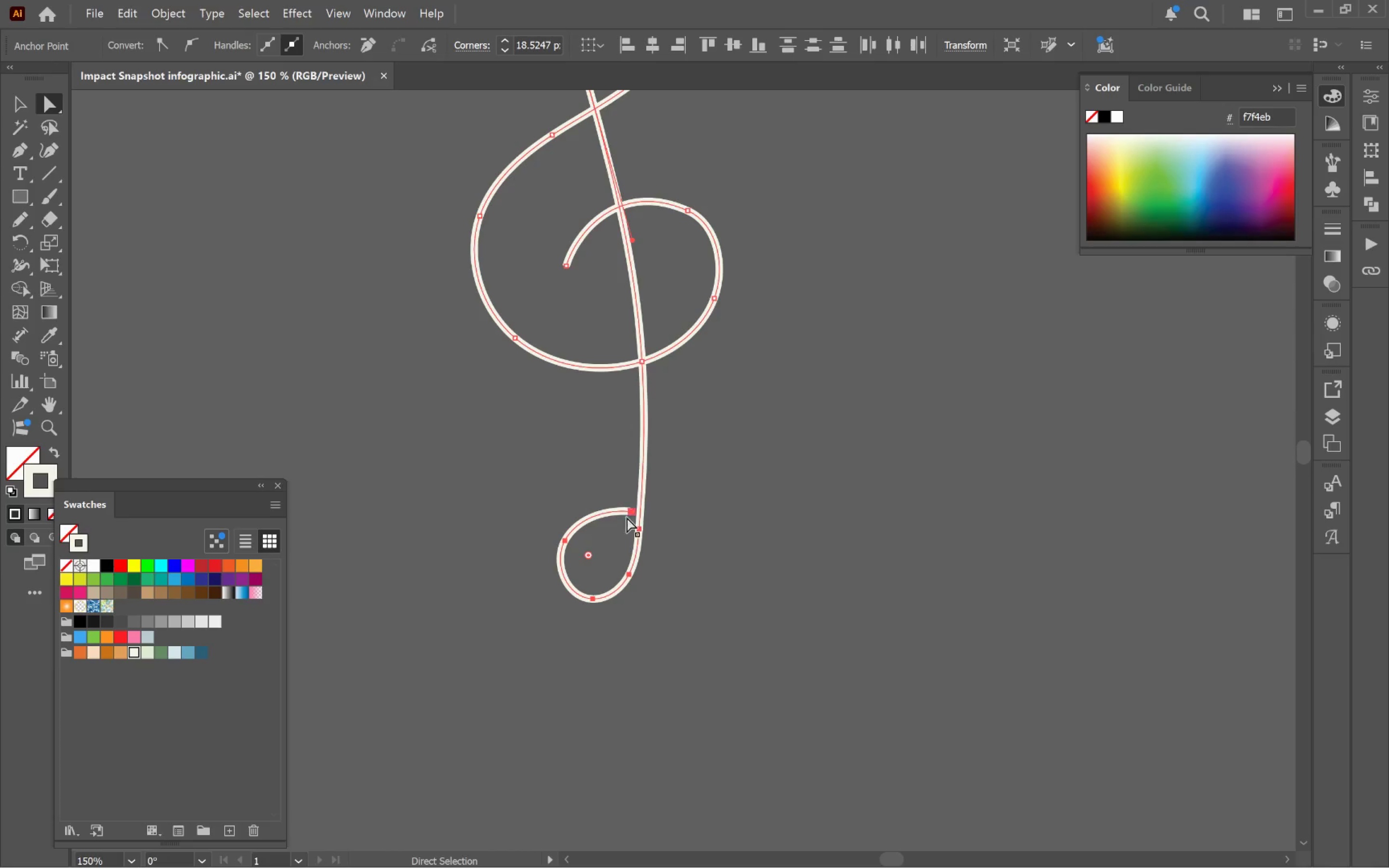 
key(Shift+ShiftLeft)
 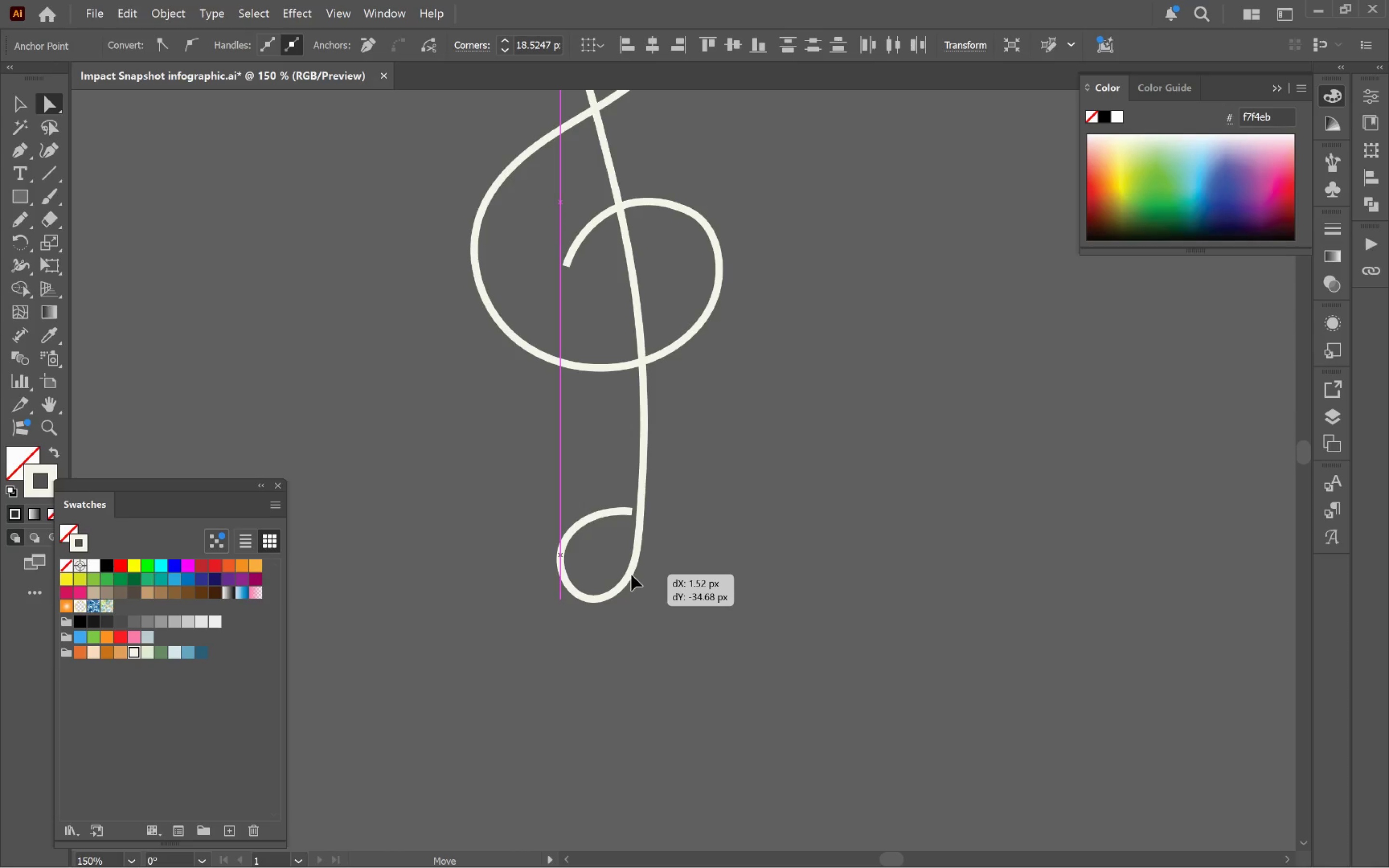 
left_click([633, 512])
 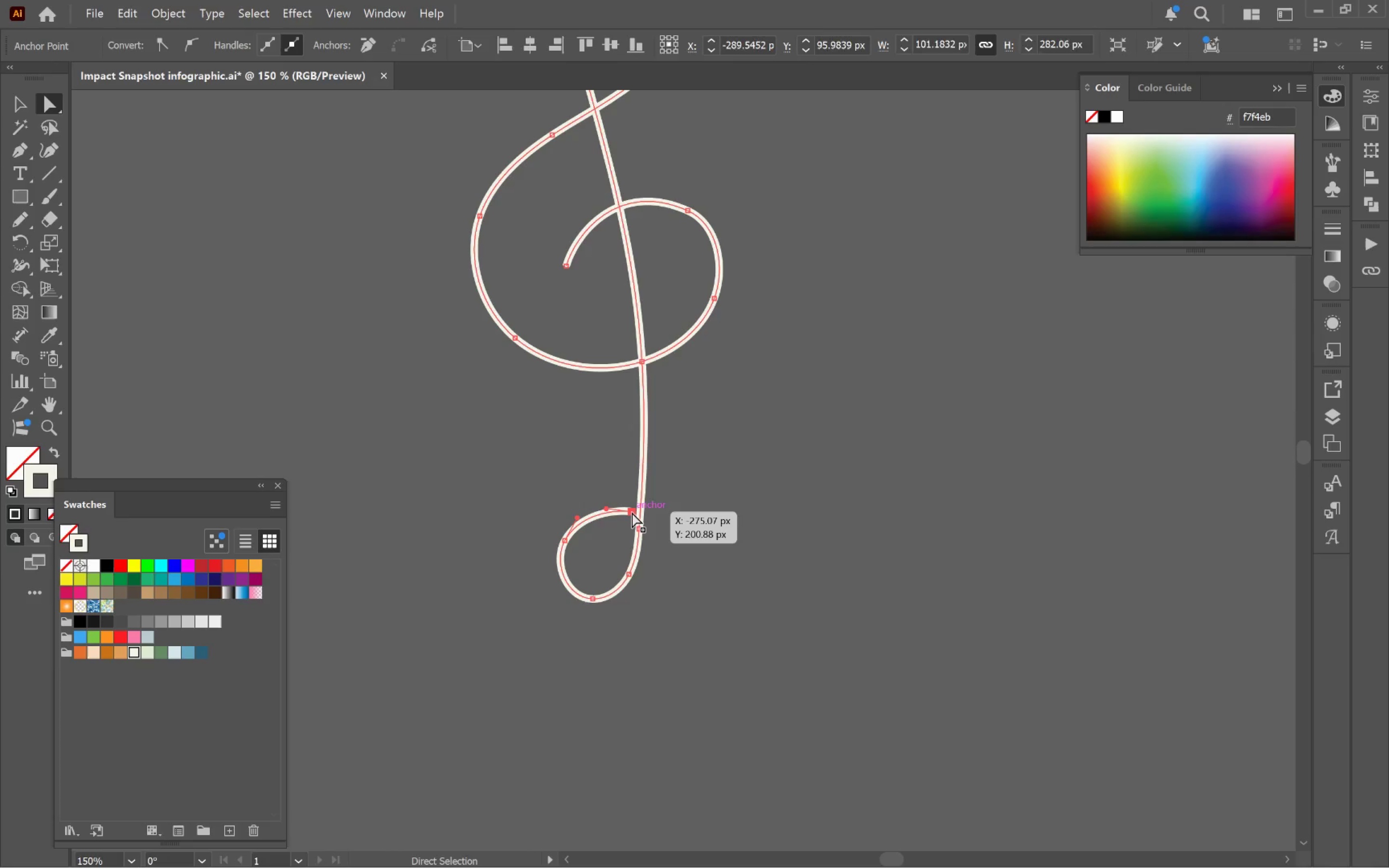 
left_click_drag(start_coordinate=[632, 512], to_coordinate=[615, 517])
 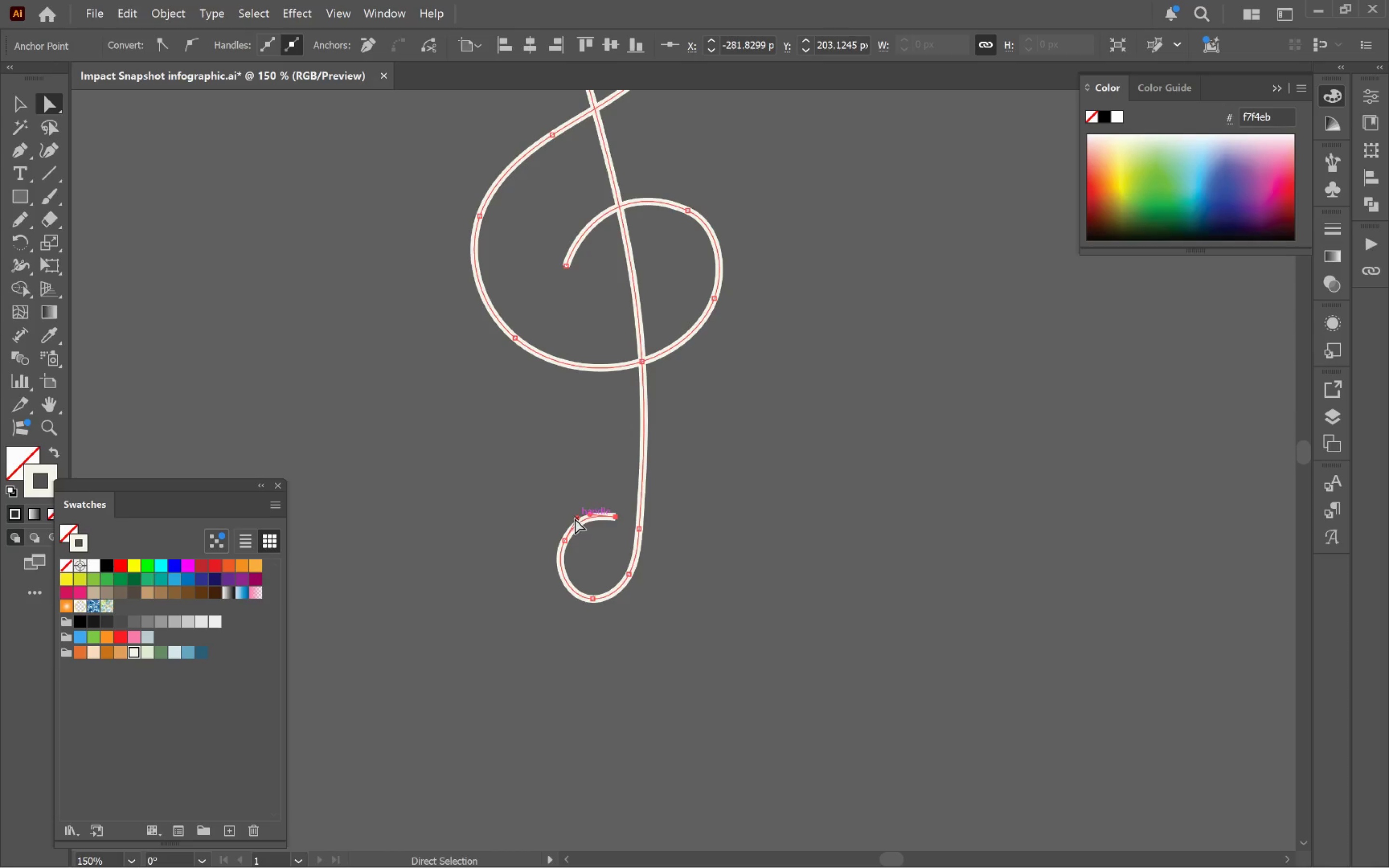 
left_click_drag(start_coordinate=[577, 518], to_coordinate=[570, 531])
 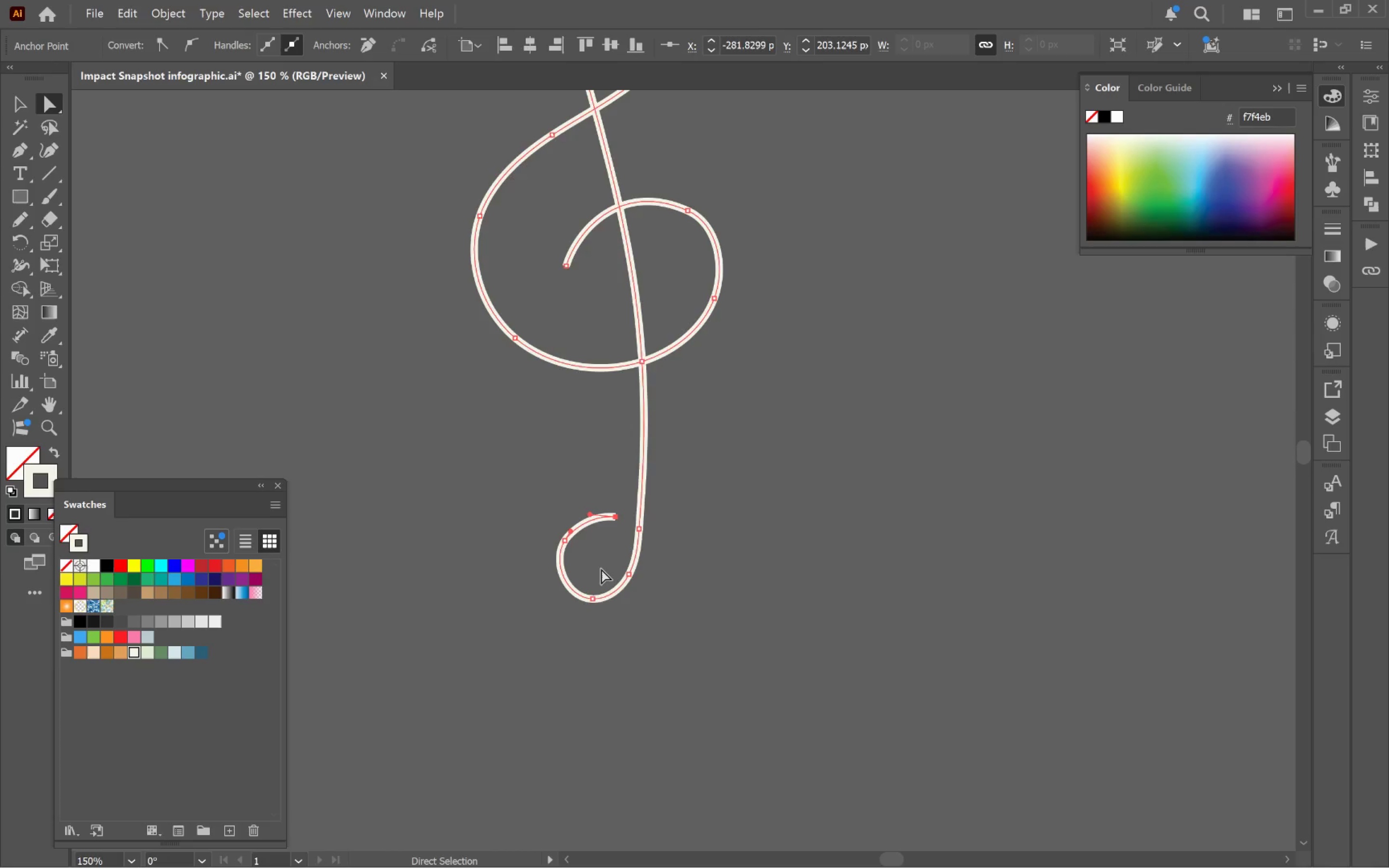 
left_click([601, 569])
 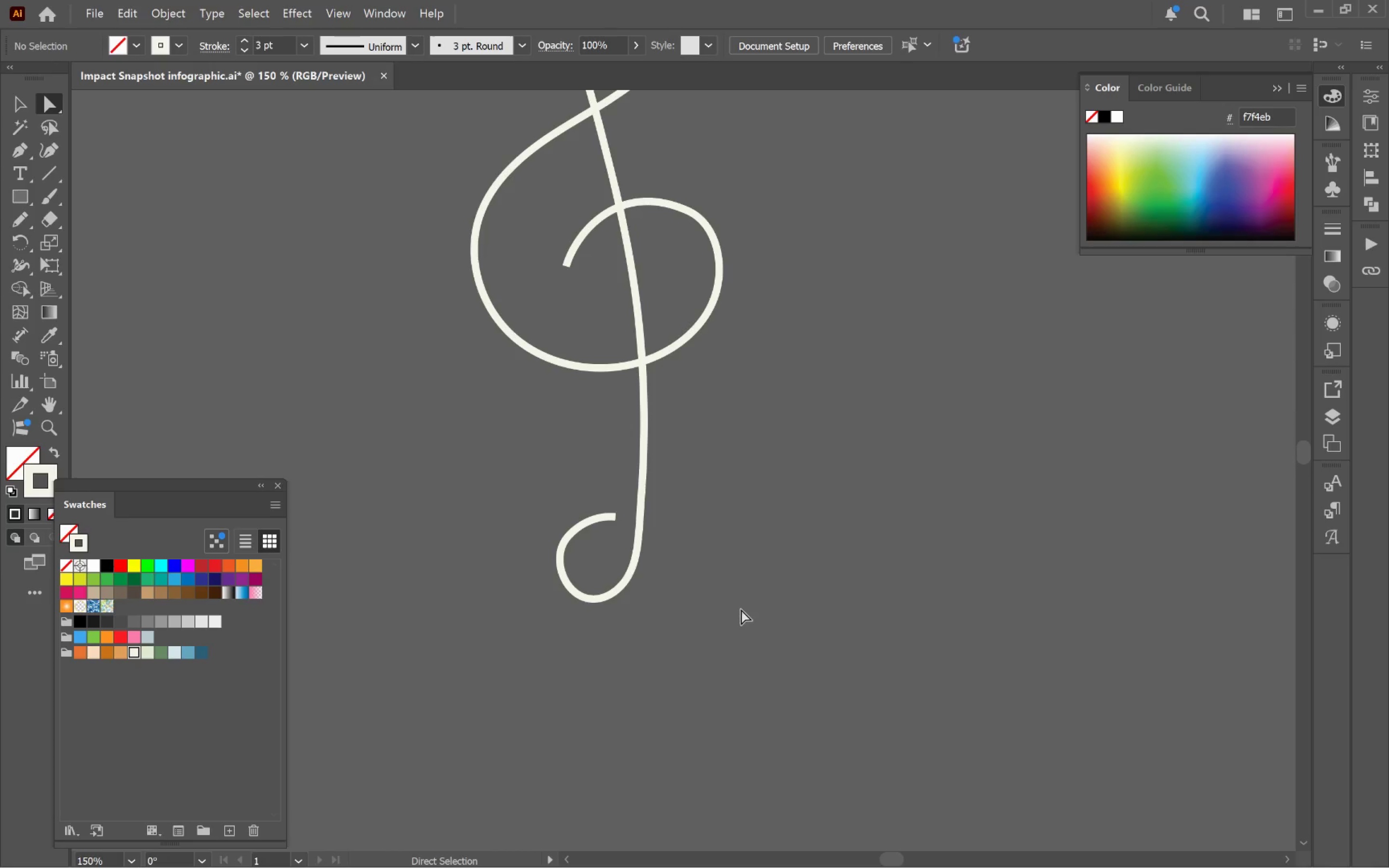 
hold_key(key=AltLeft, duration=0.4)
 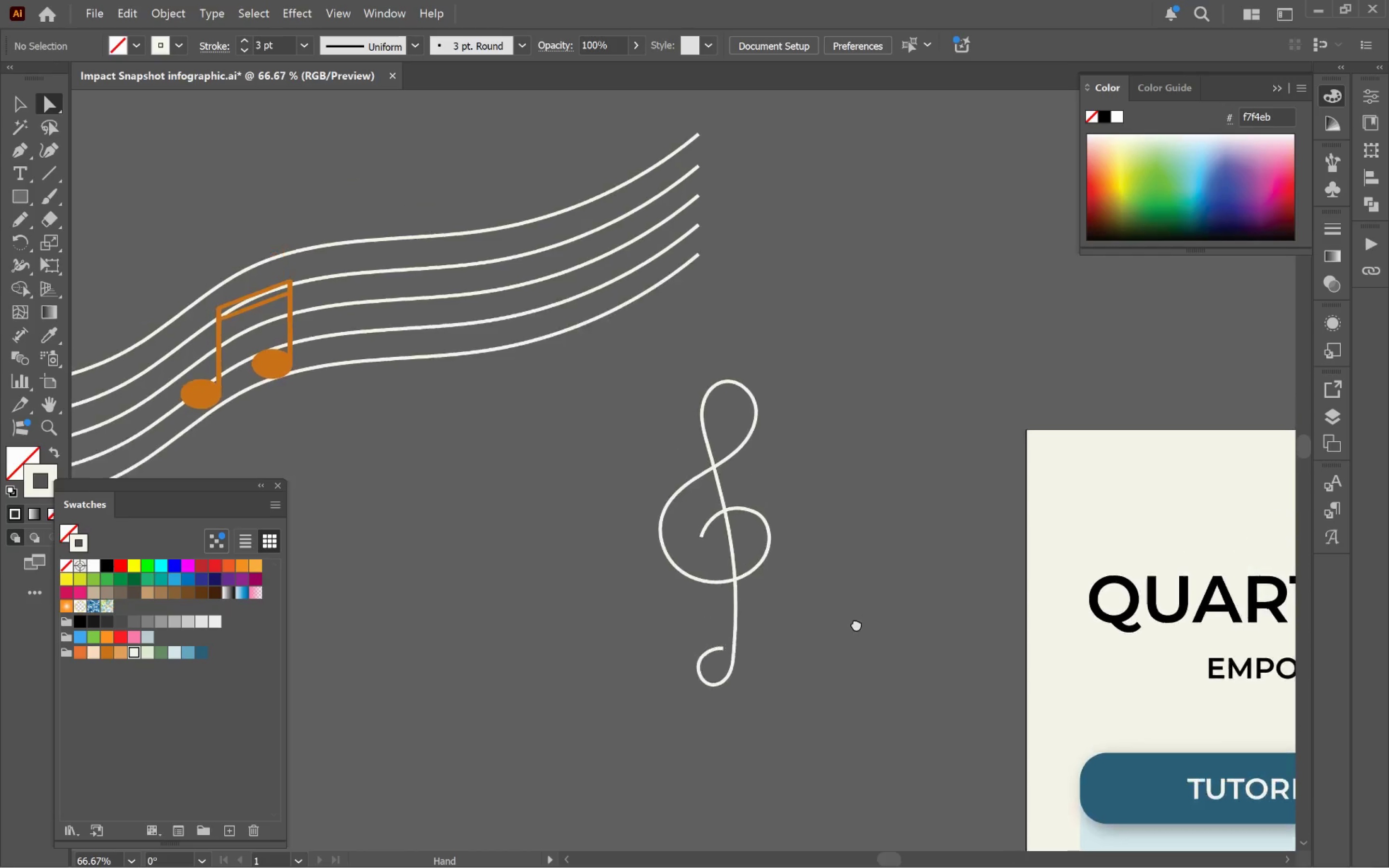 
hold_key(key=Space, duration=0.59)
 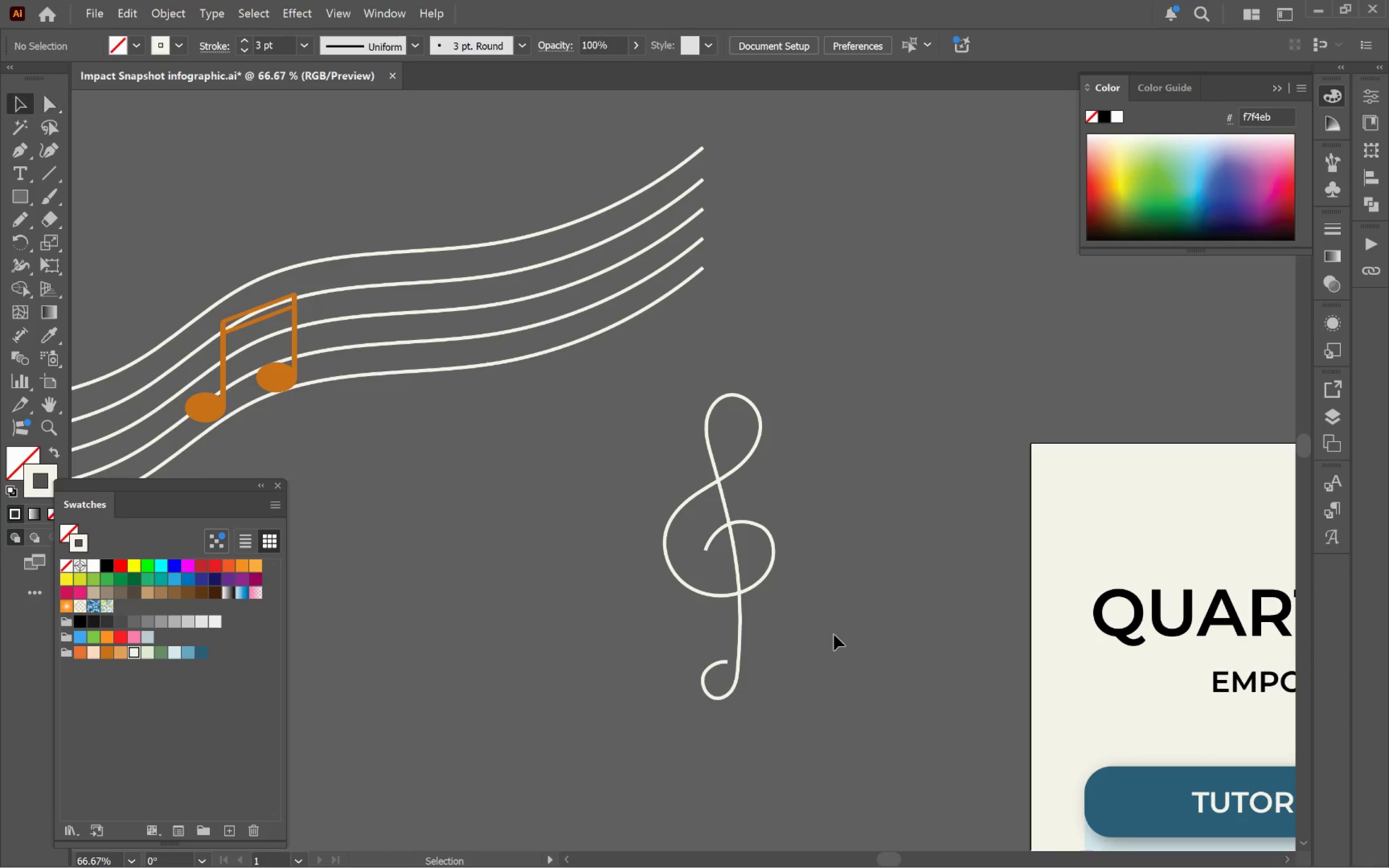 
left_click_drag(start_coordinate=[826, 540], to_coordinate=[860, 637])
 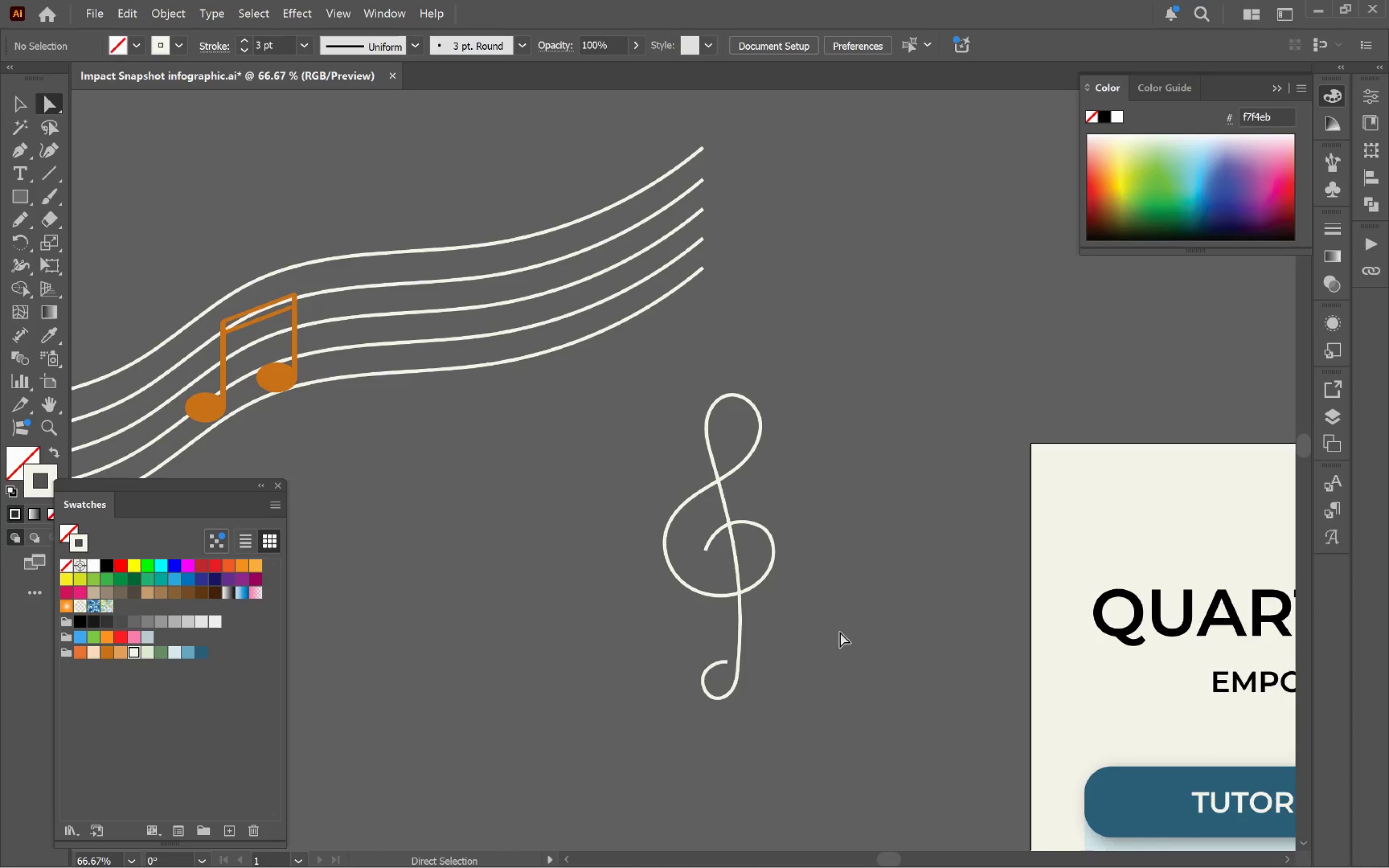 
scroll: coordinate [756, 604], scroll_direction: down, amount: 2.0
 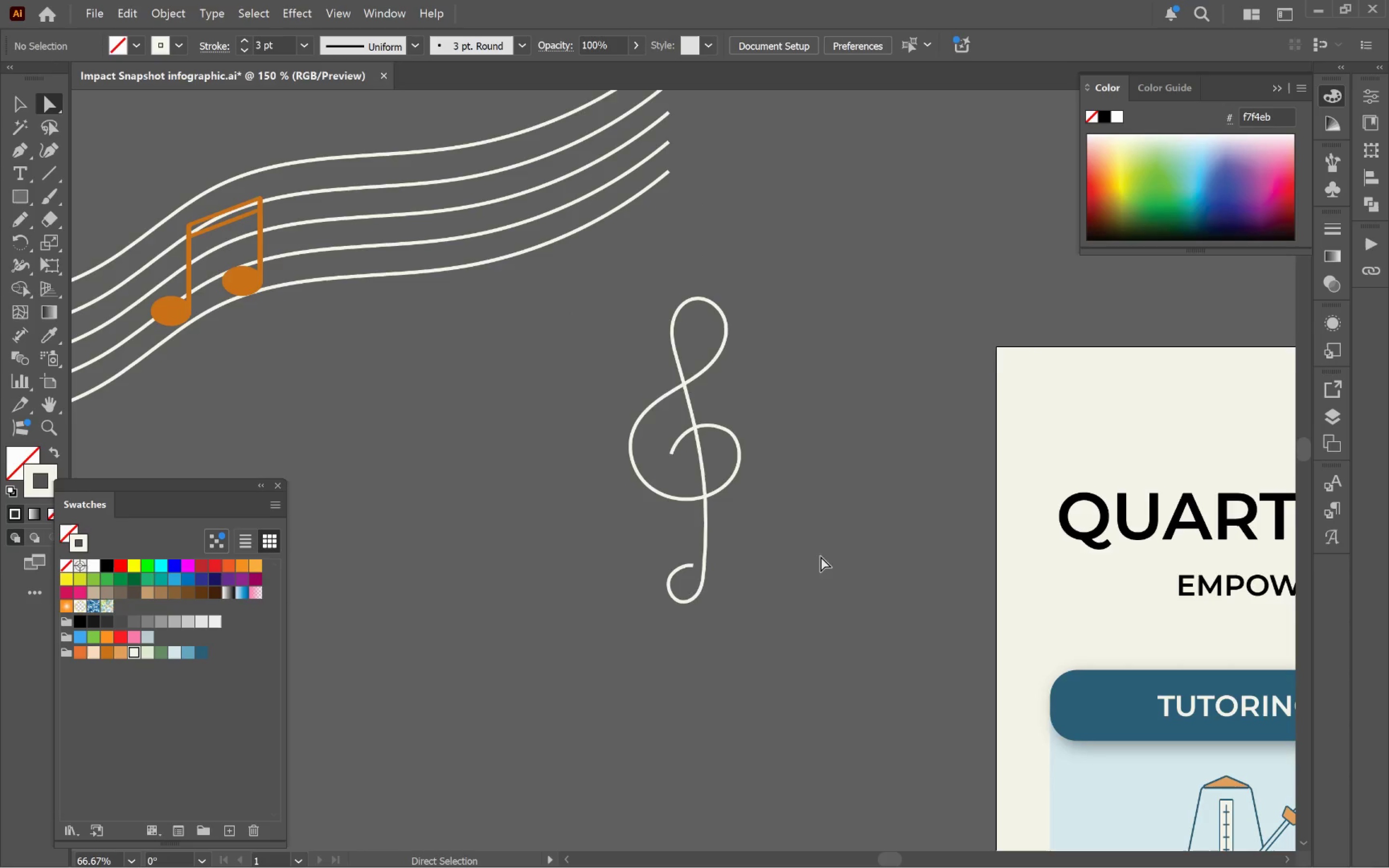 
key(V)
 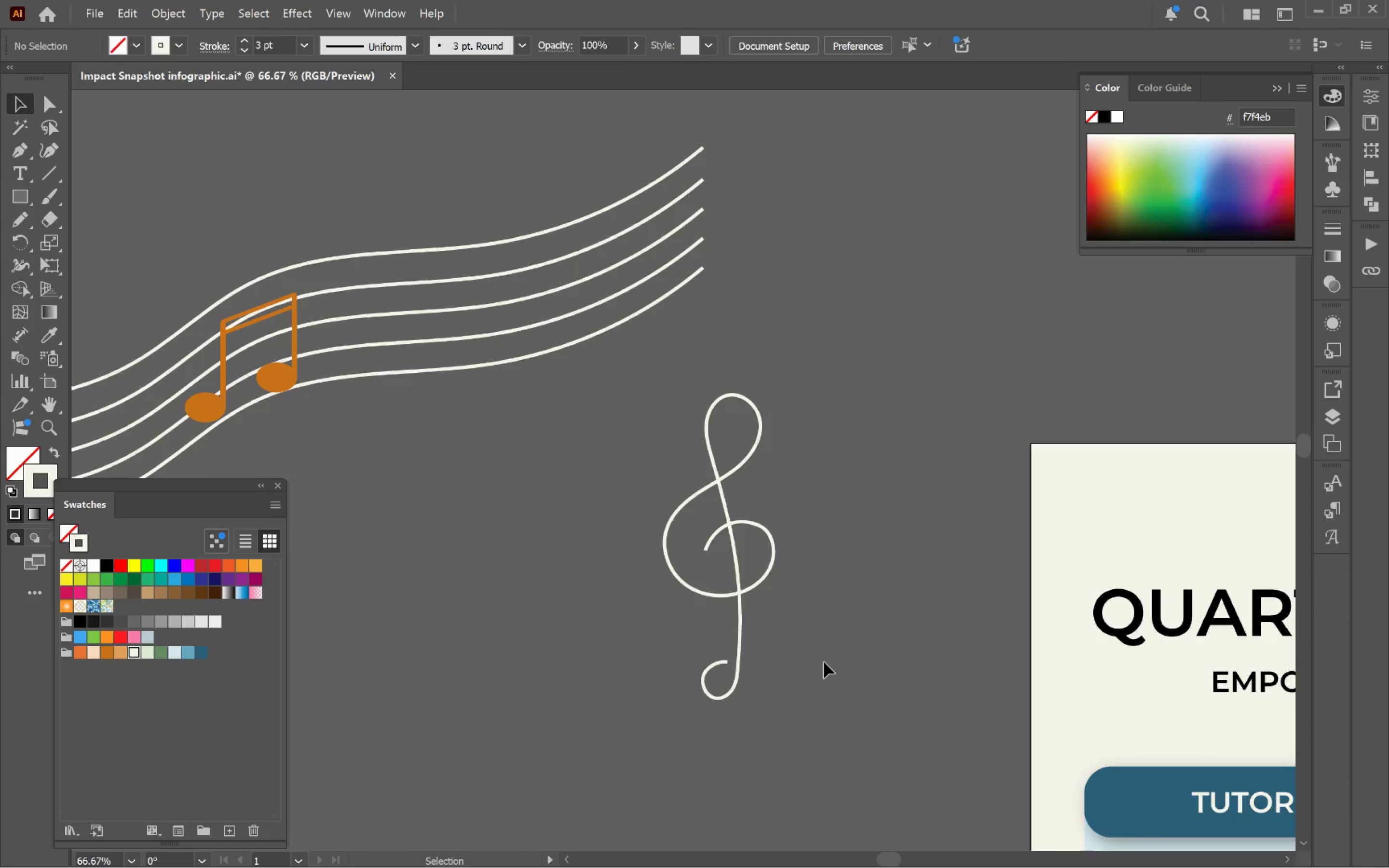 
left_click_drag(start_coordinate=[817, 664], to_coordinate=[564, 453])
 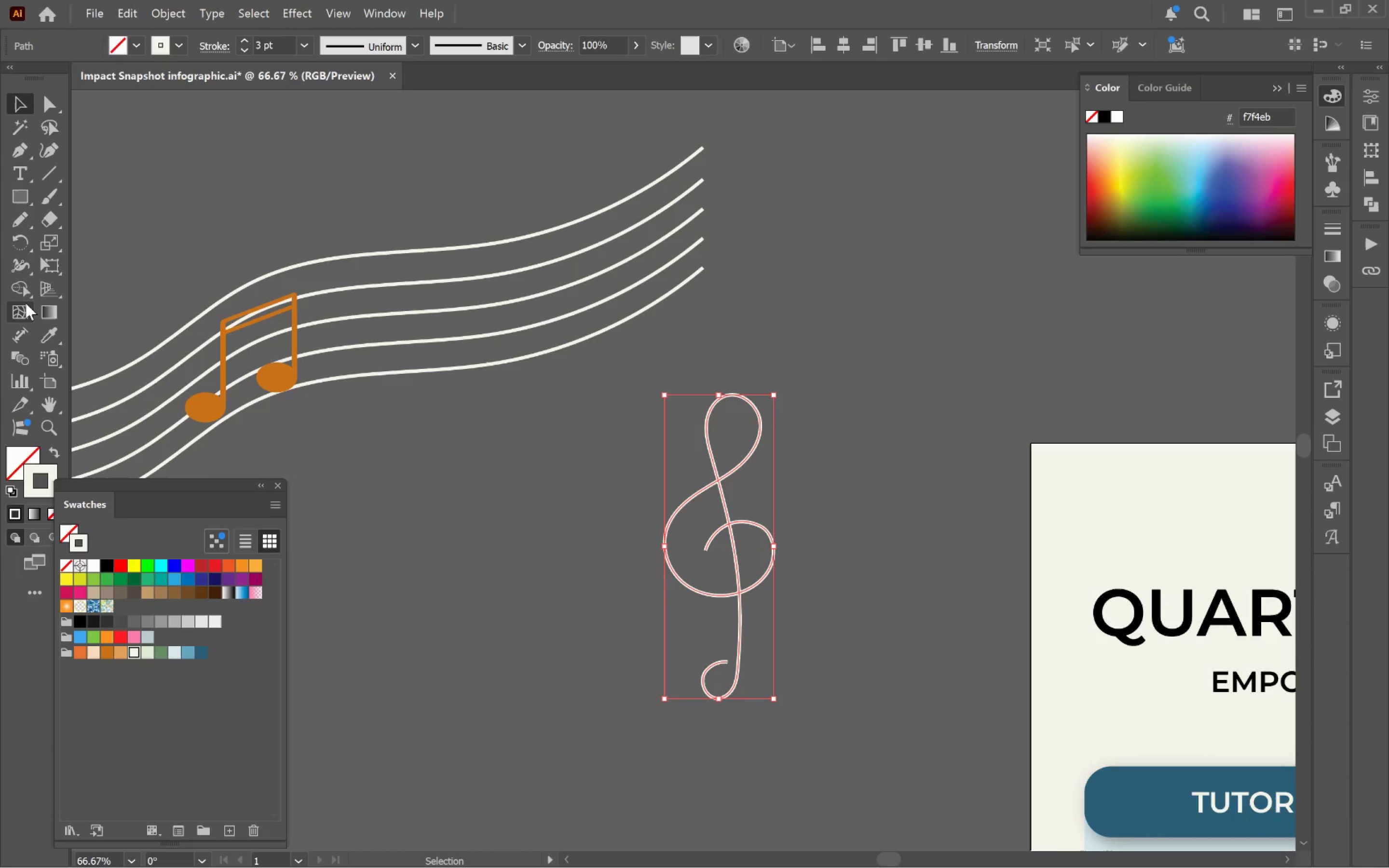 
left_click([25, 266])
 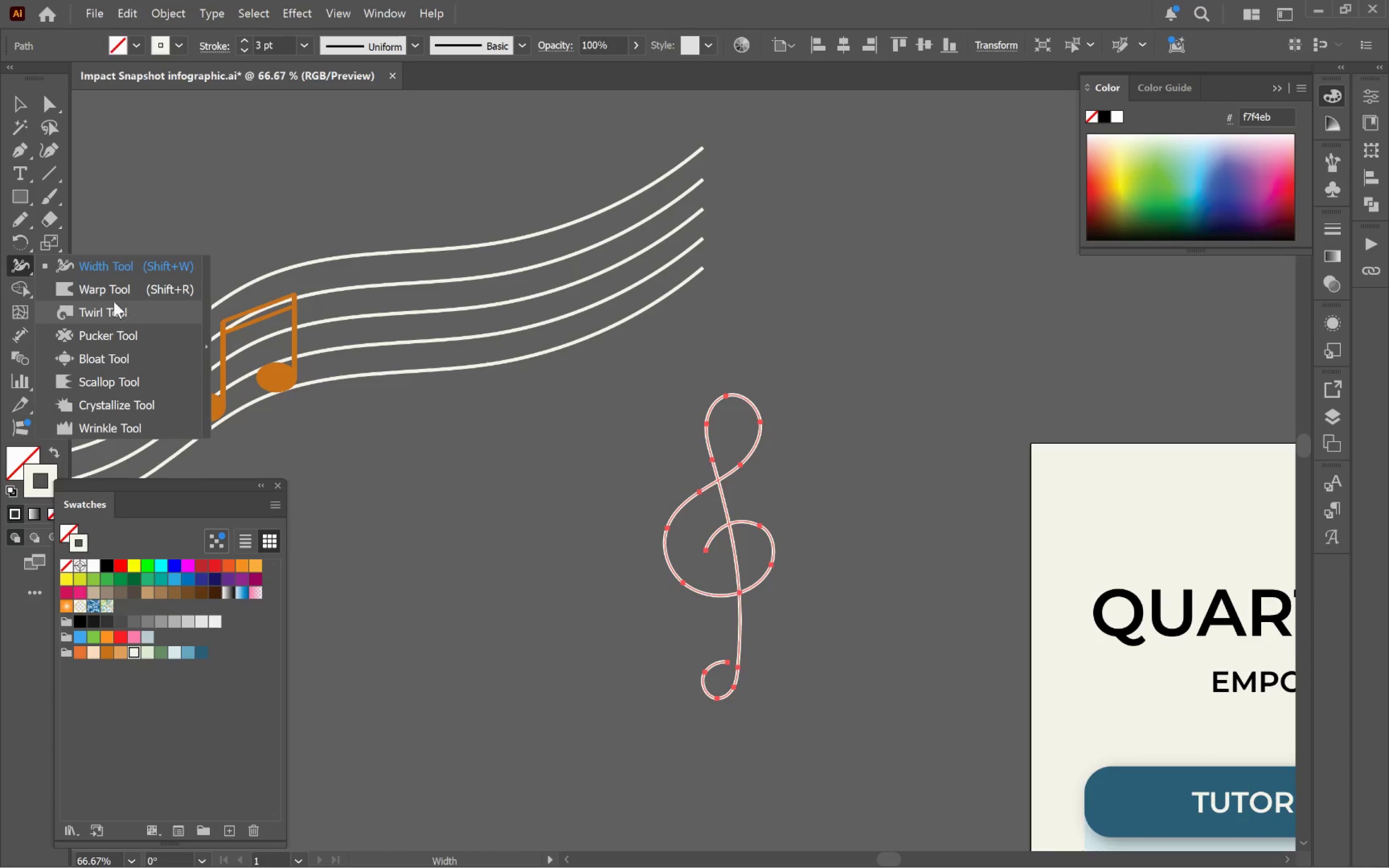 
left_click([106, 260])
 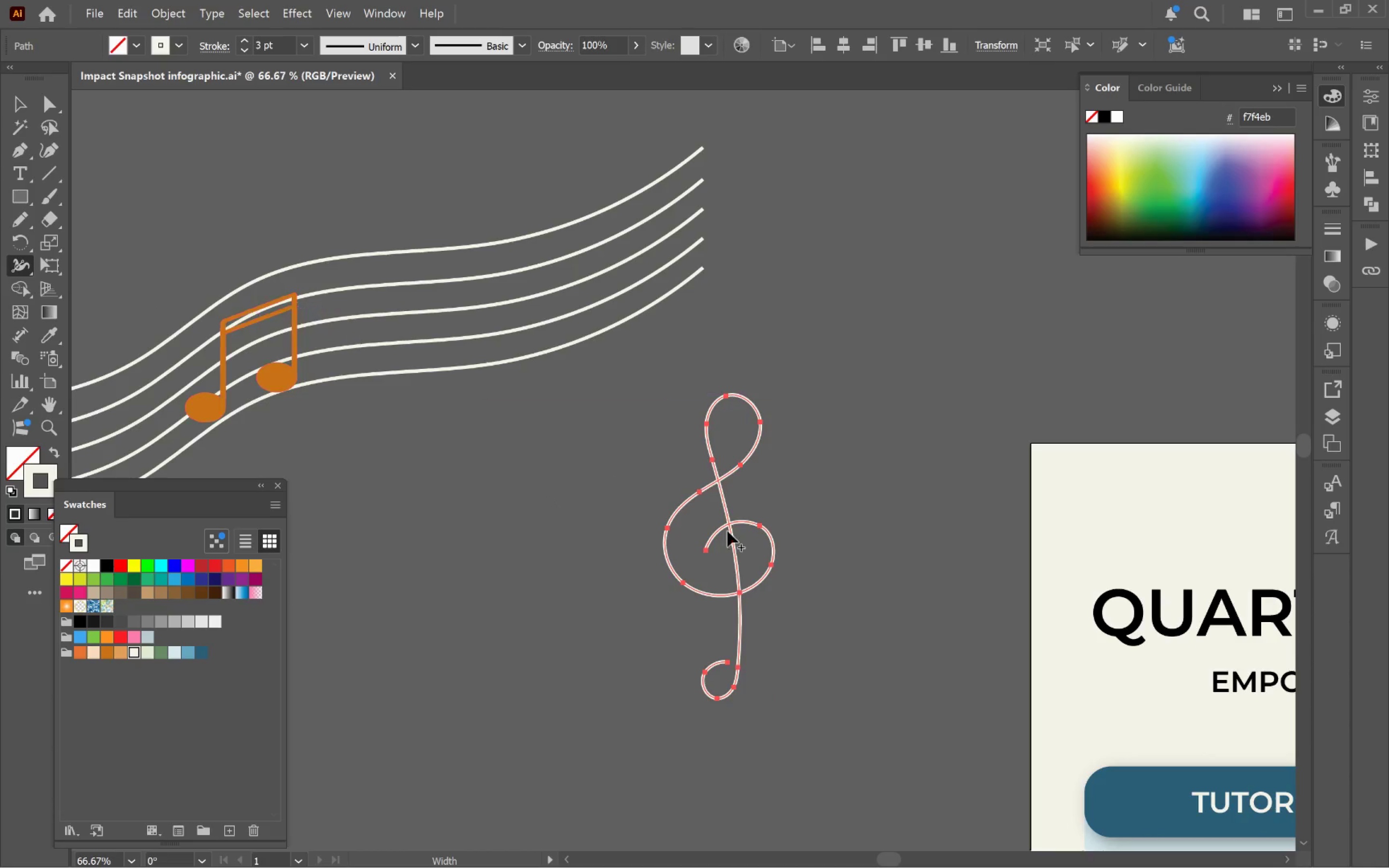 
hold_key(key=AltLeft, duration=0.47)
scroll: coordinate [735, 589], scroll_direction: up, amount: 3.0
 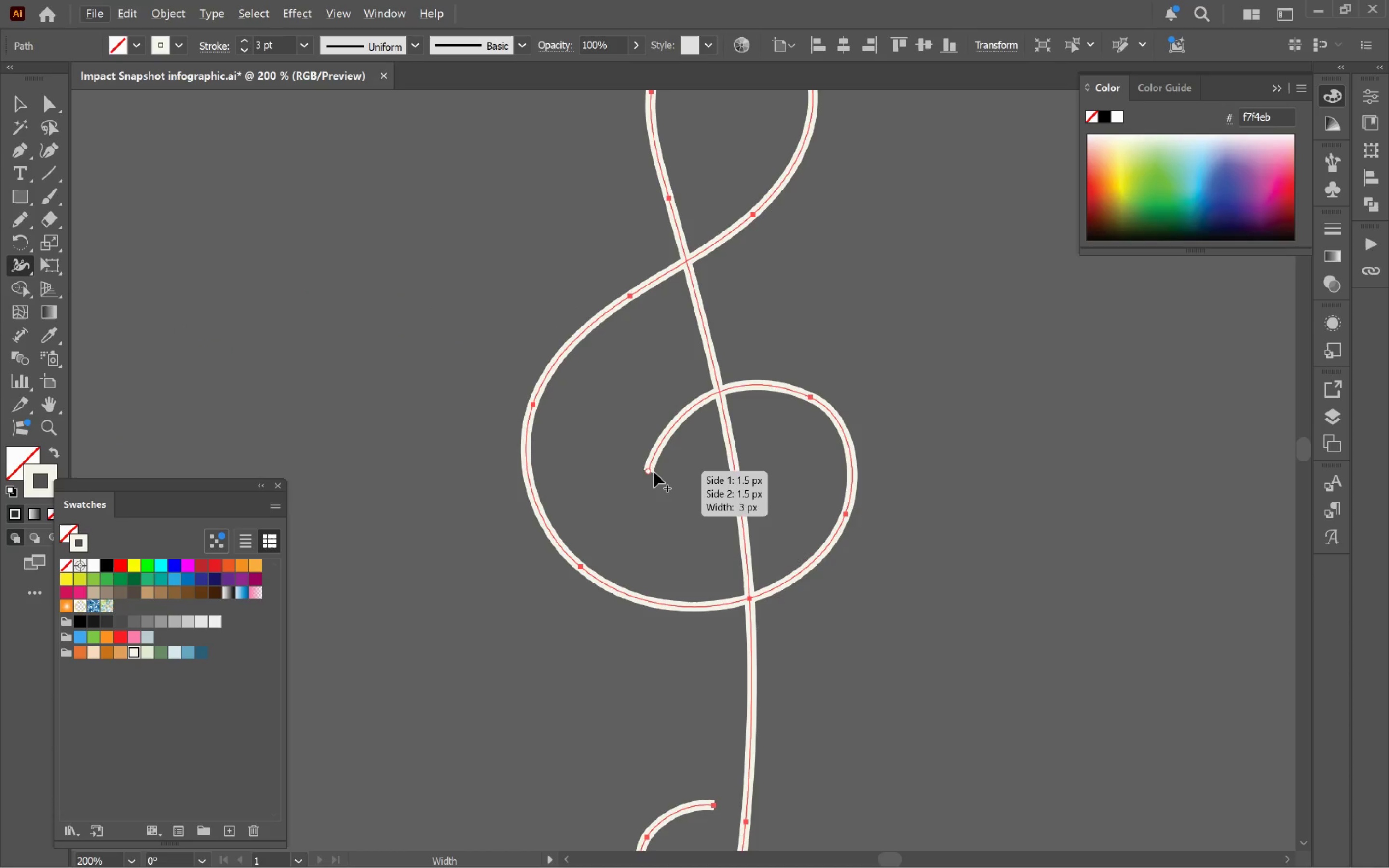 
left_click_drag(start_coordinate=[653, 469], to_coordinate=[678, 475])
 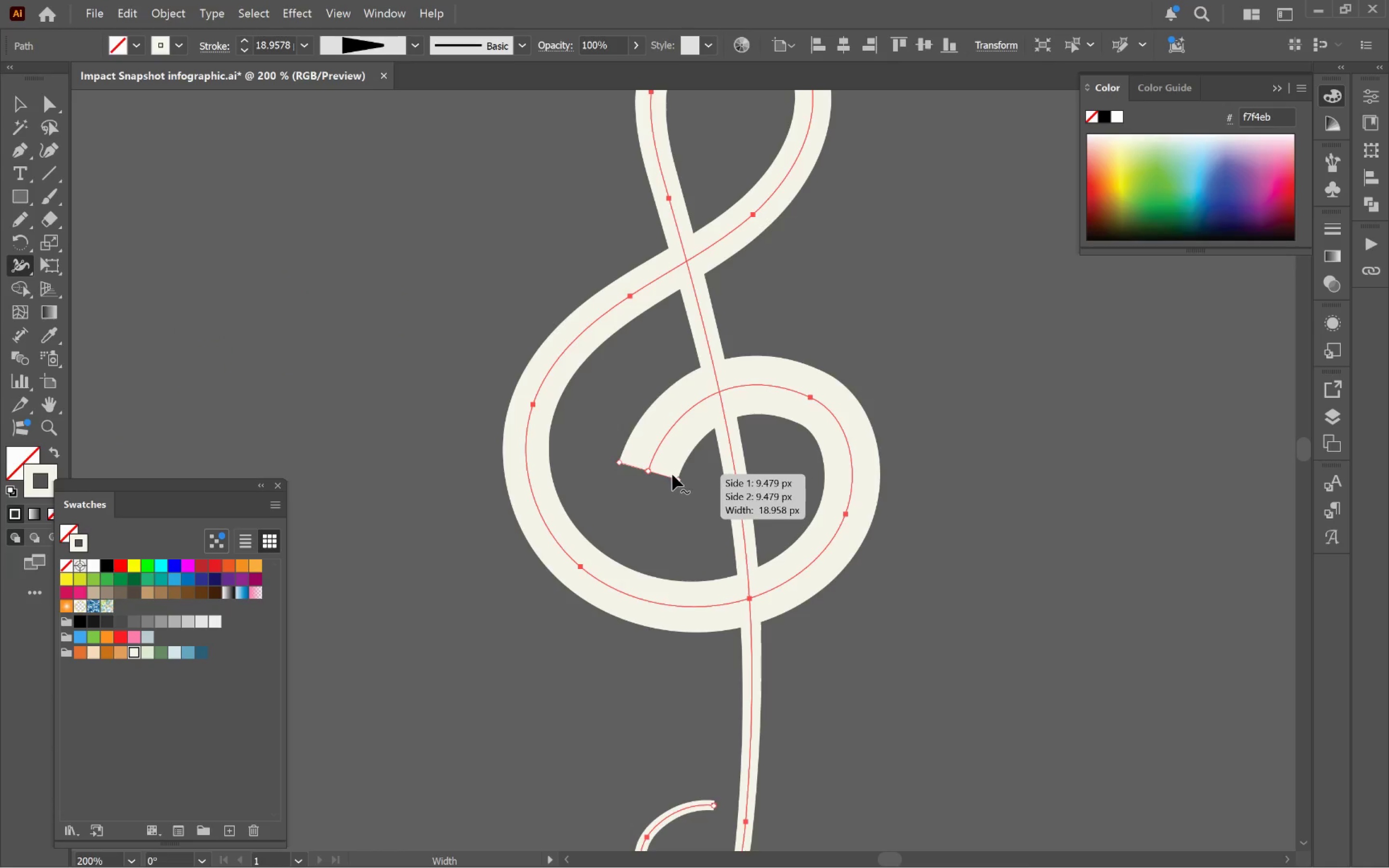 
key(Control+Z)
 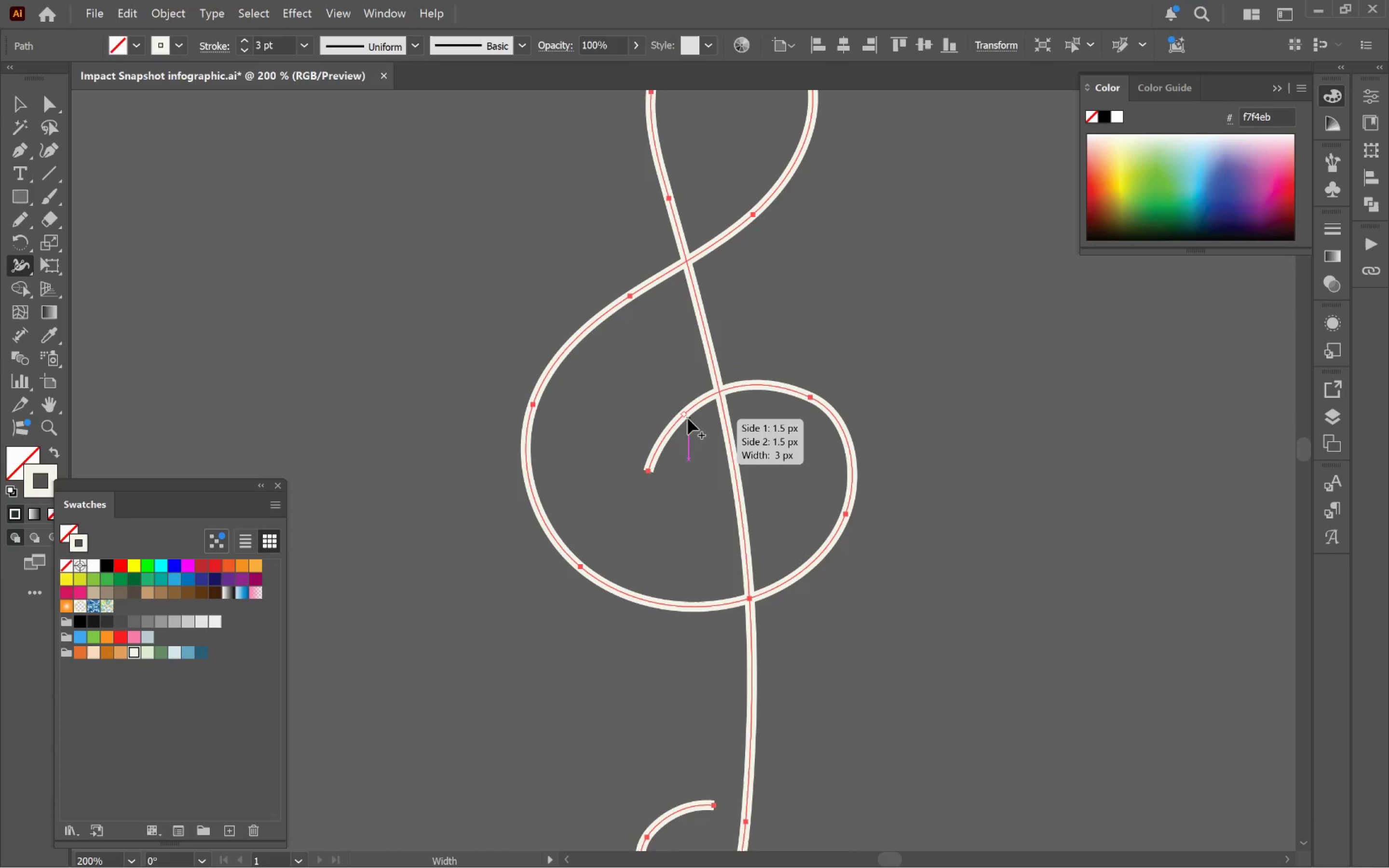 
left_click([688, 415])
 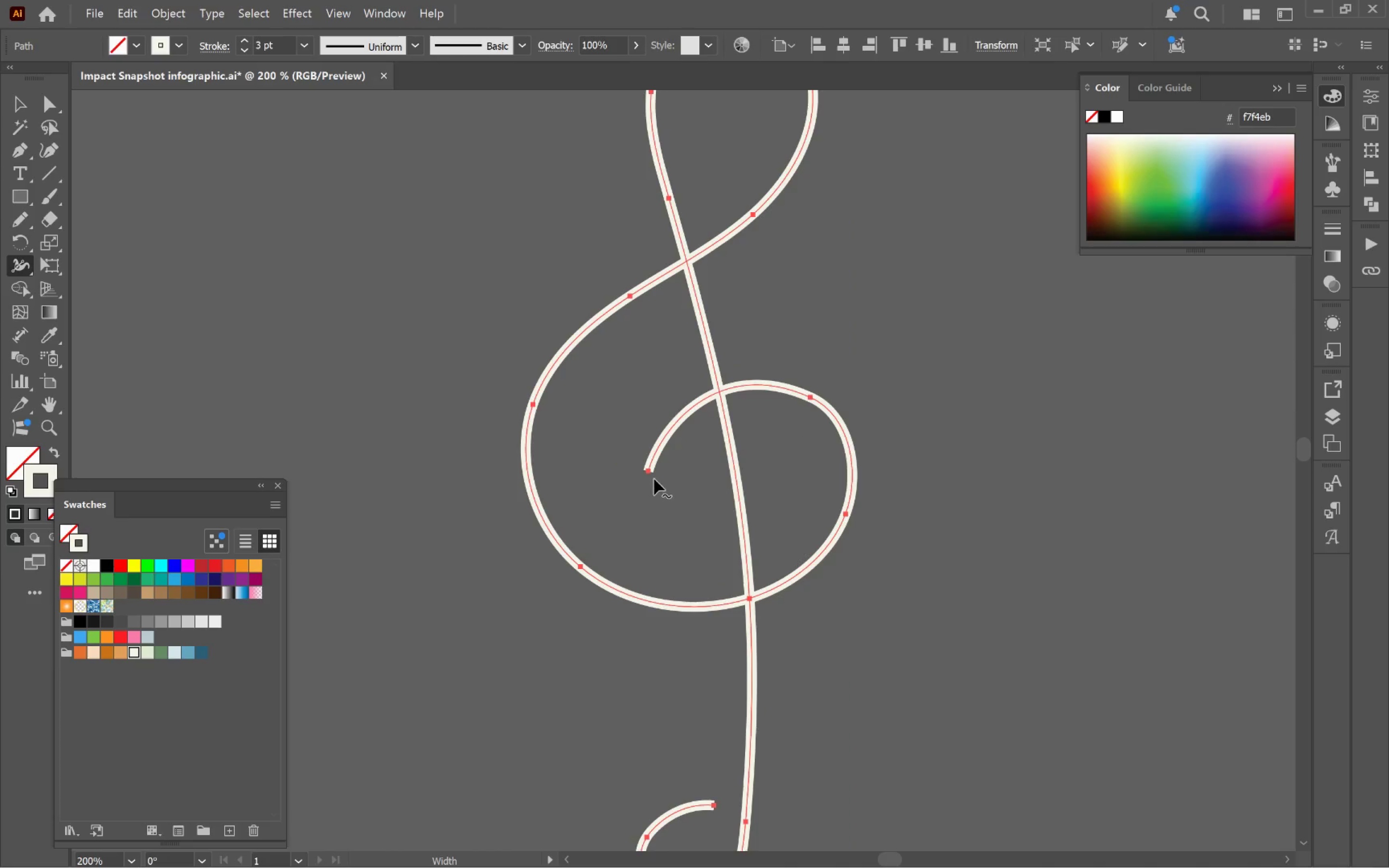 
left_click_drag(start_coordinate=[649, 475], to_coordinate=[666, 477])
 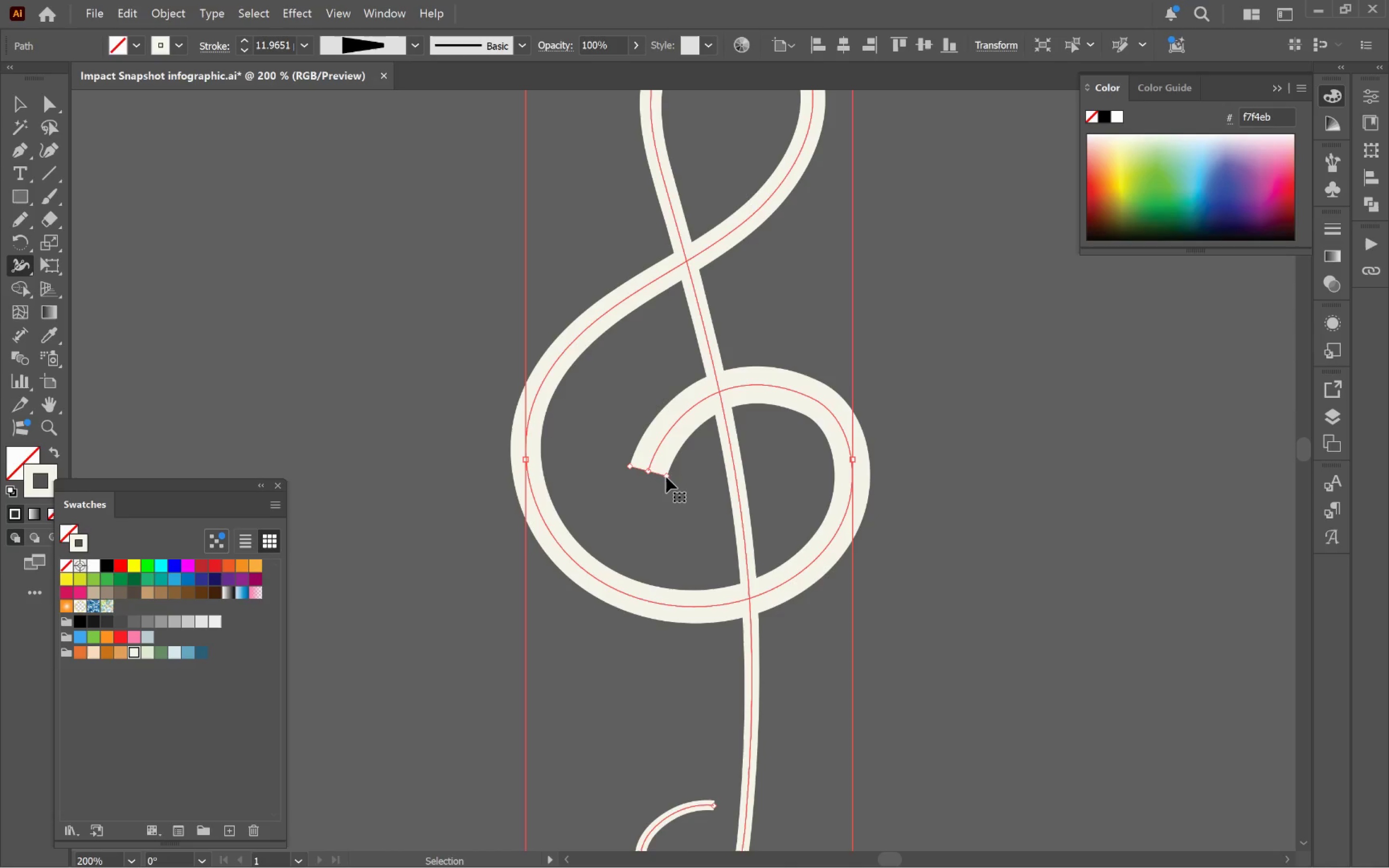 
key(Control+Z)
 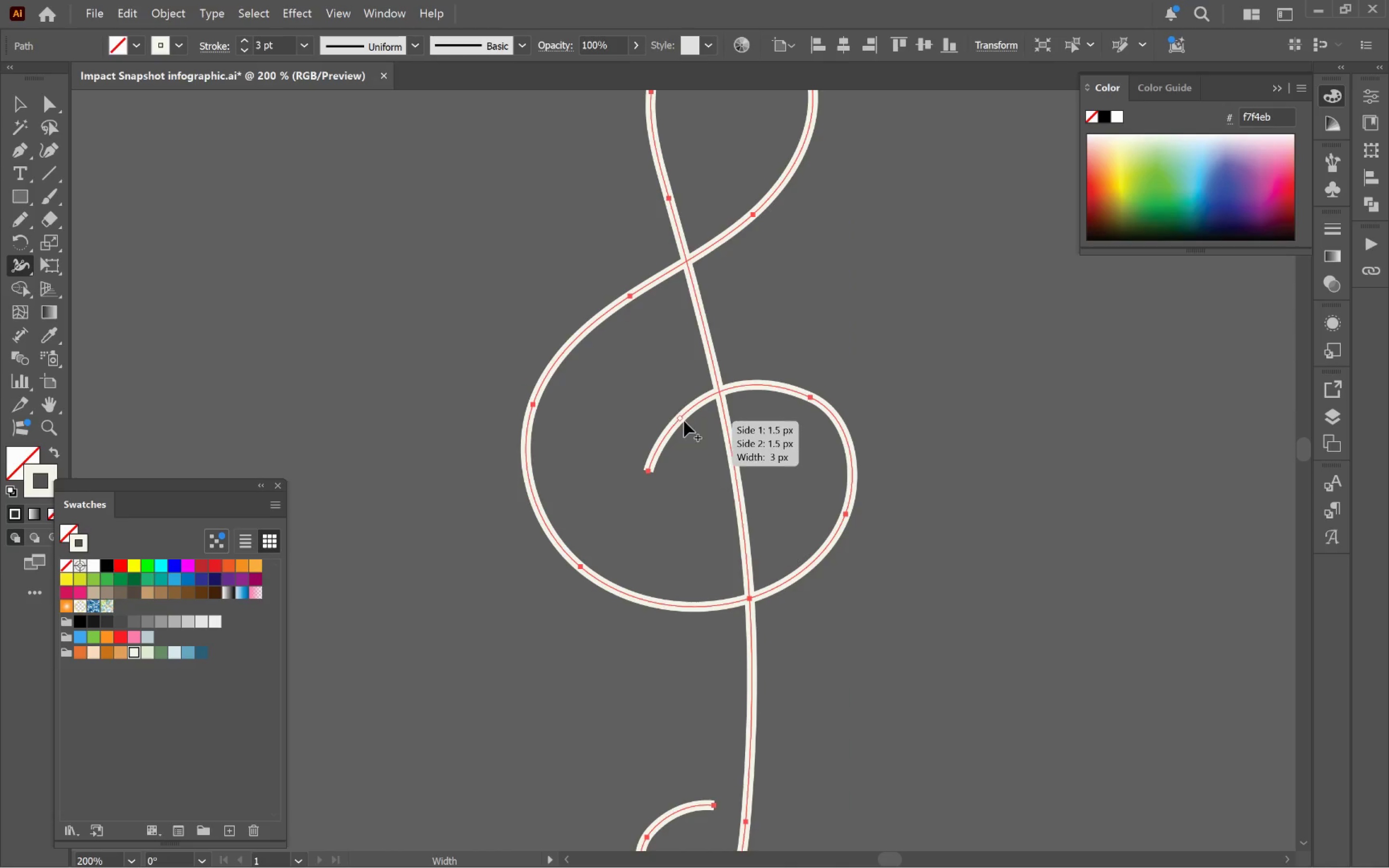 
left_click_drag(start_coordinate=[683, 420], to_coordinate=[692, 422])
 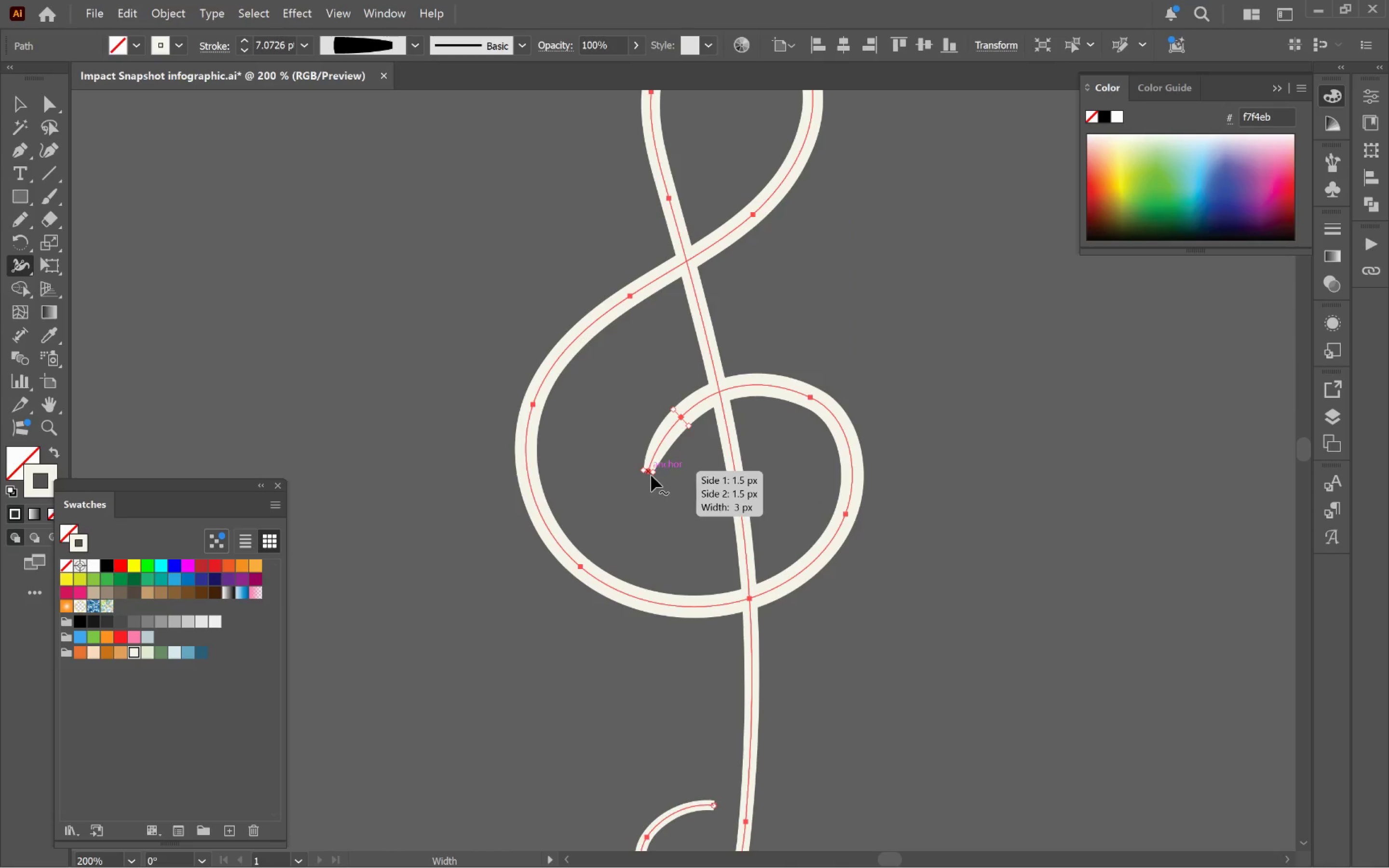 
left_click_drag(start_coordinate=[654, 474], to_coordinate=[674, 472])
 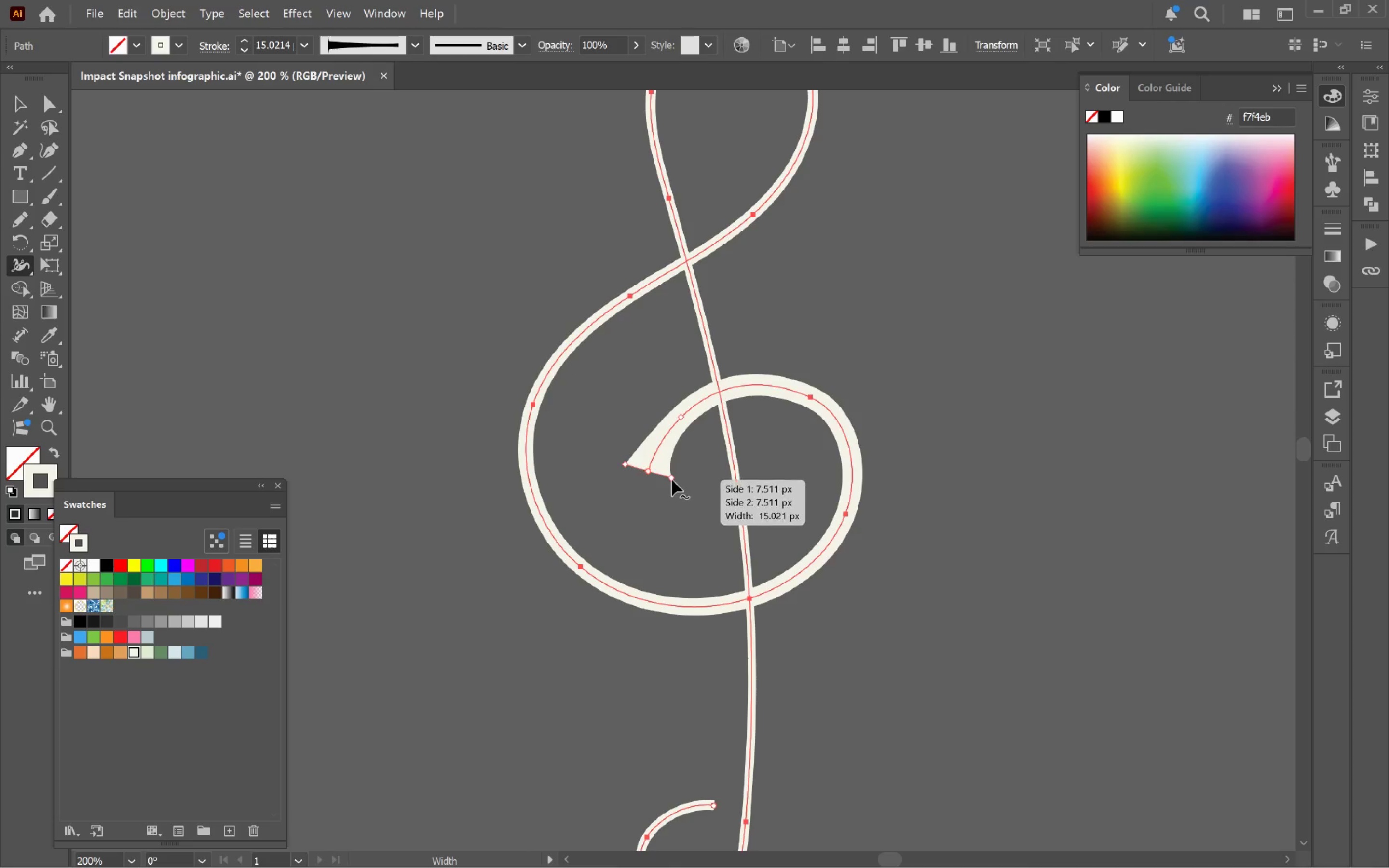 
left_click_drag(start_coordinate=[671, 479], to_coordinate=[657, 467])
 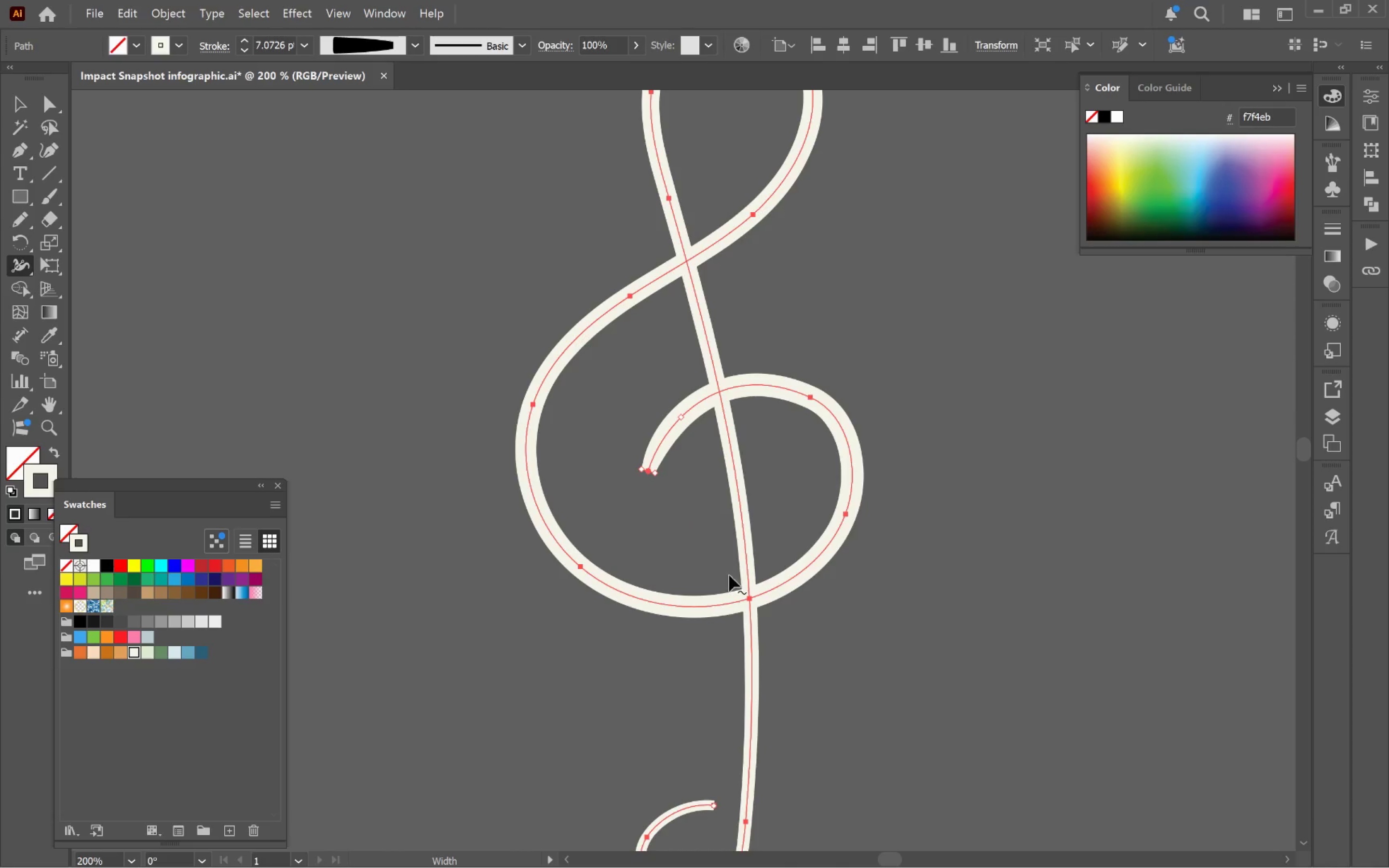 
hold_key(key=Space, duration=0.63)
 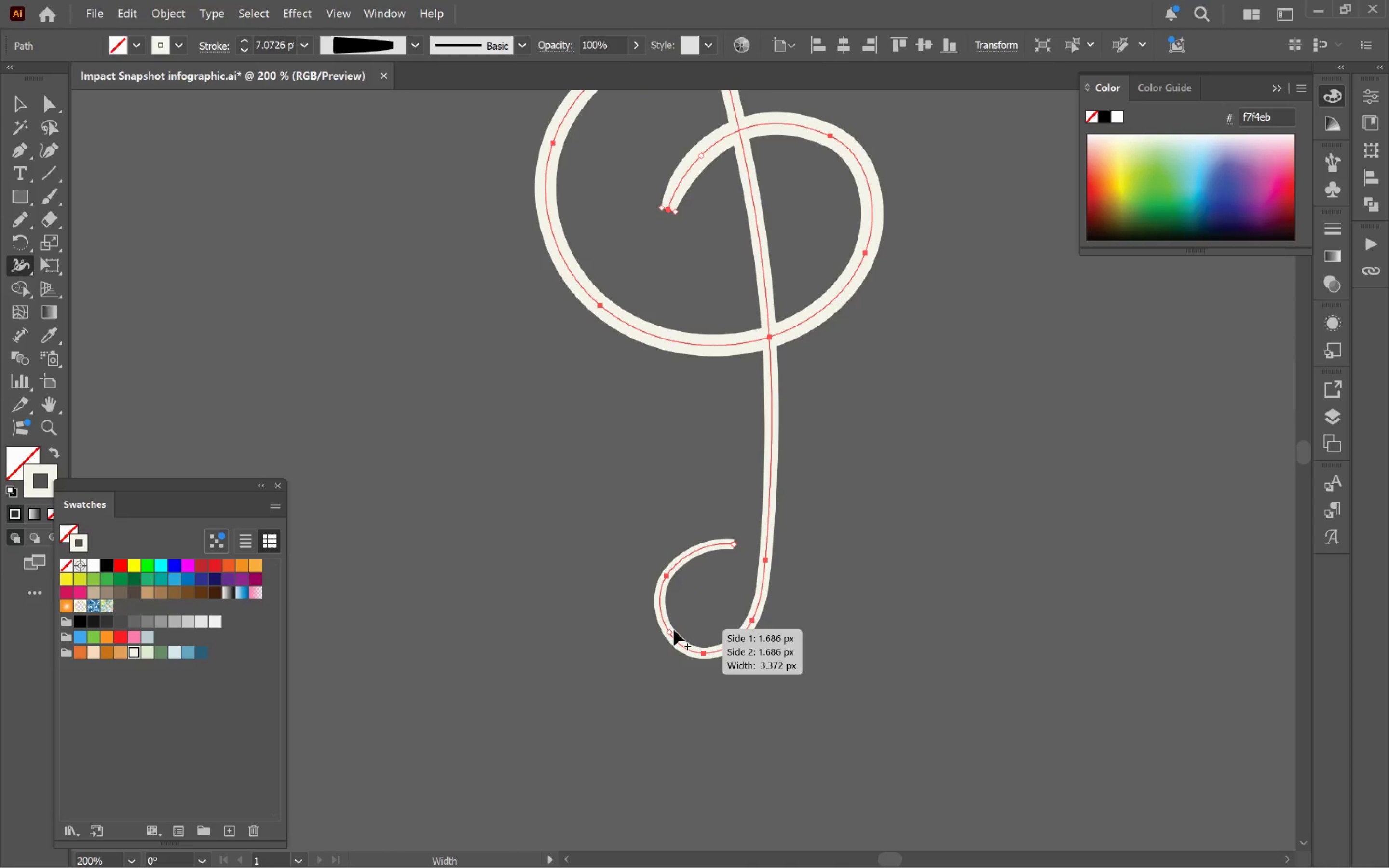 
left_click_drag(start_coordinate=[881, 735], to_coordinate=[900, 473])
 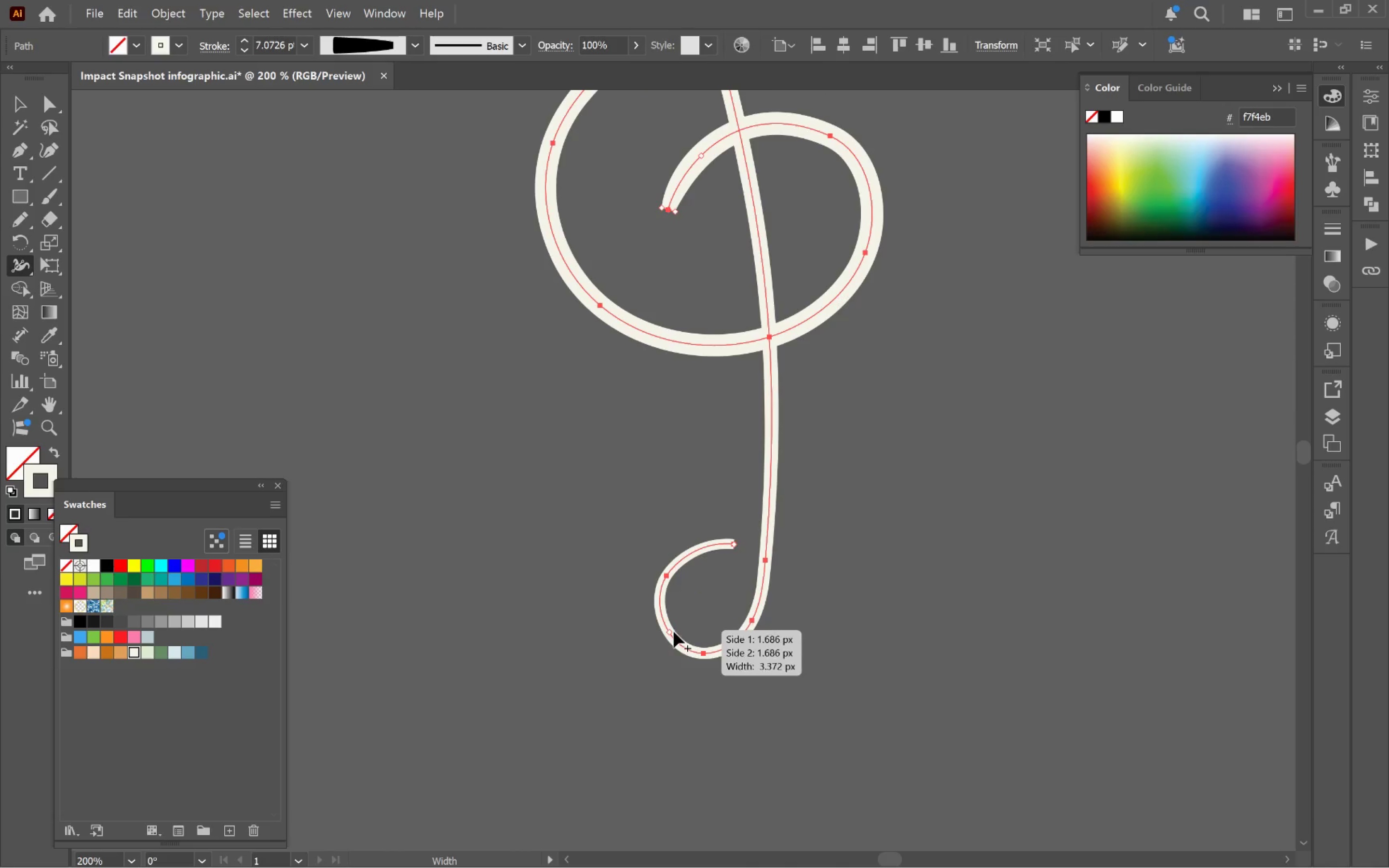 
left_click_drag(start_coordinate=[673, 634], to_coordinate=[685, 626])
 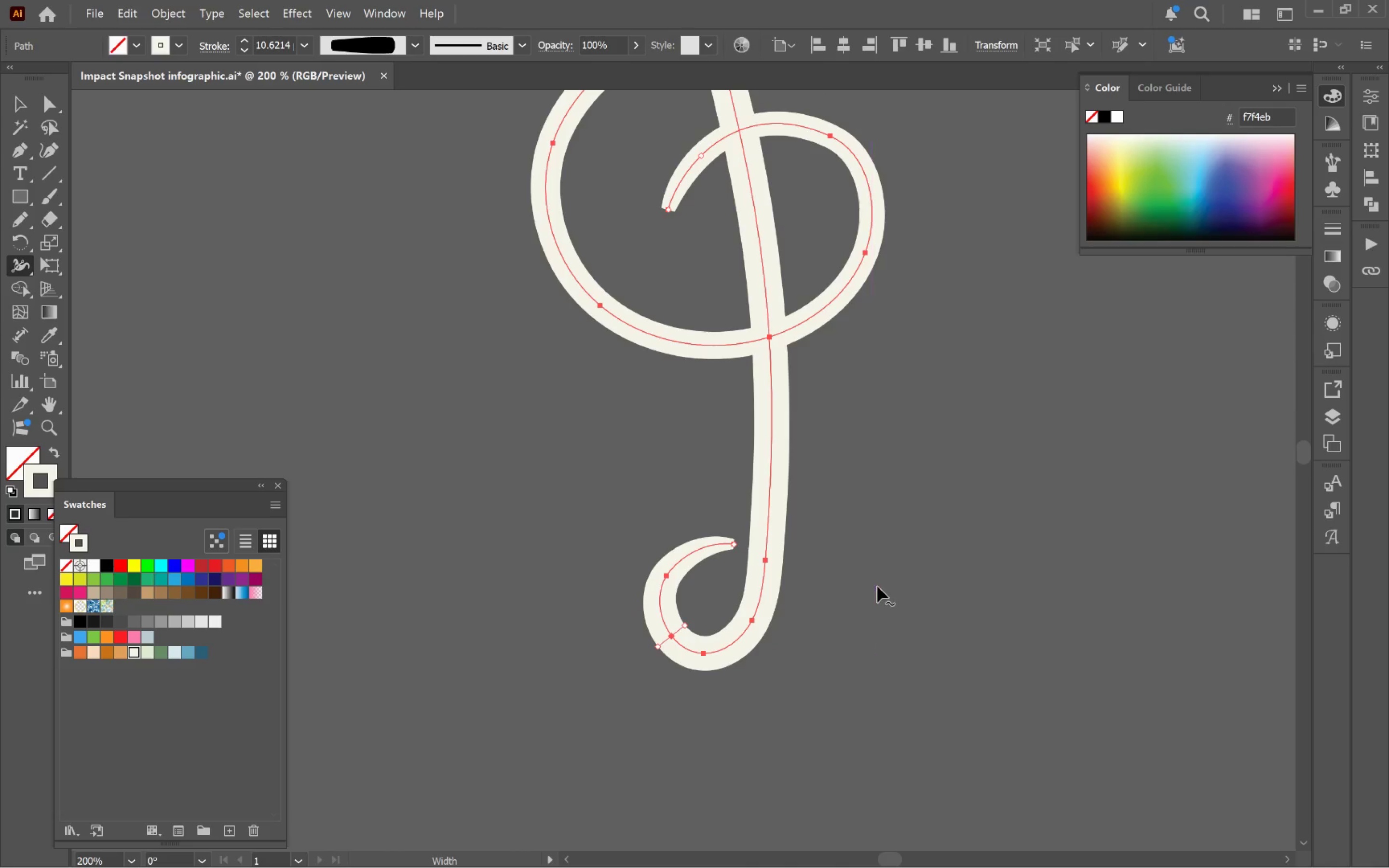 
hold_key(key=AltLeft, duration=0.55)
 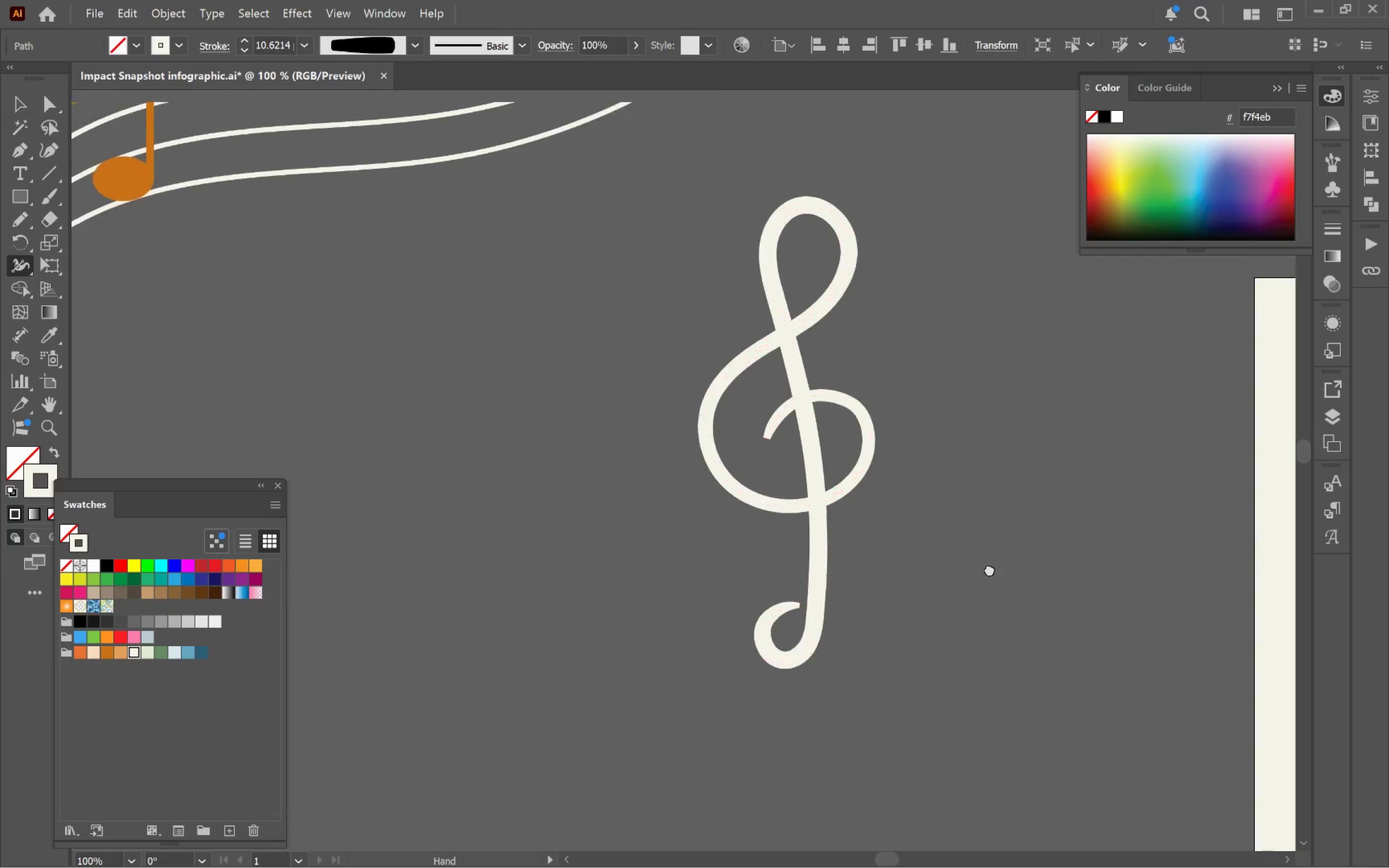 
hold_key(key=Space, duration=0.64)
 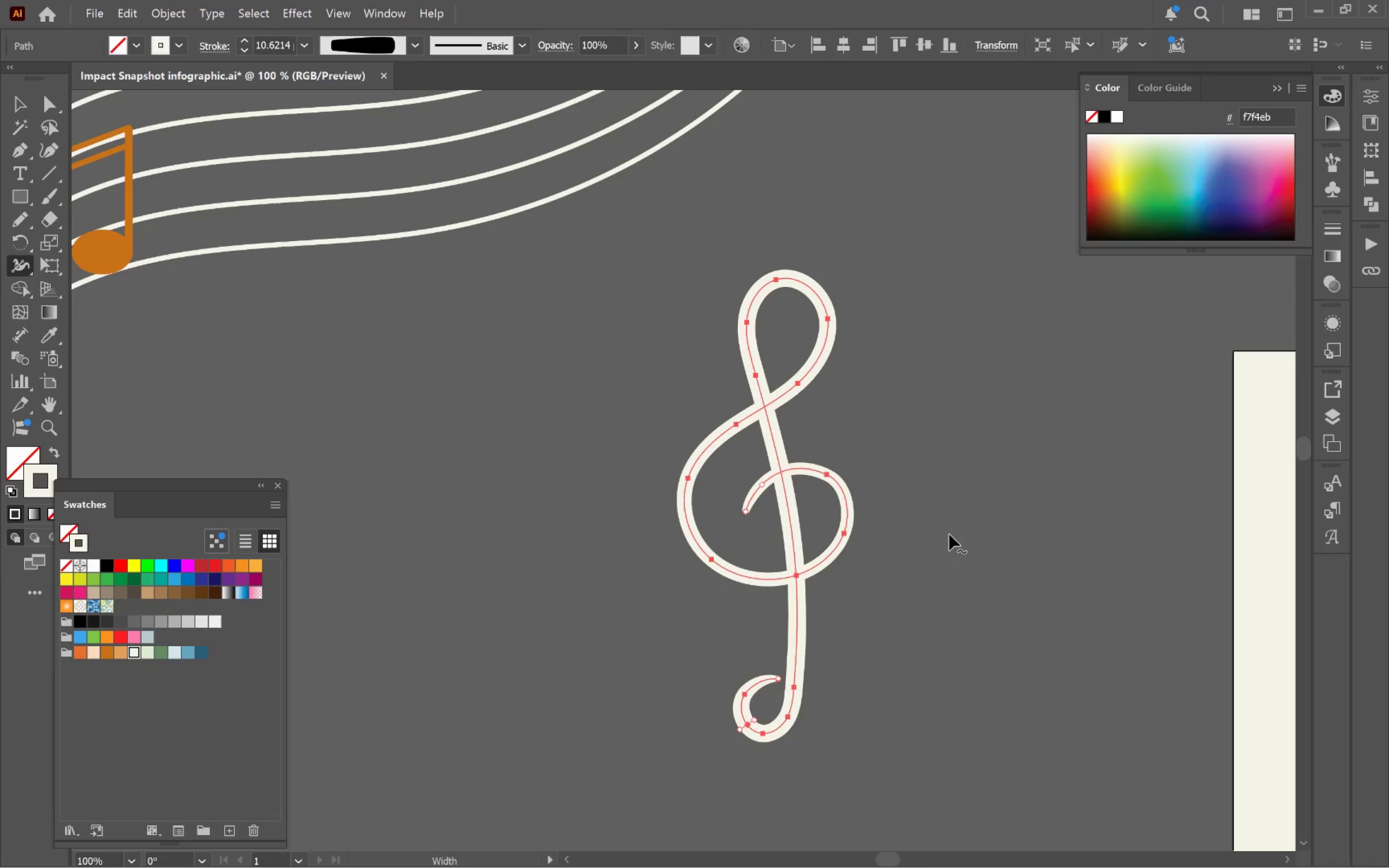 
scroll: coordinate [878, 585], scroll_direction: down, amount: 2.0
 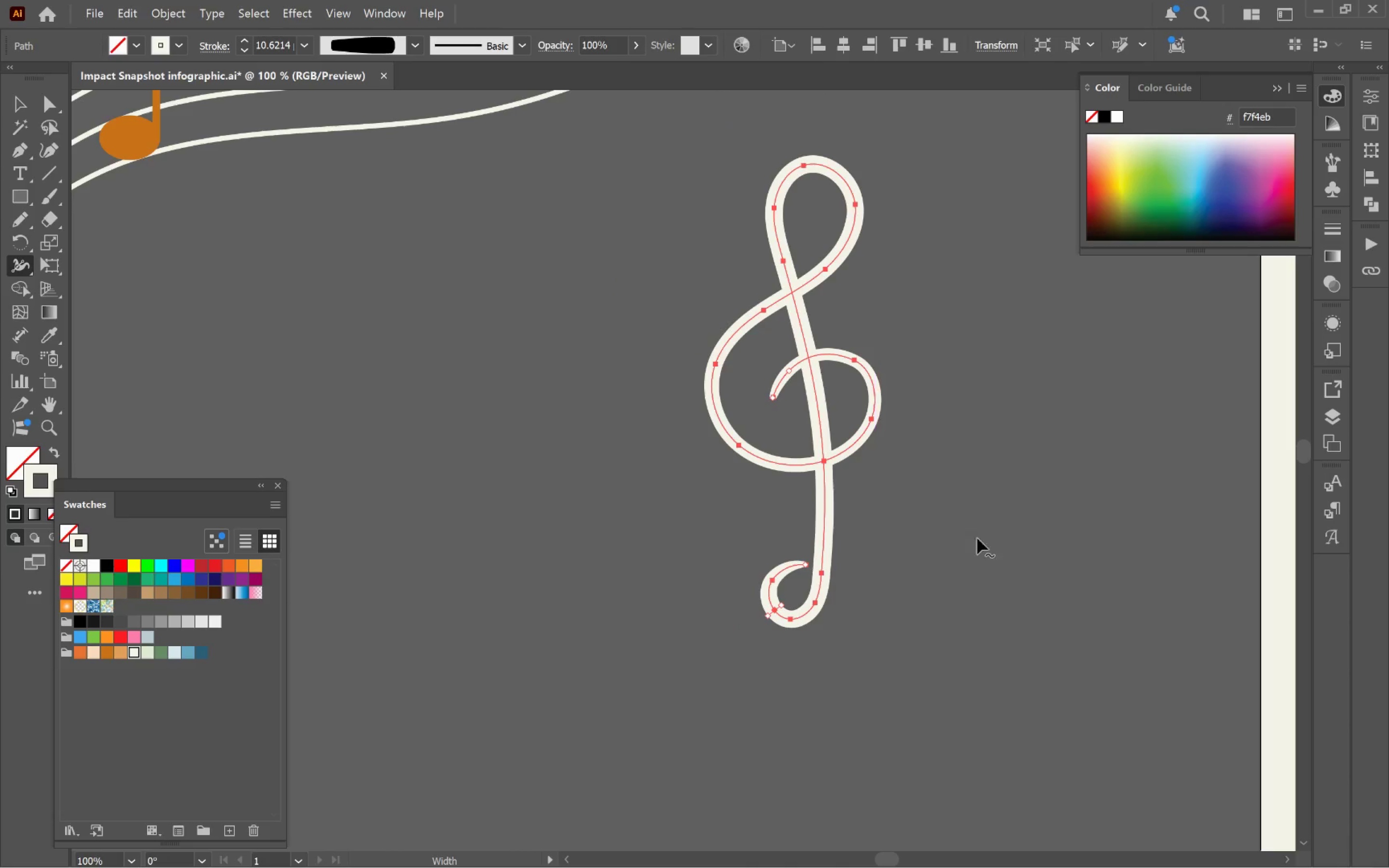 
left_click_drag(start_coordinate=[1005, 498], to_coordinate=[977, 612])
 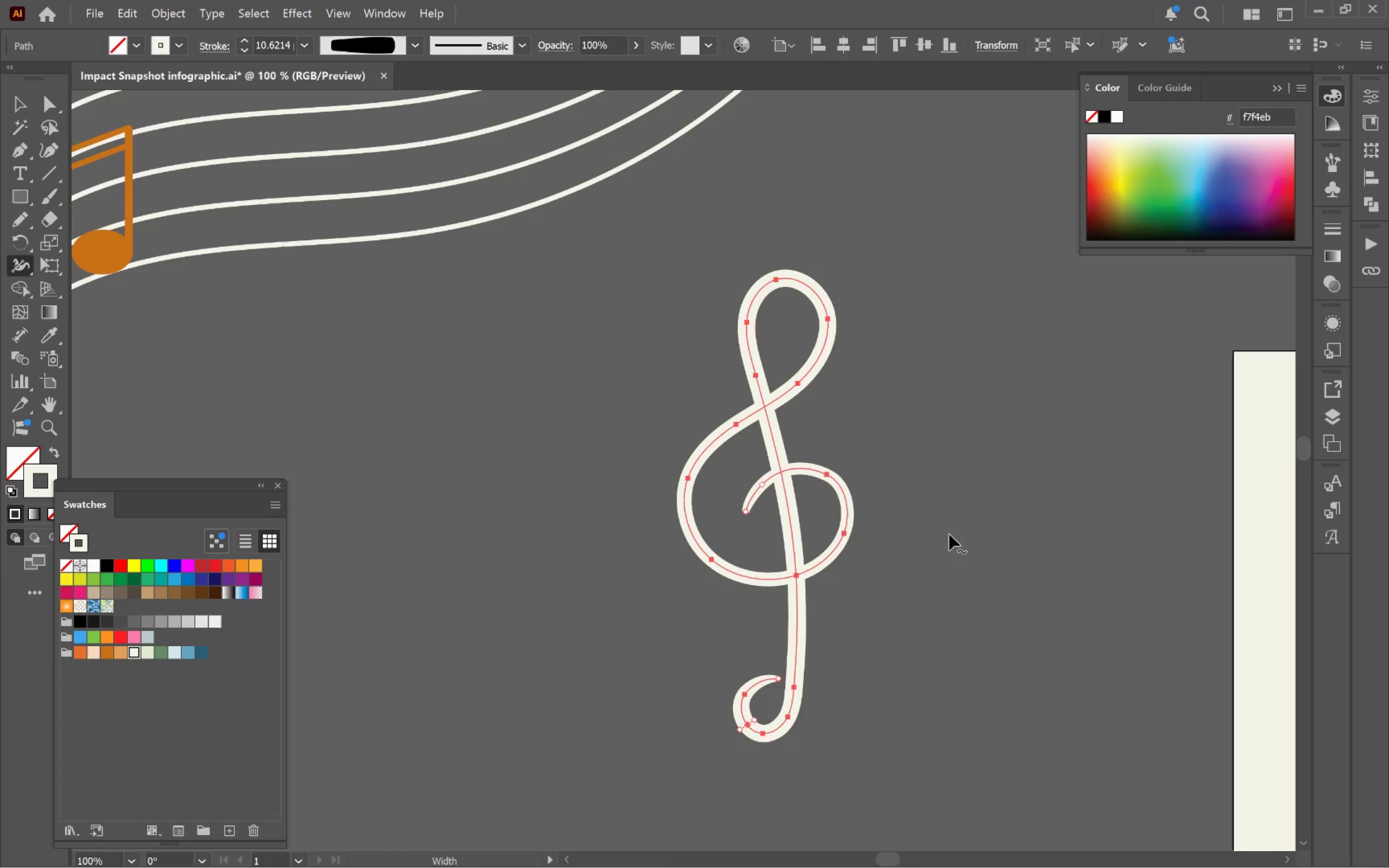 
key(V)
 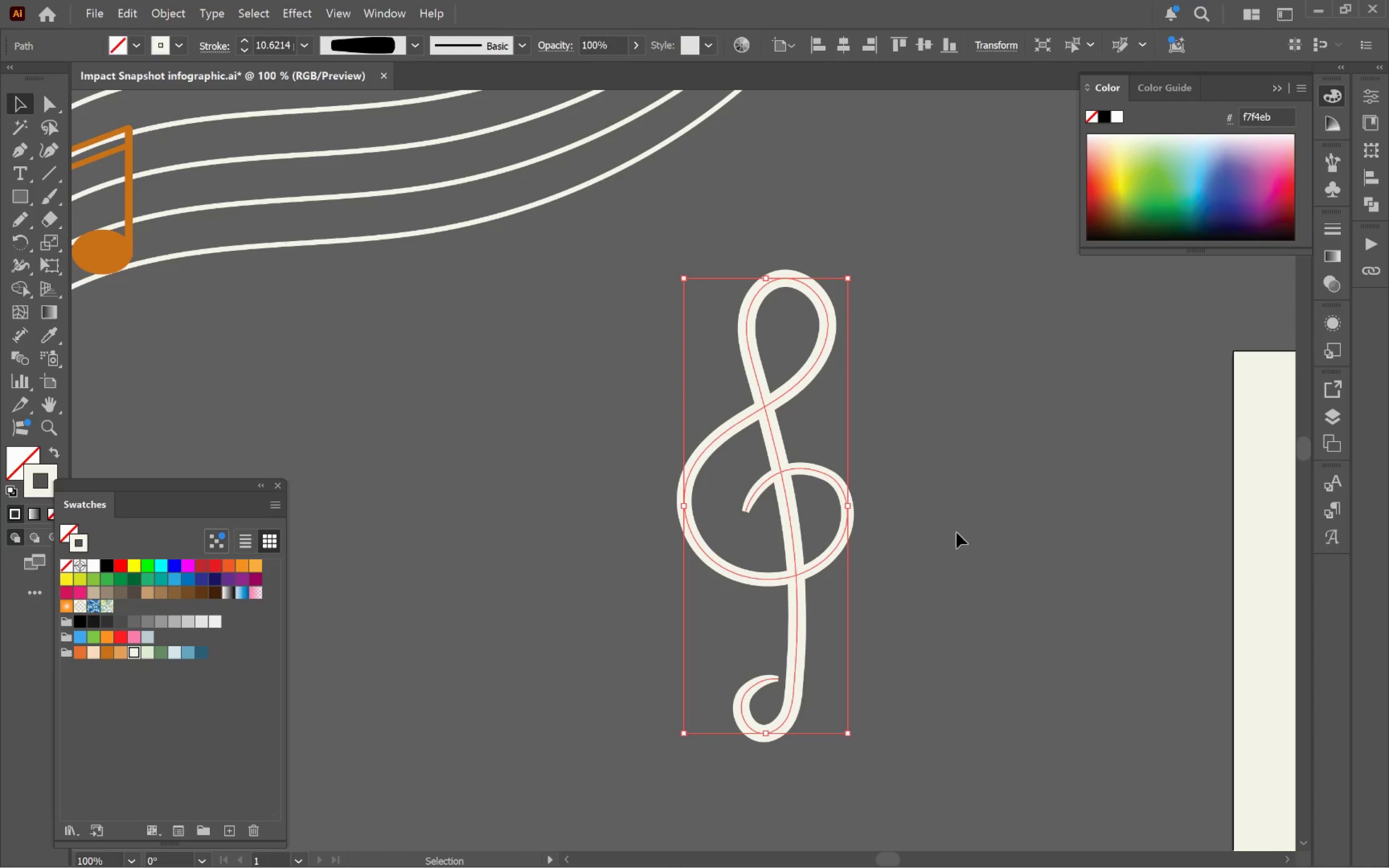 
left_click_drag(start_coordinate=[958, 532], to_coordinate=[963, 534])
 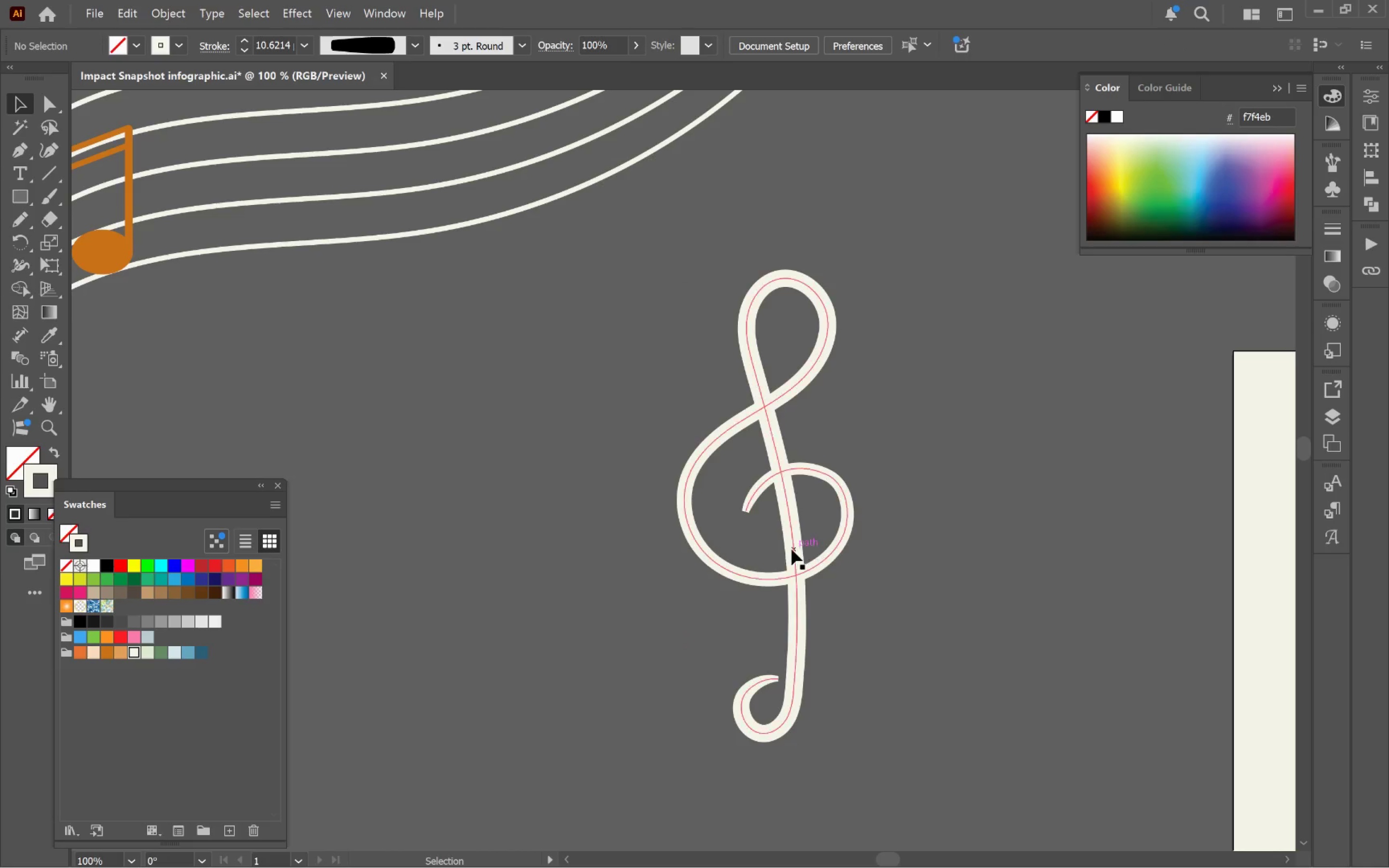 
left_click([791, 548])
 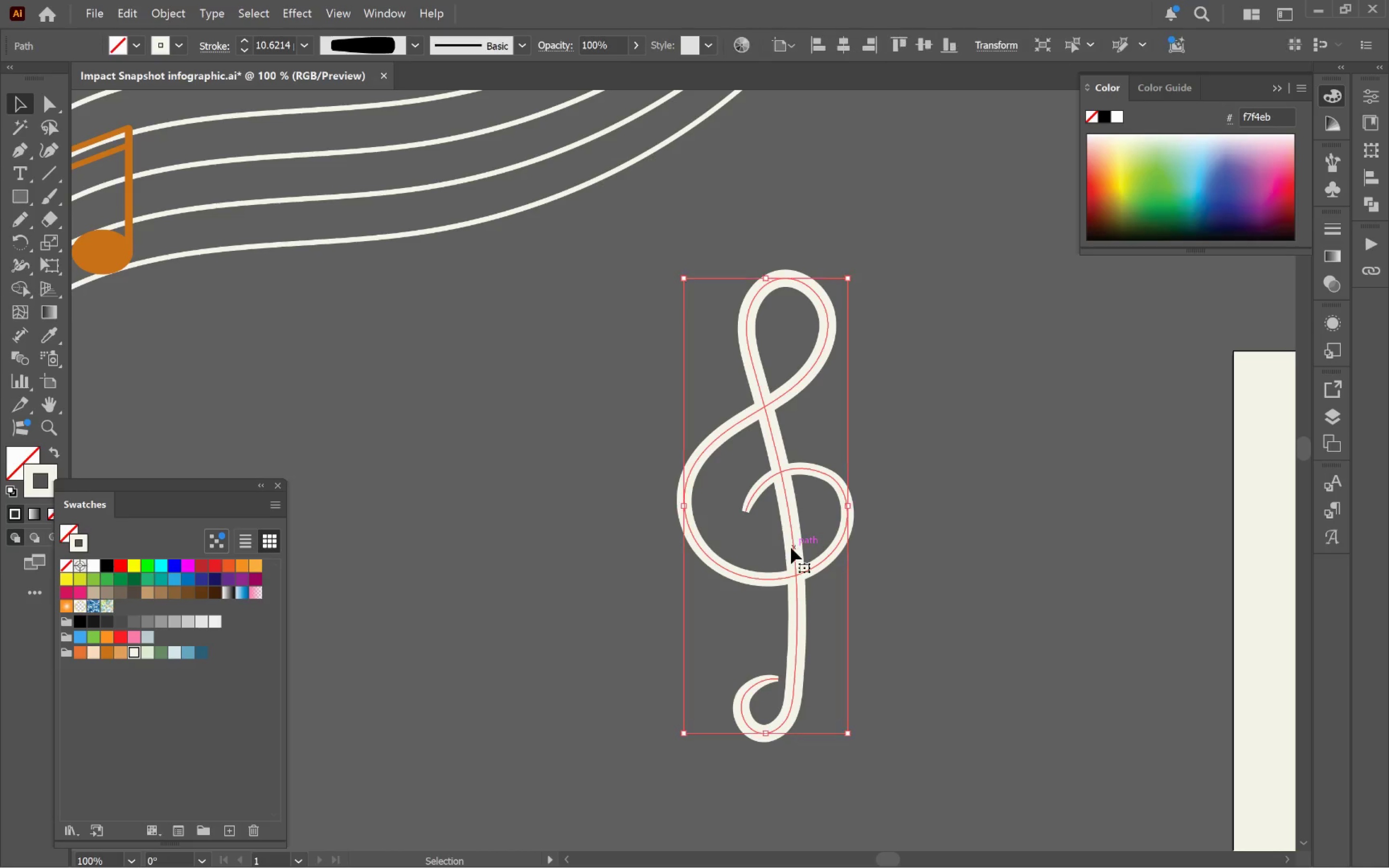 
hold_key(key=AltLeft, duration=0.42)
 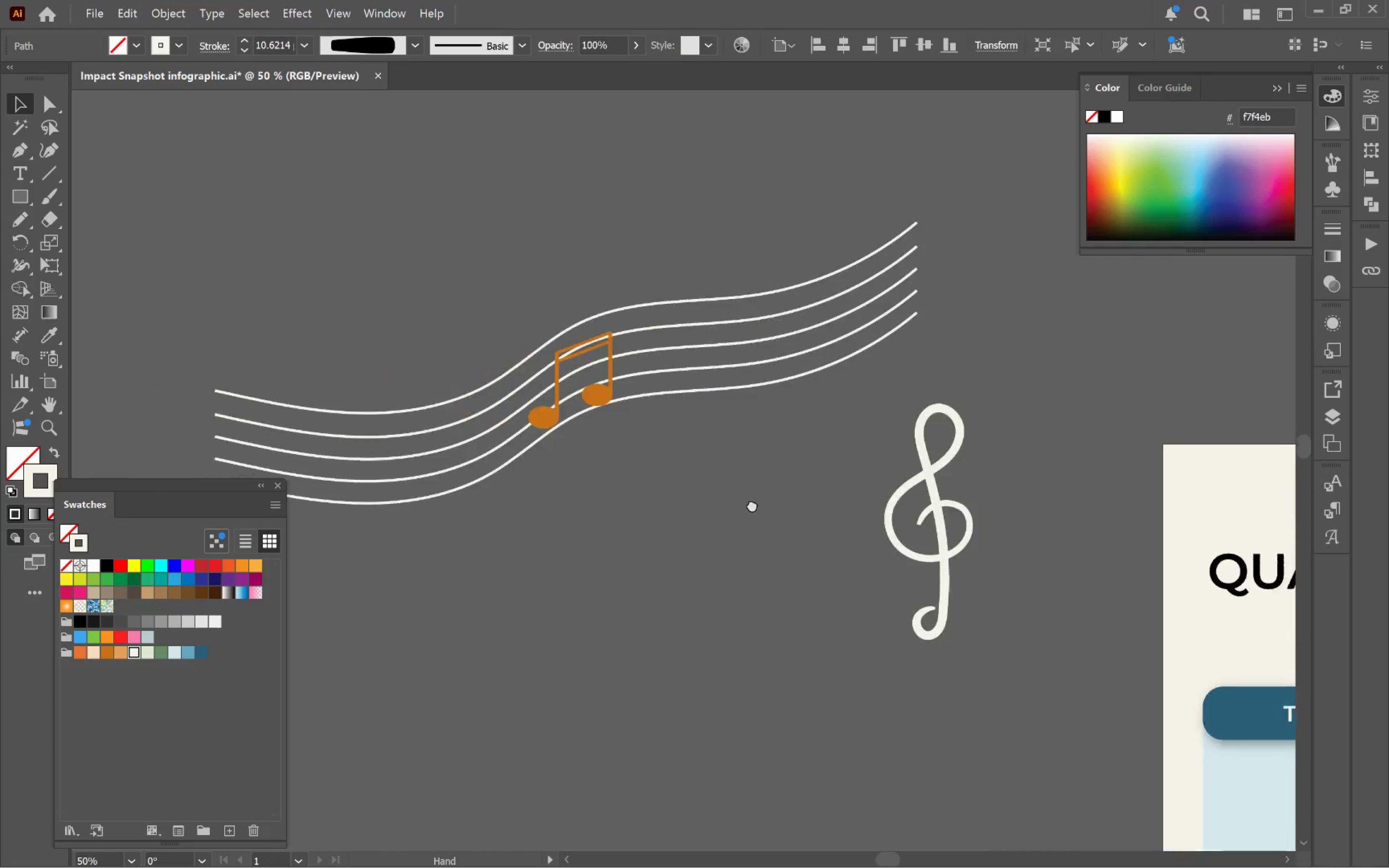 
hold_key(key=Space, duration=0.5)
 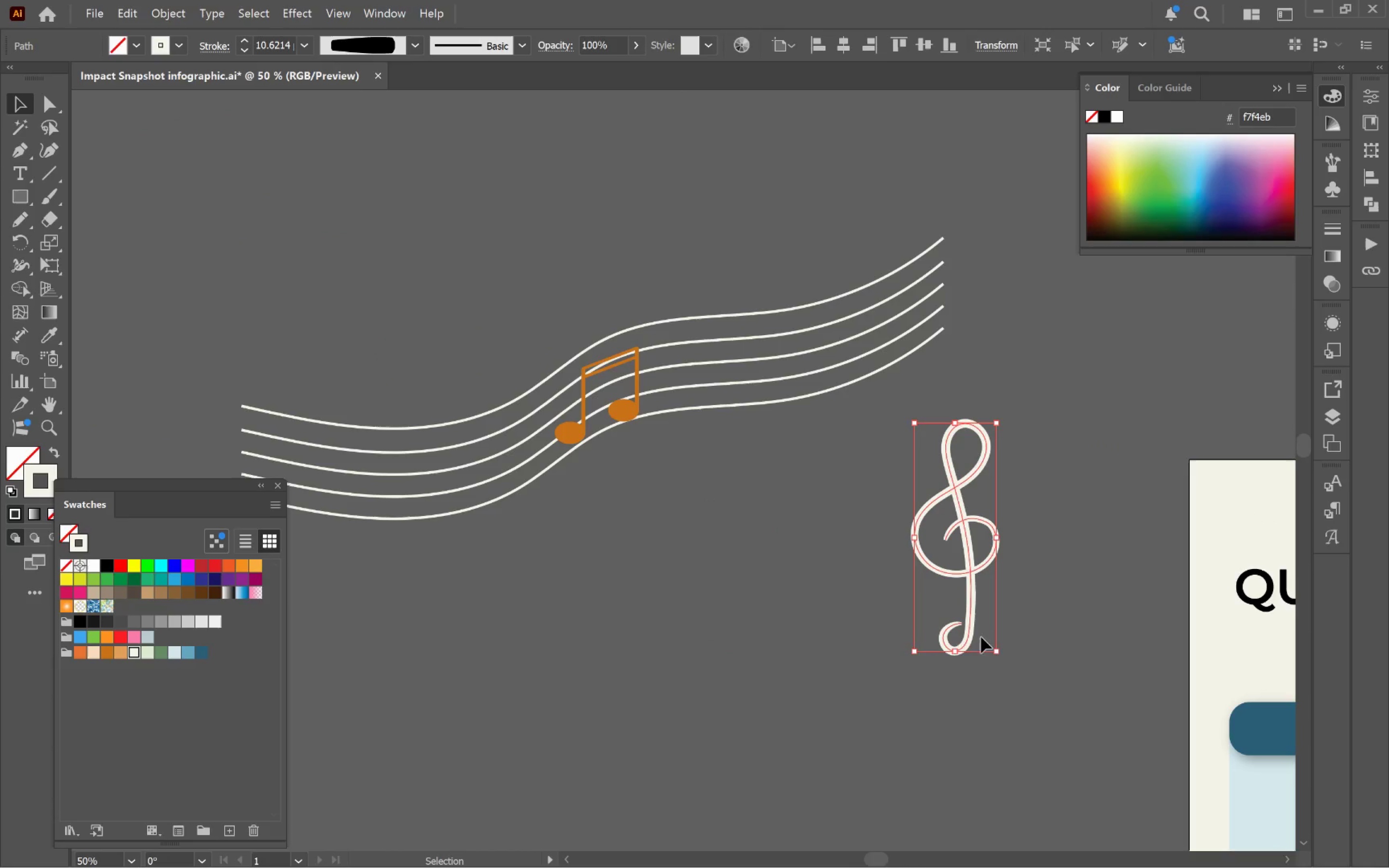 
left_click_drag(start_coordinate=[549, 503], to_coordinate=[773, 519])
 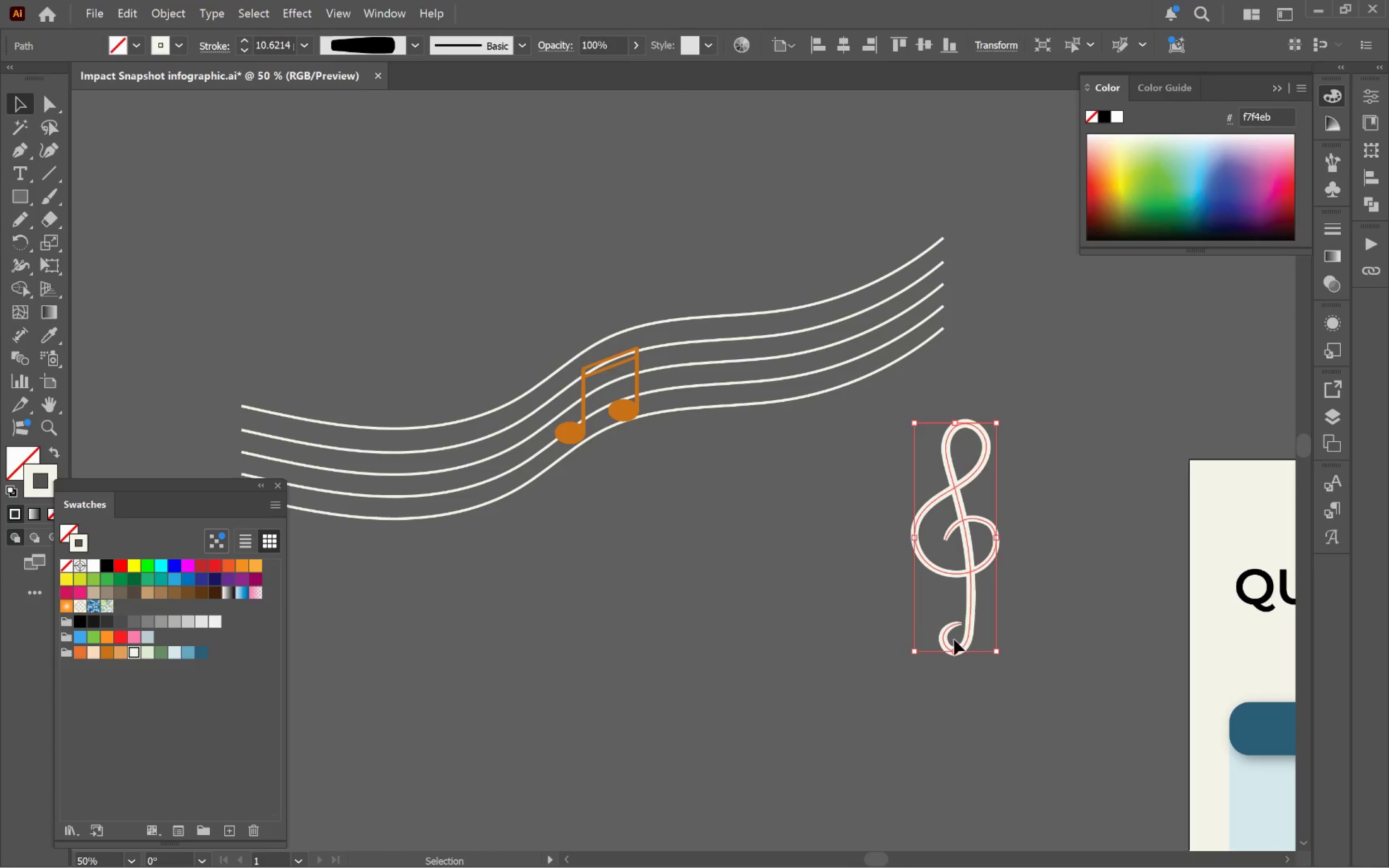 
scroll: coordinate [697, 538], scroll_direction: down, amount: 2.0
 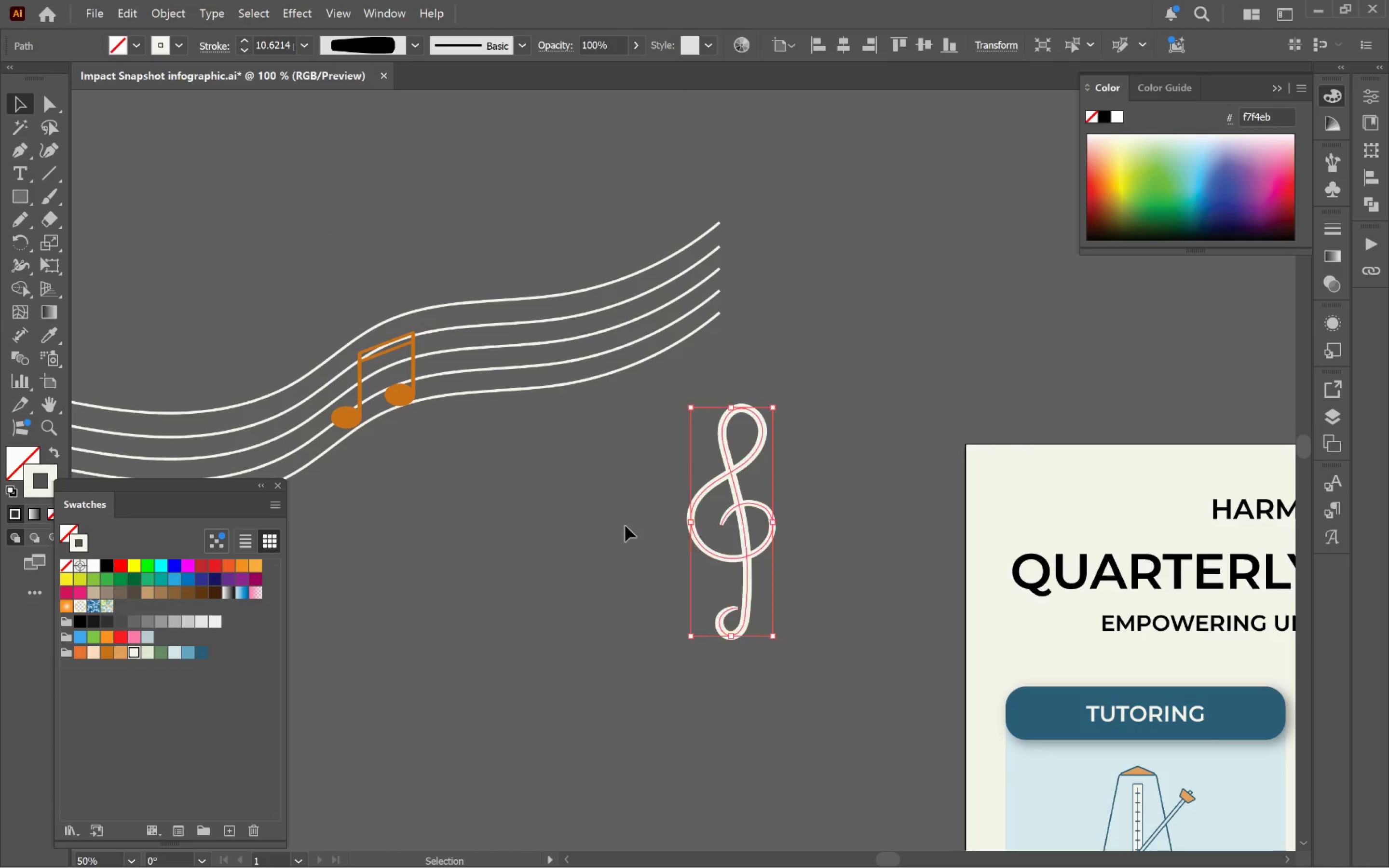 
left_click_drag(start_coordinate=[954, 648], to_coordinate=[953, 530])
 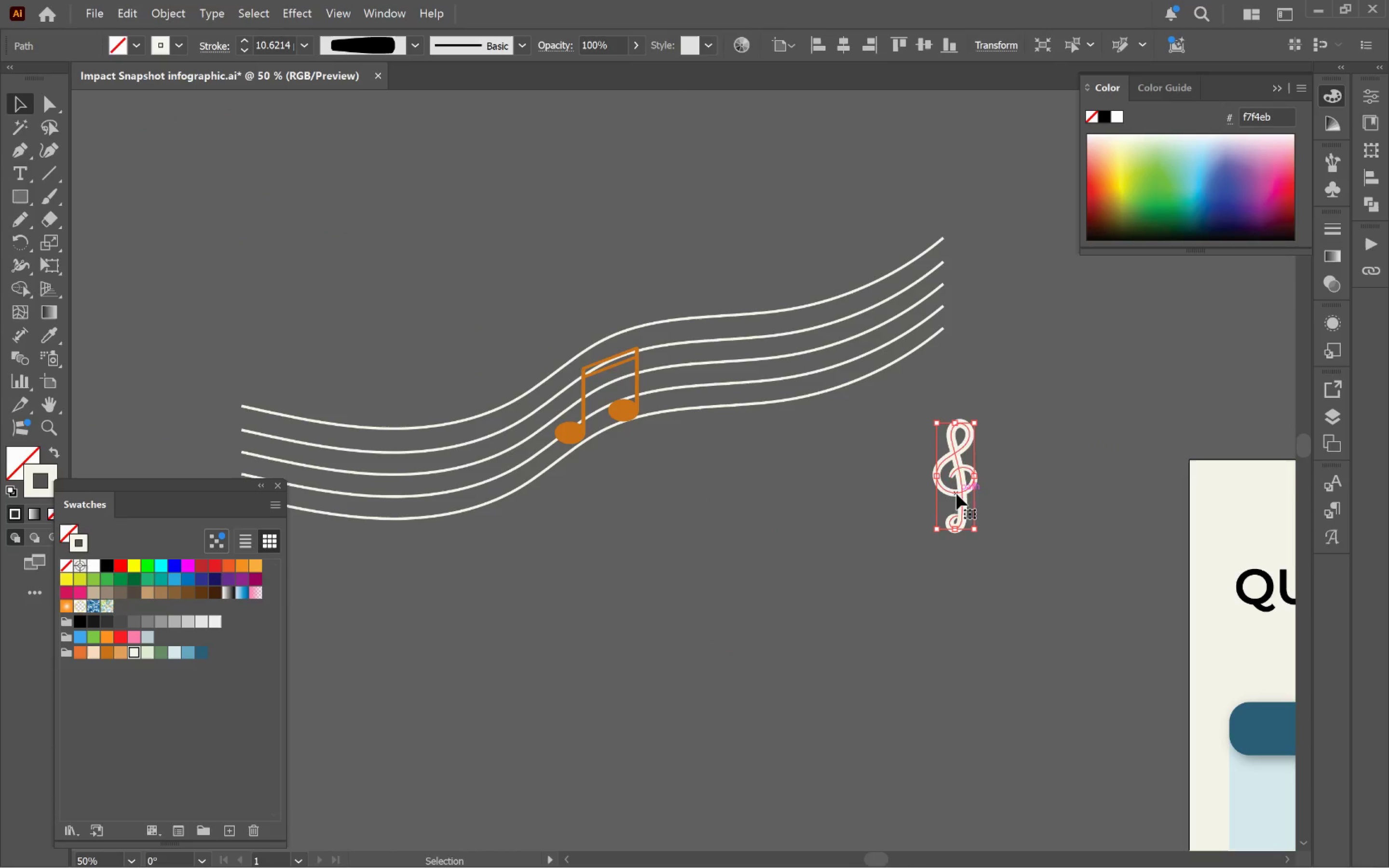 
hold_key(key=ShiftLeft, duration=0.86)
 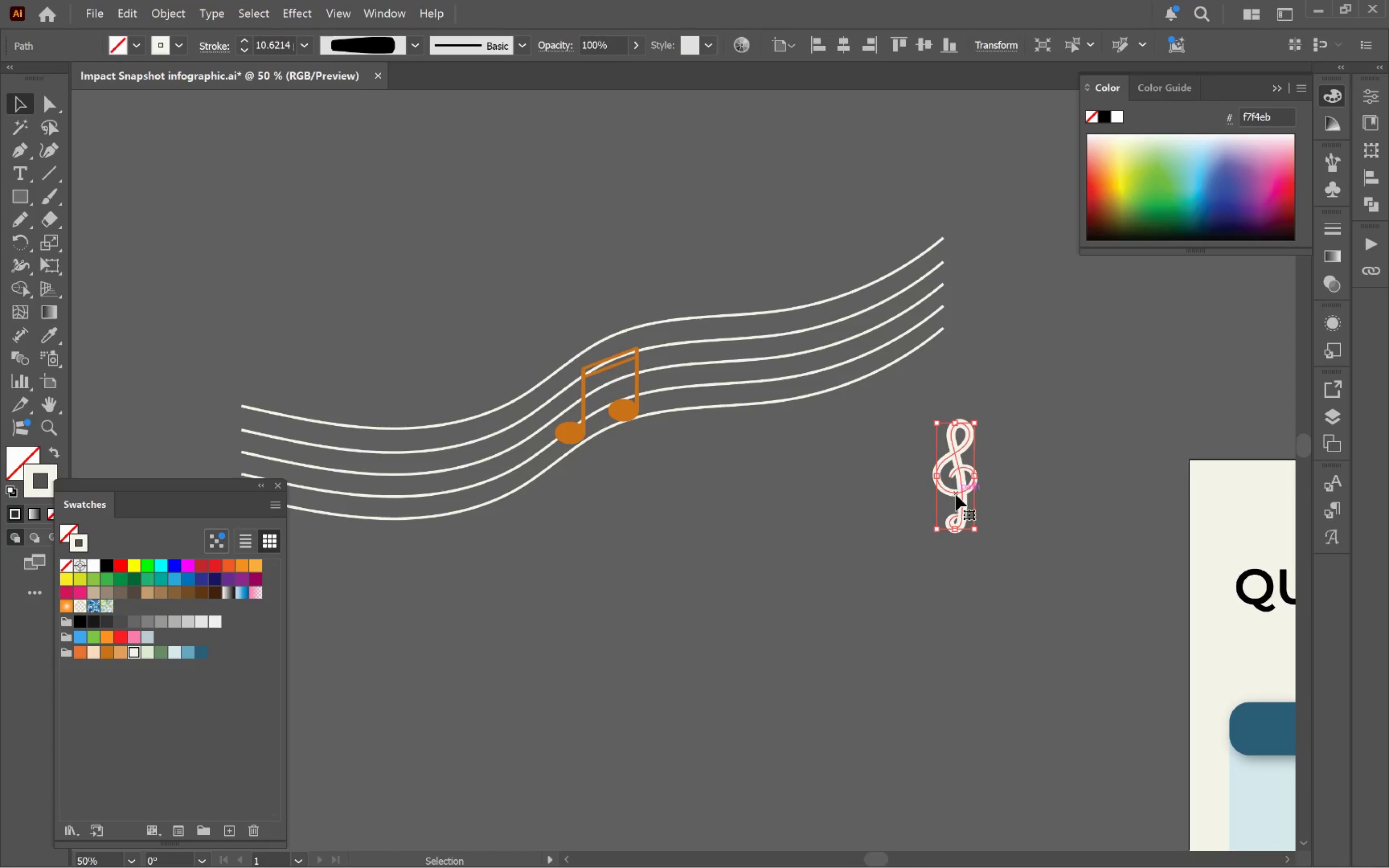 
left_click_drag(start_coordinate=[956, 494], to_coordinate=[704, 511])
 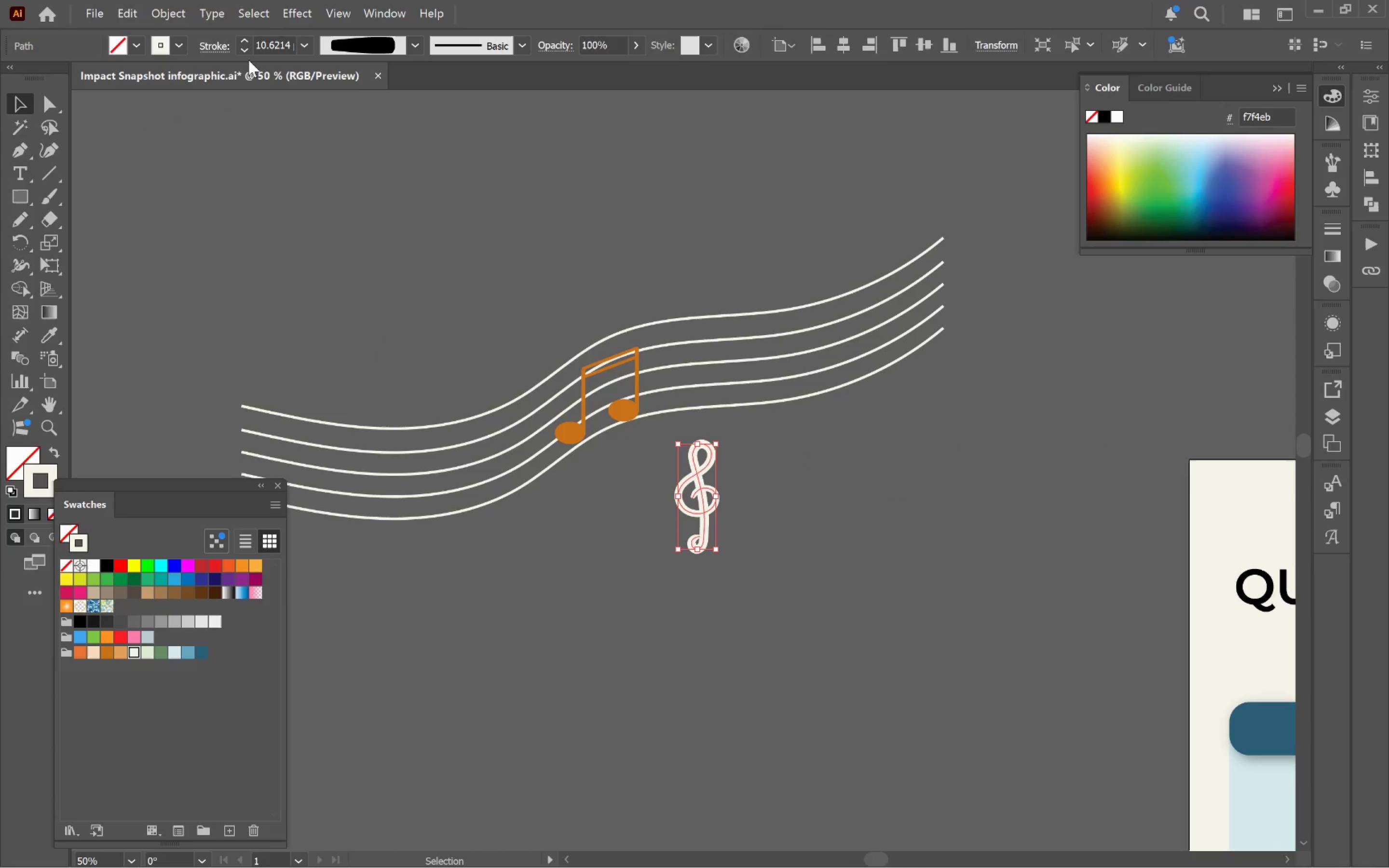 
double_click([247, 51])
 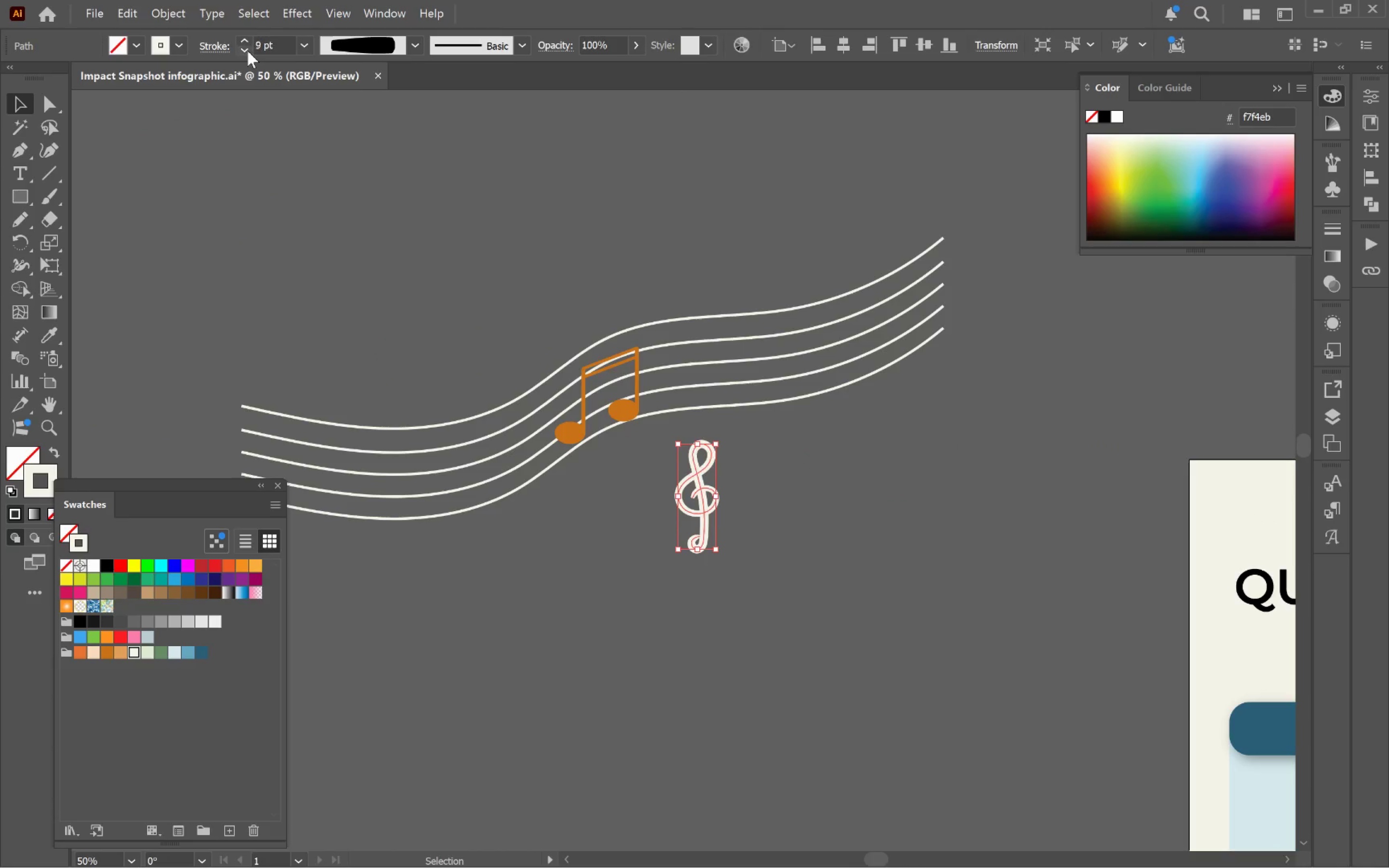 
triple_click([247, 51])
 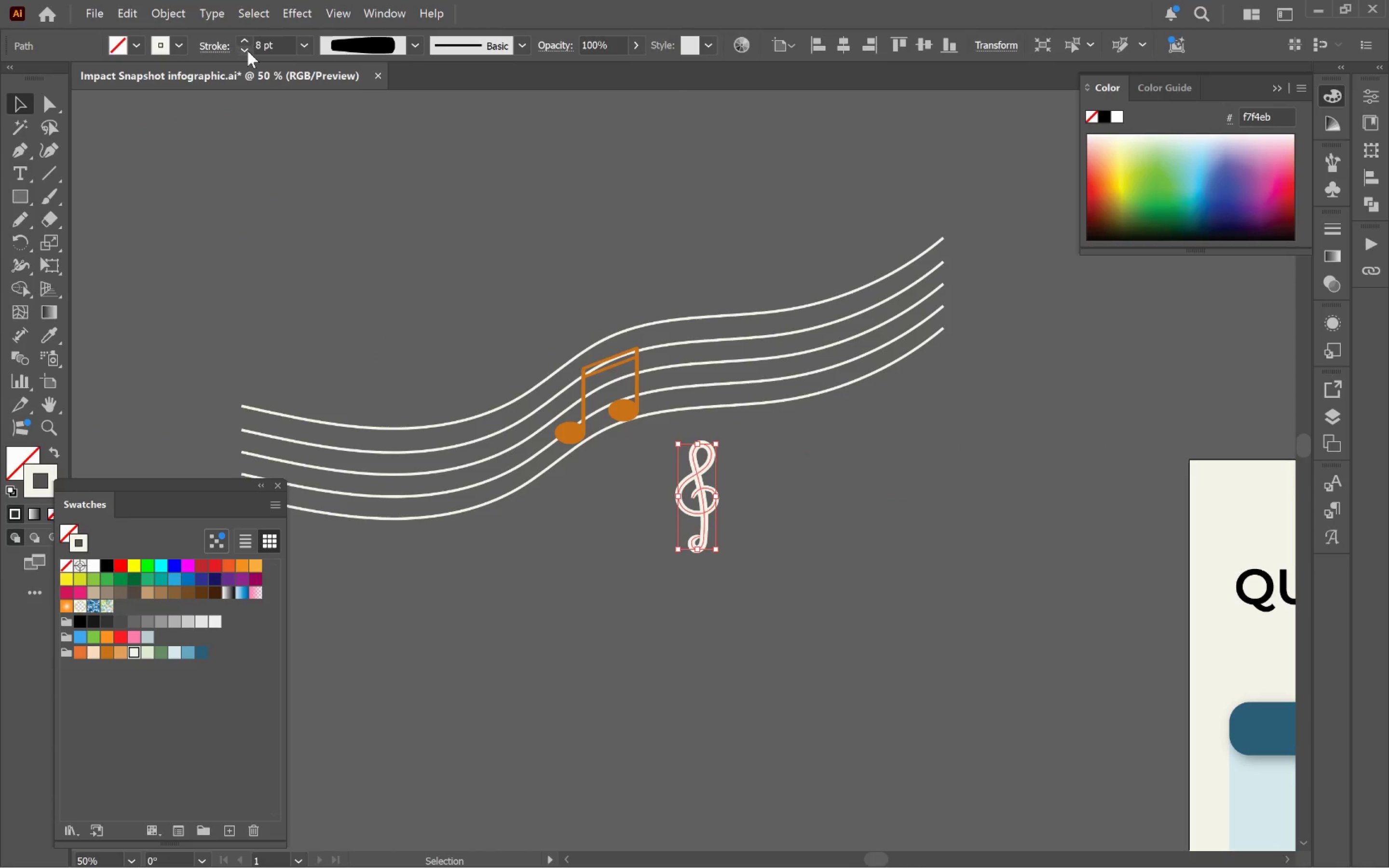 
triple_click([247, 51])
 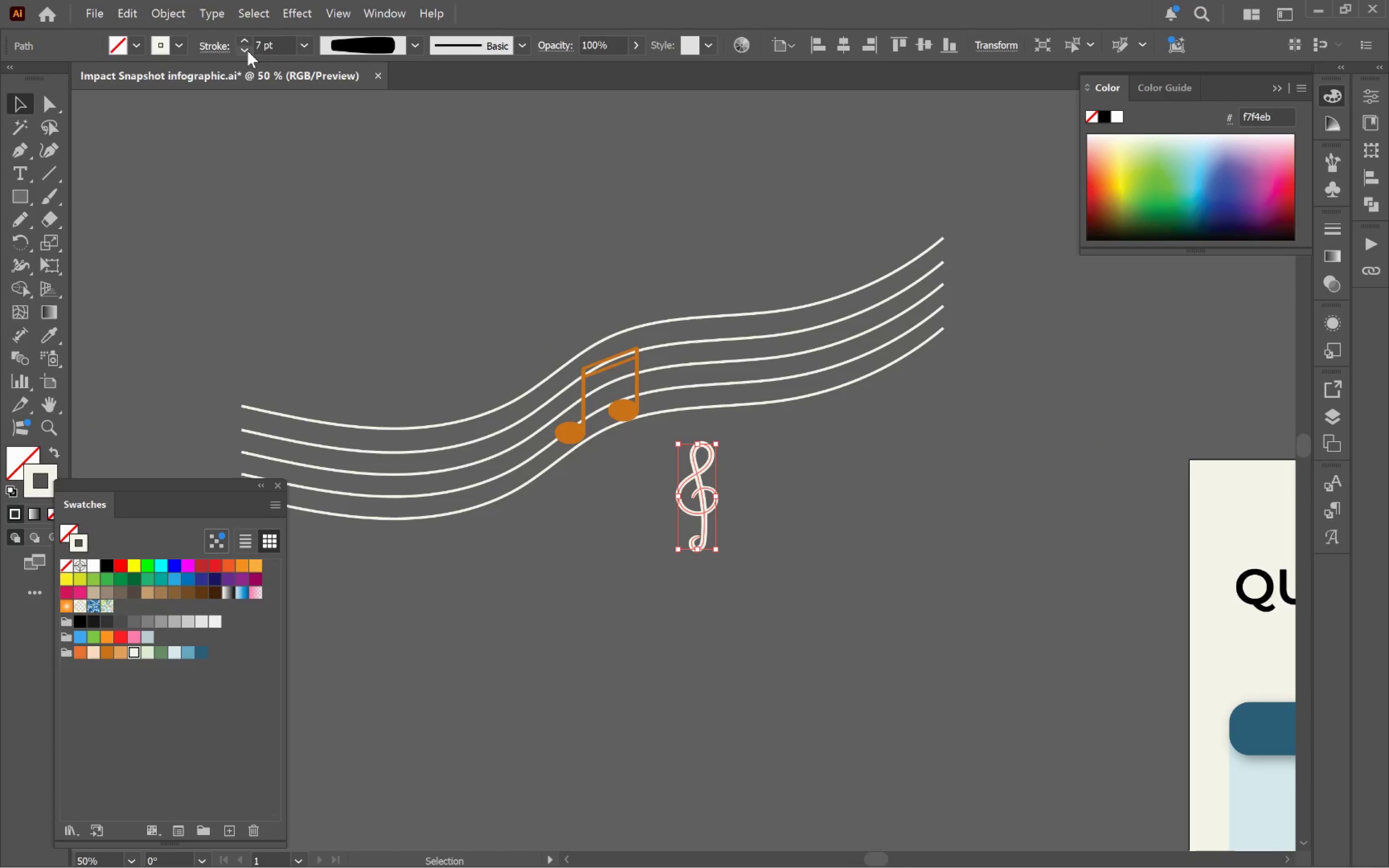 
triple_click([247, 51])
 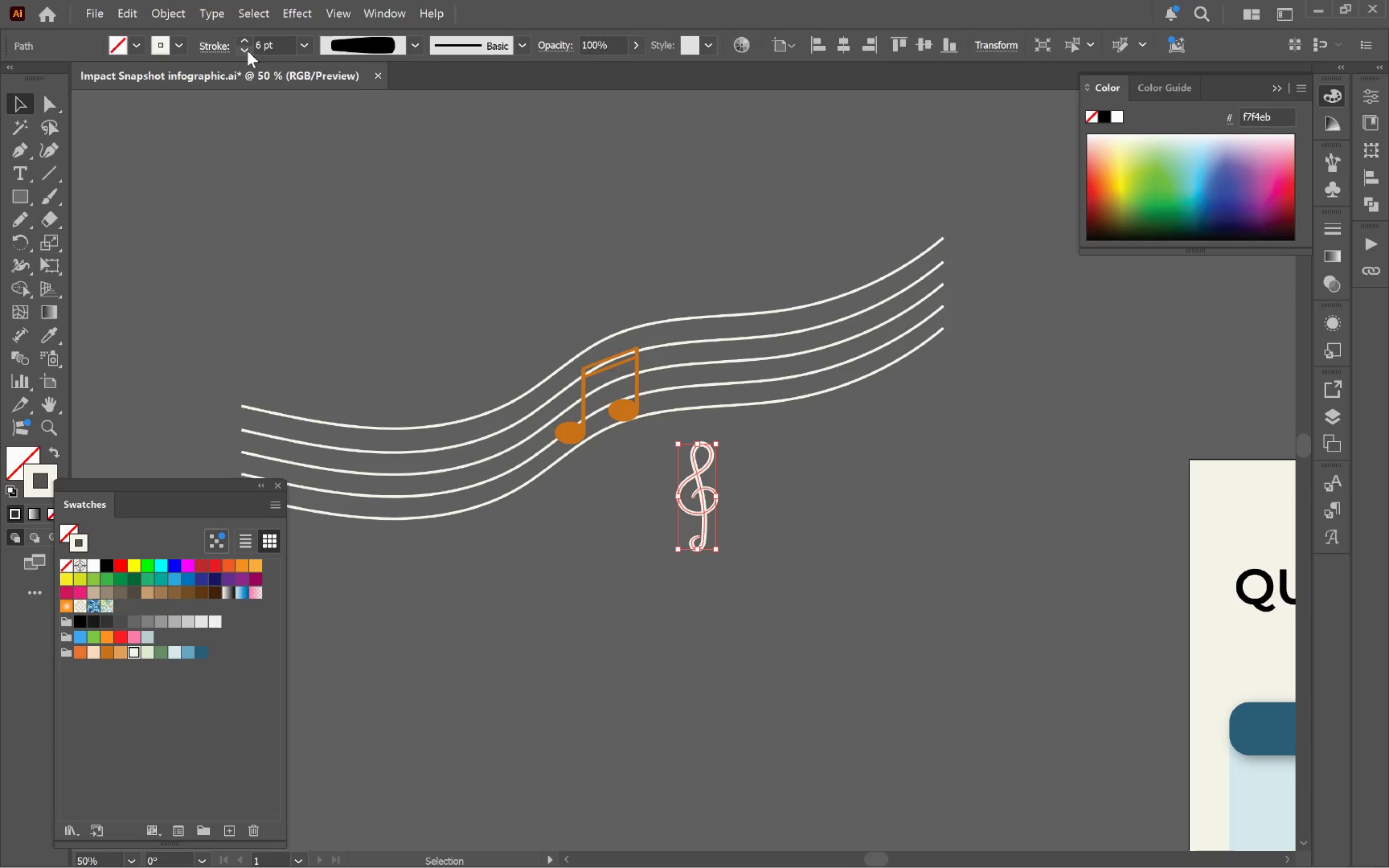 
triple_click([247, 51])
 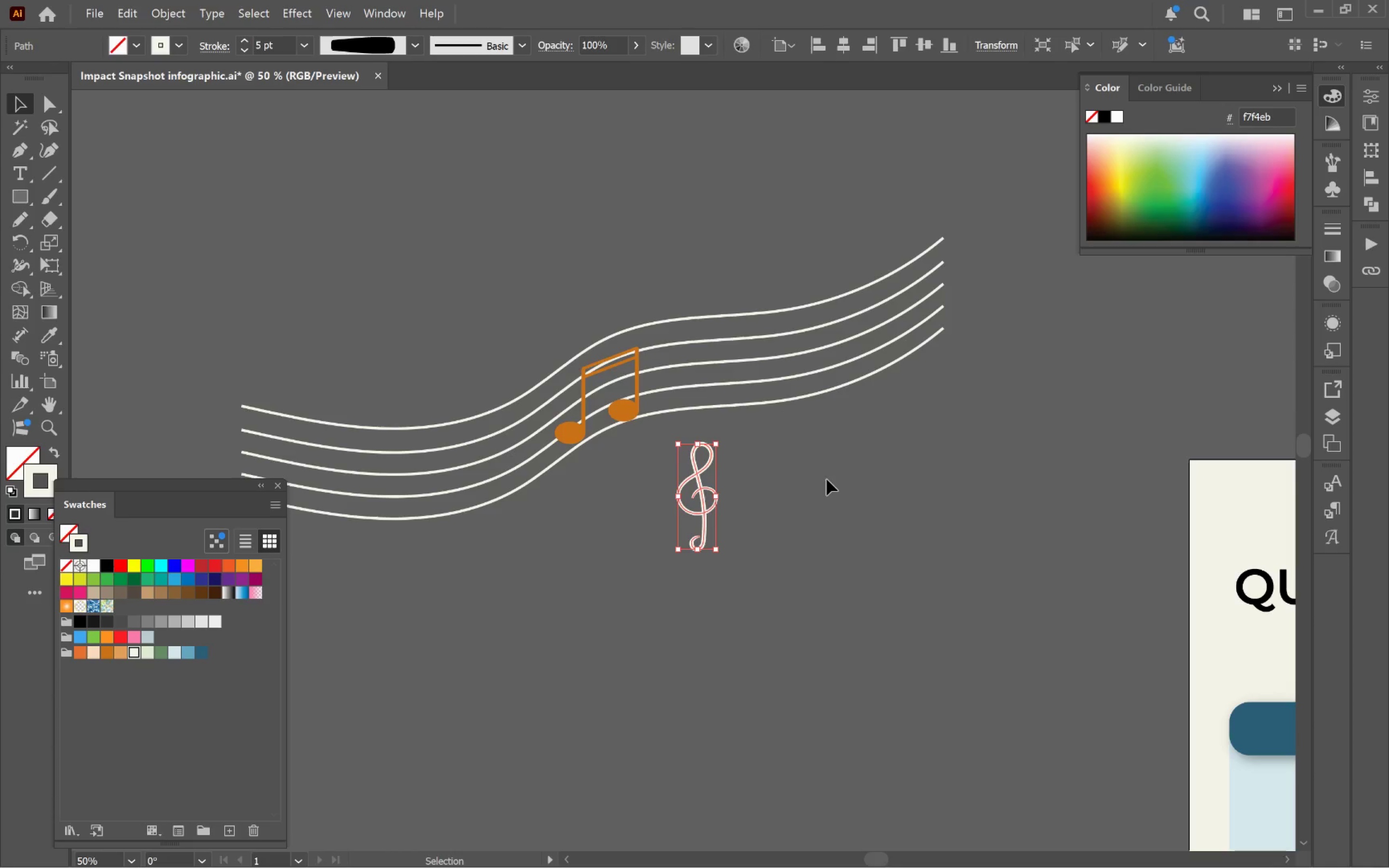 
wait(8.1)
 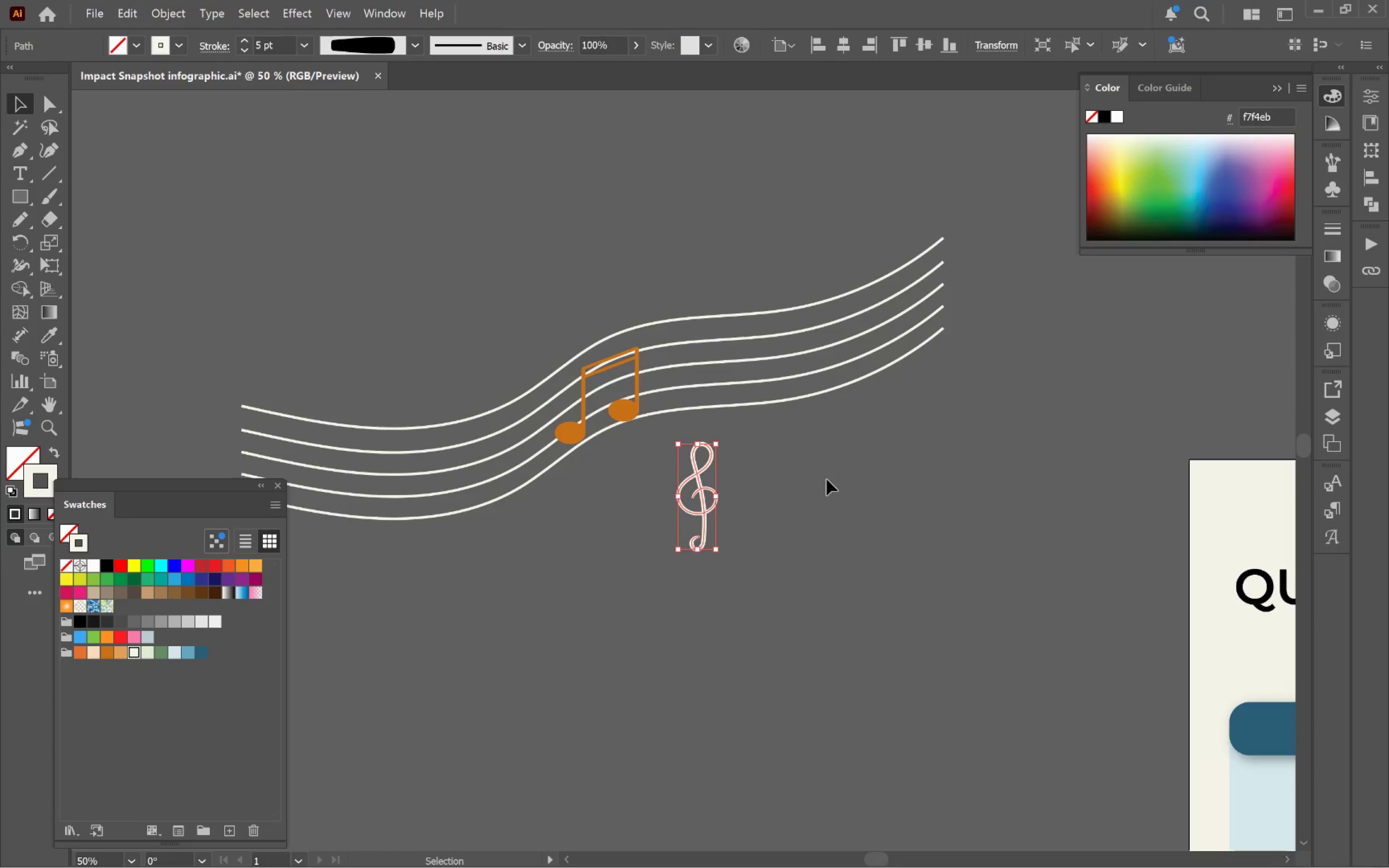 
left_click_drag(start_coordinate=[18, 198], to_coordinate=[109, 244])
 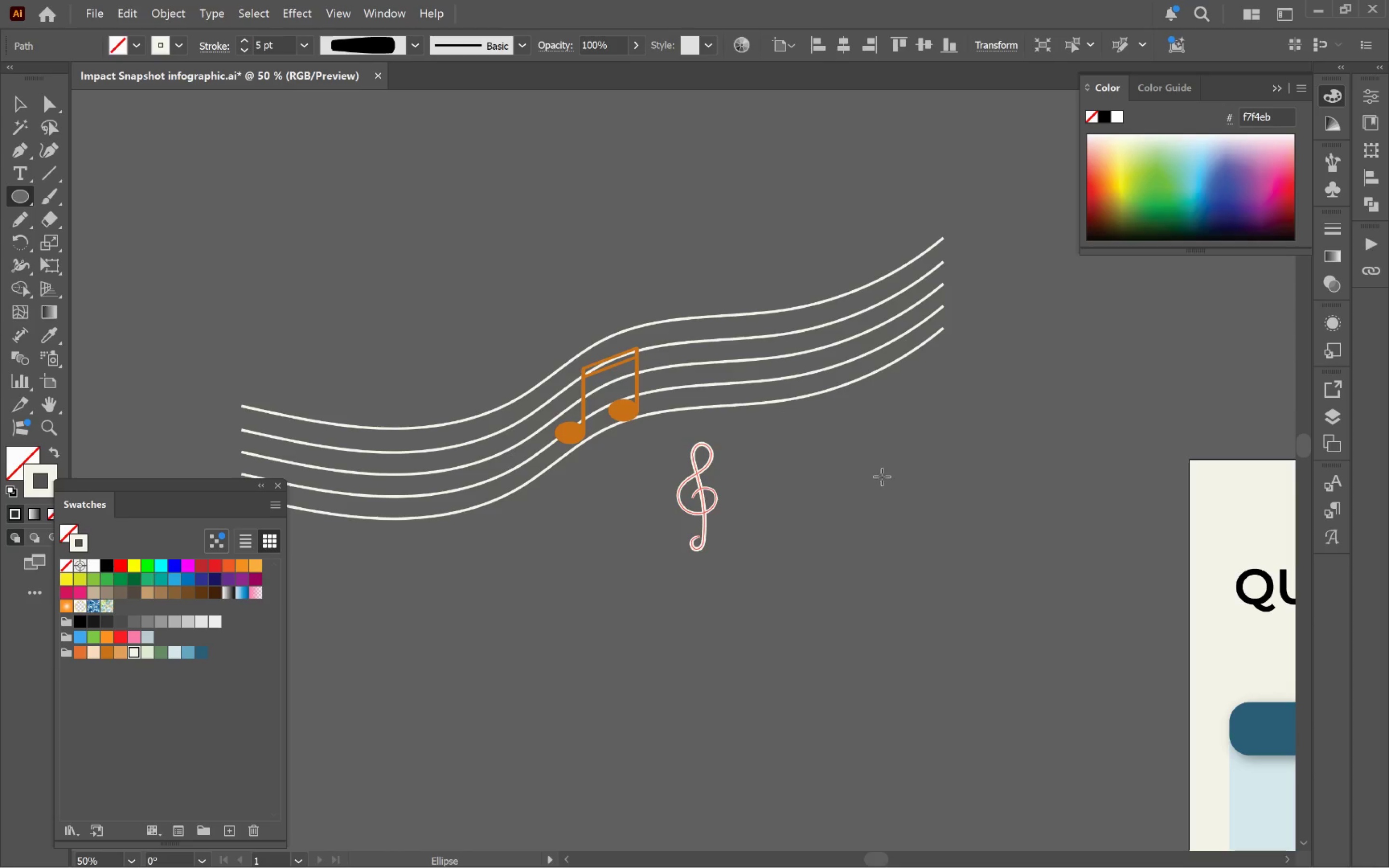 
left_click_drag(start_coordinate=[883, 469], to_coordinate=[932, 500])
 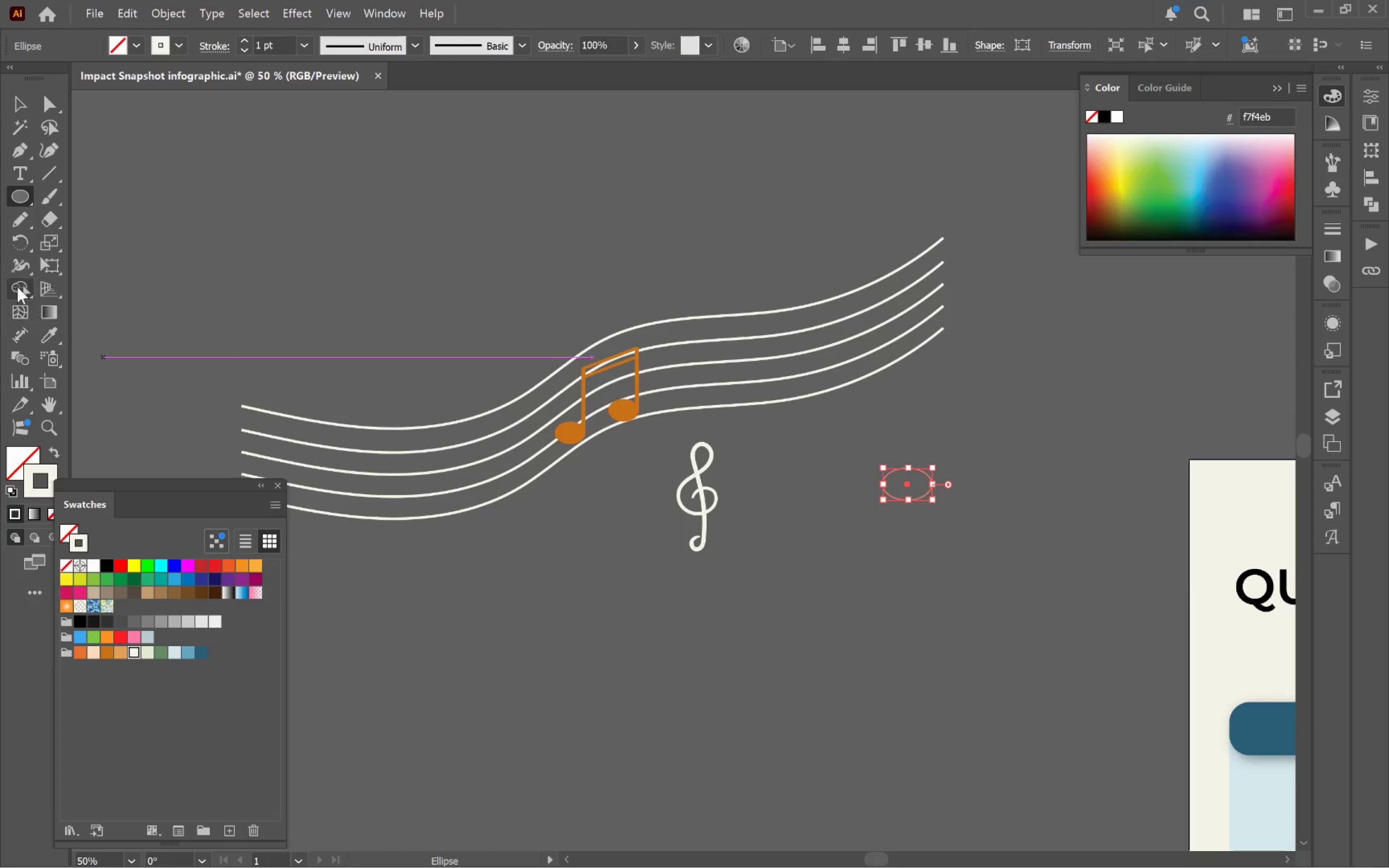 
wait(5.97)
 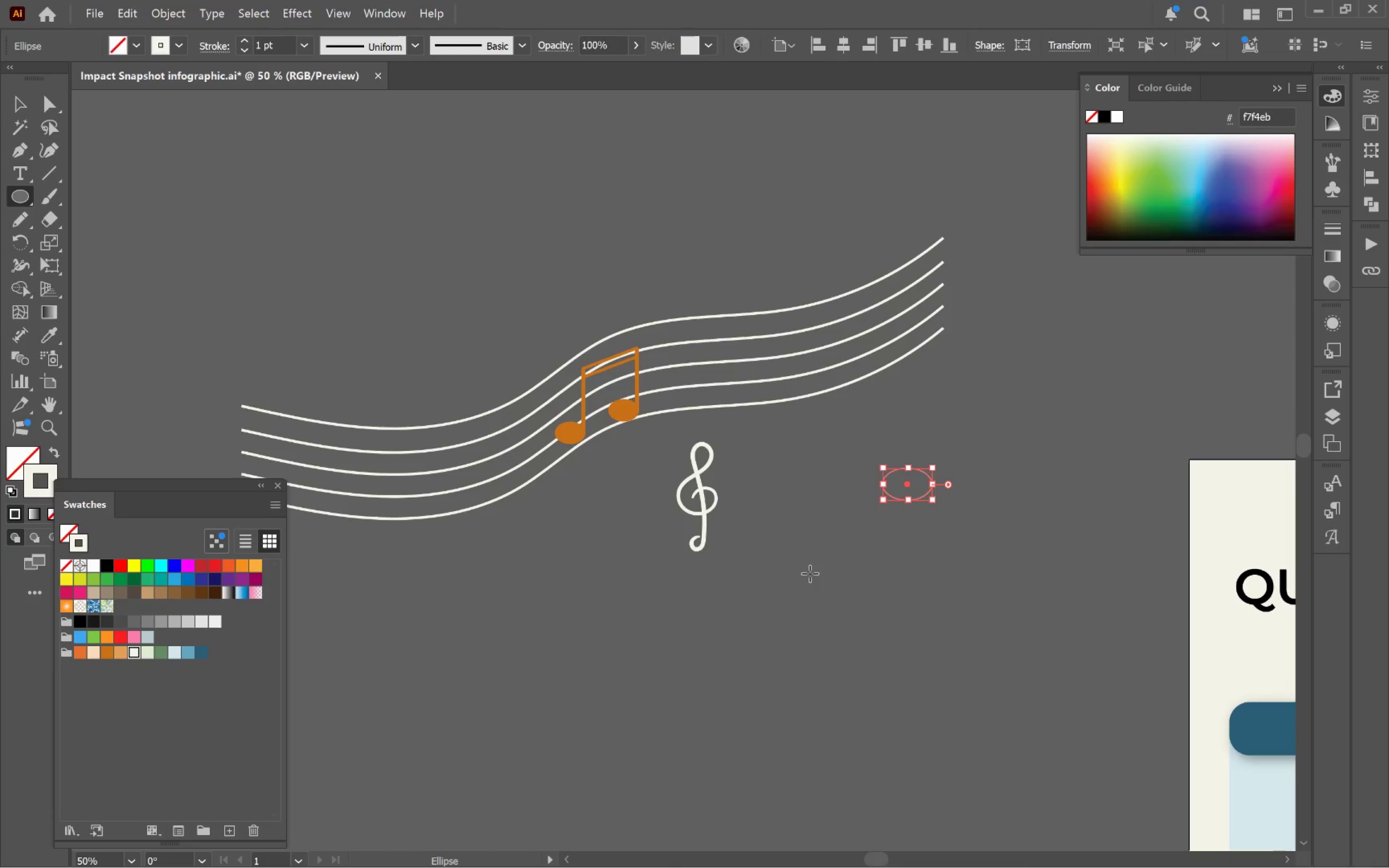 
left_click_drag(start_coordinate=[17, 188], to_coordinate=[91, 198])
 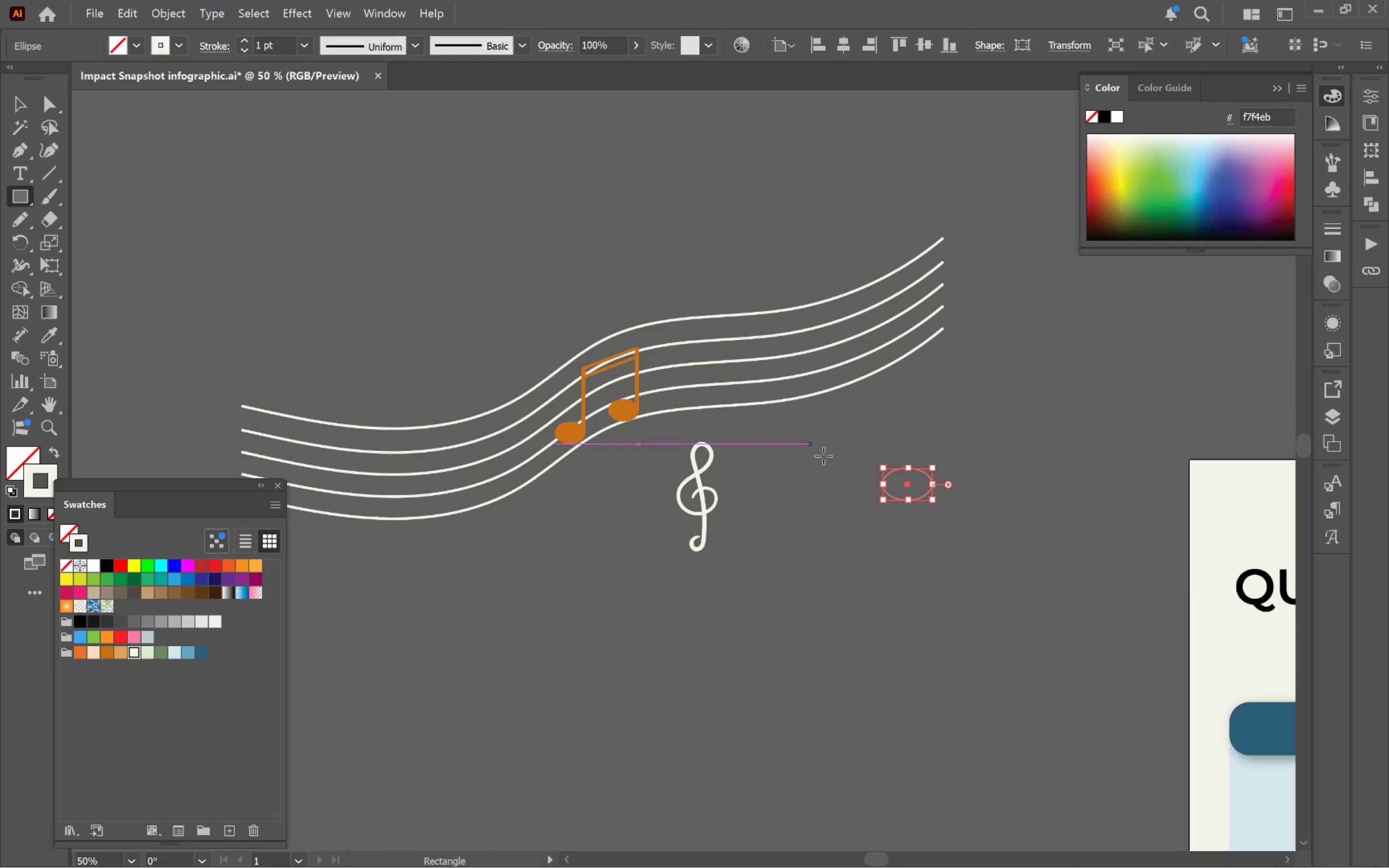 
hold_key(key=AltLeft, duration=0.42)
 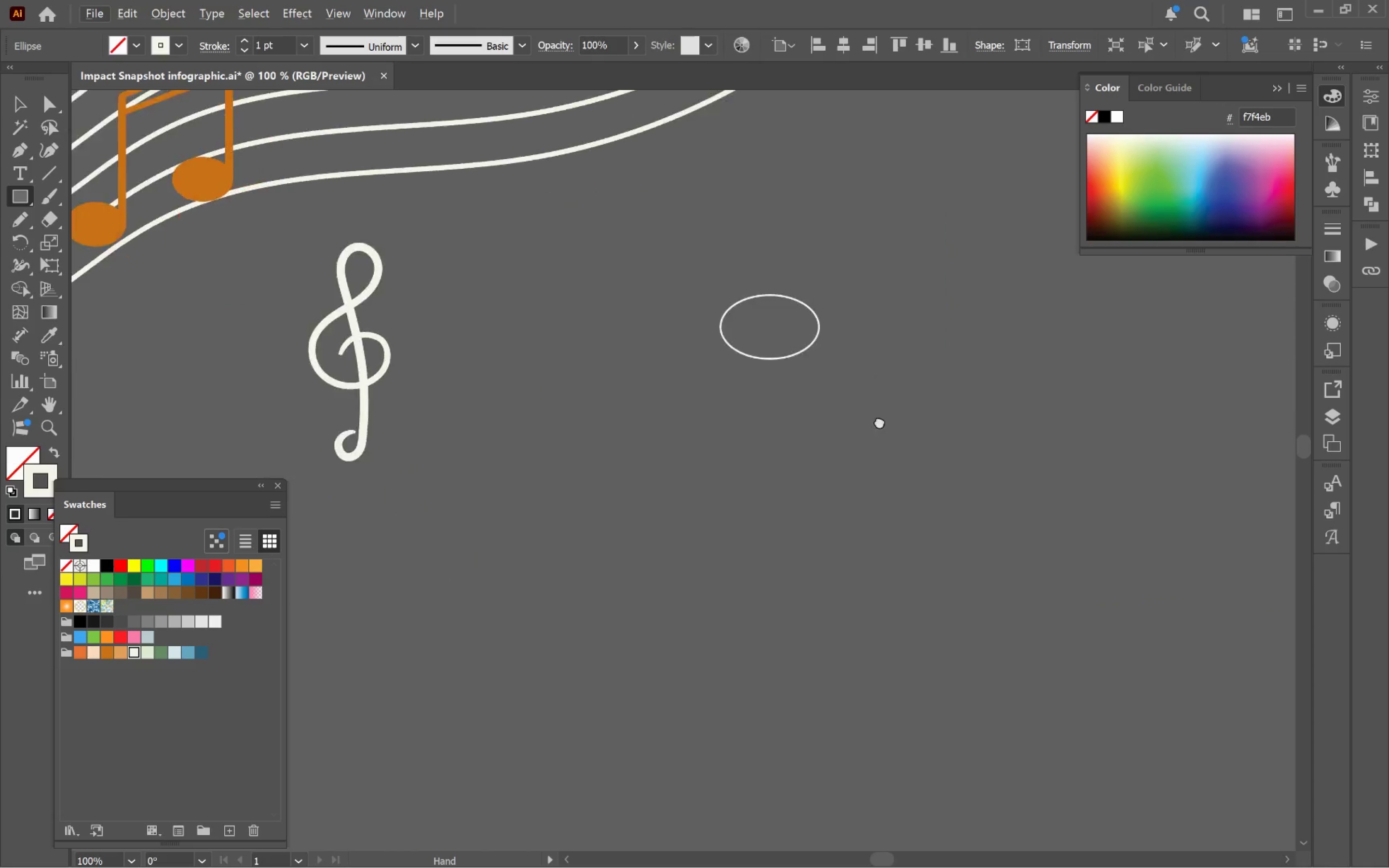 
hold_key(key=Space, duration=0.54)
 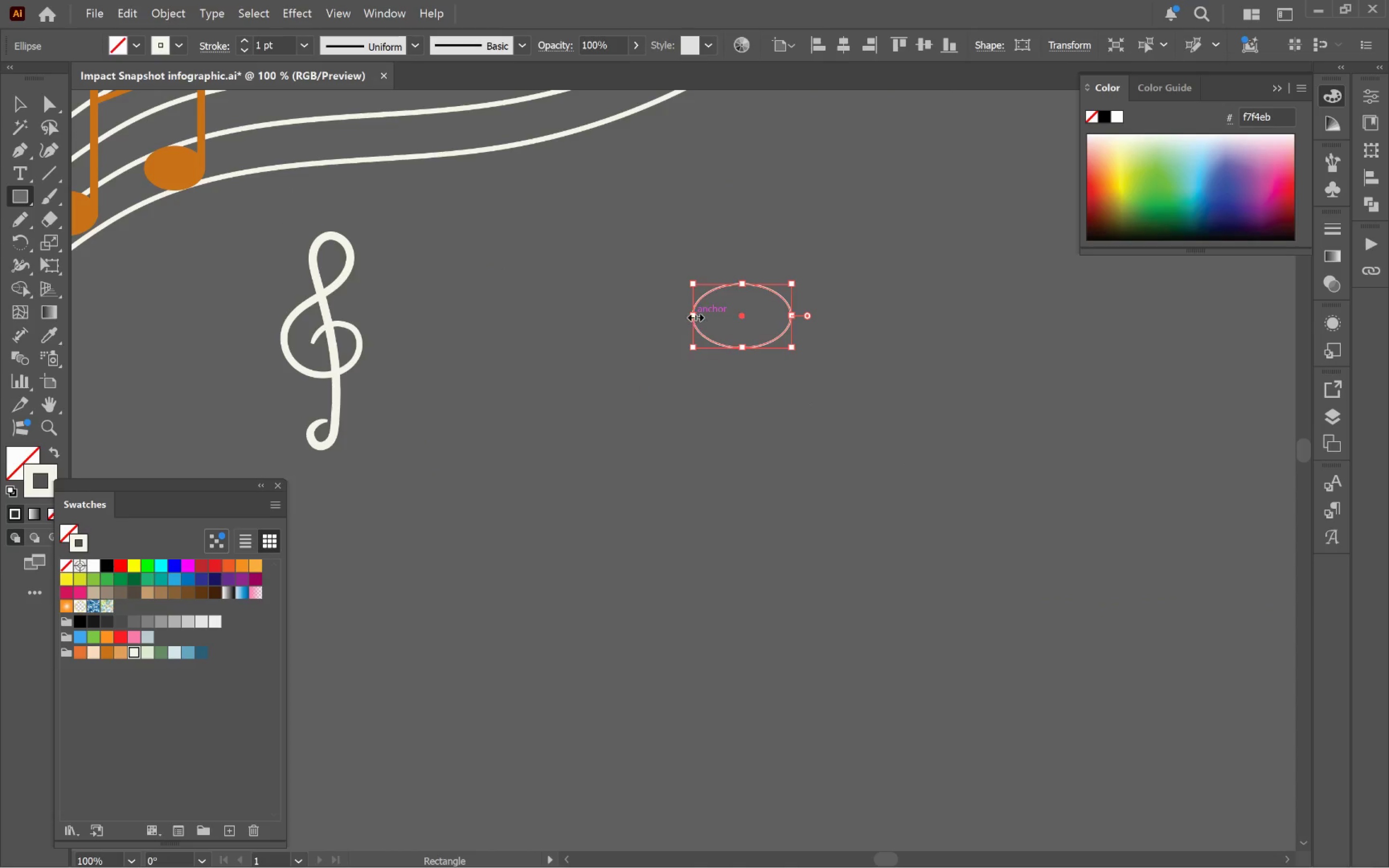 
scroll: coordinate [938, 523], scroll_direction: up, amount: 2.0
 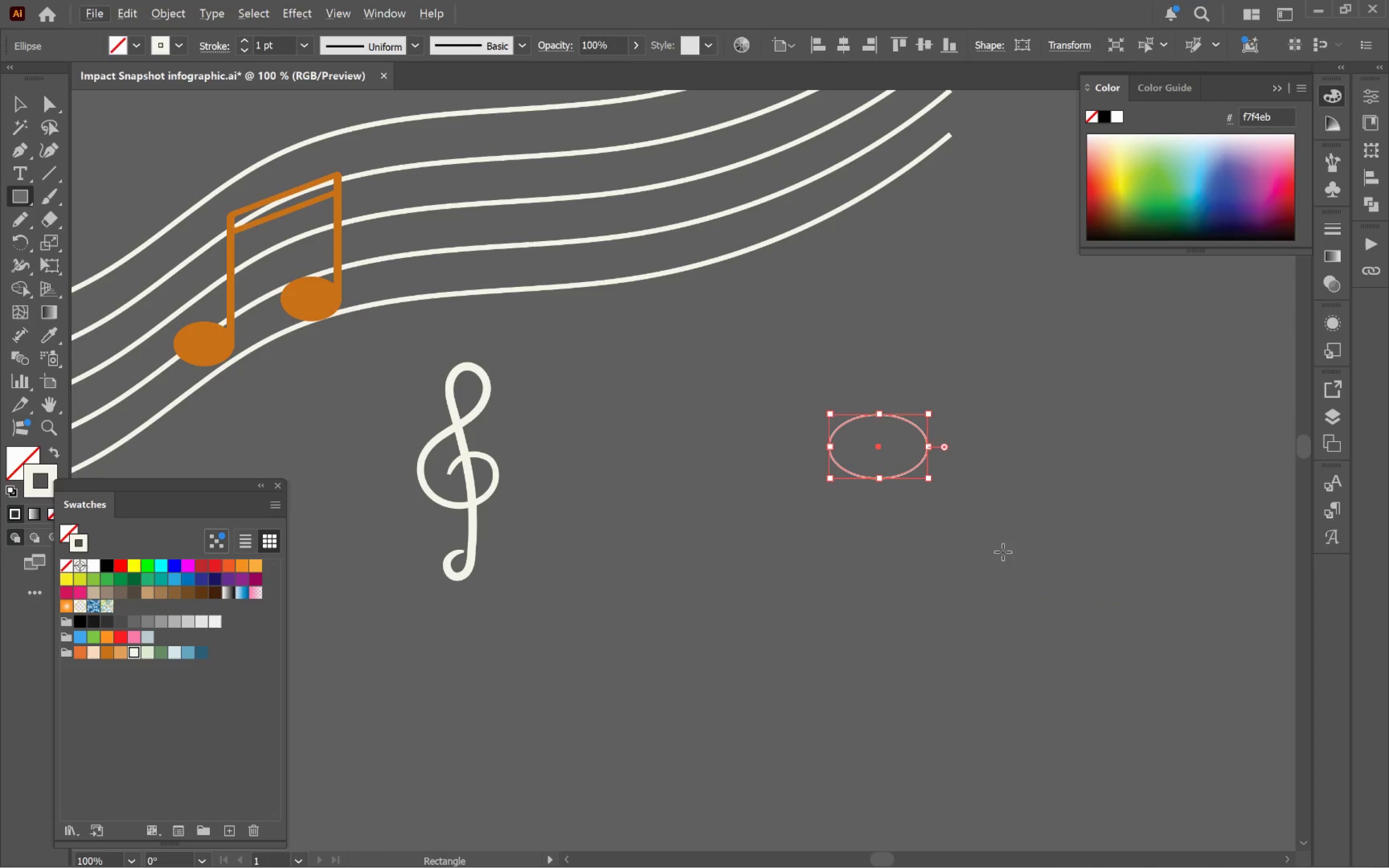 
left_click_drag(start_coordinate=[994, 546], to_coordinate=[857, 416])
 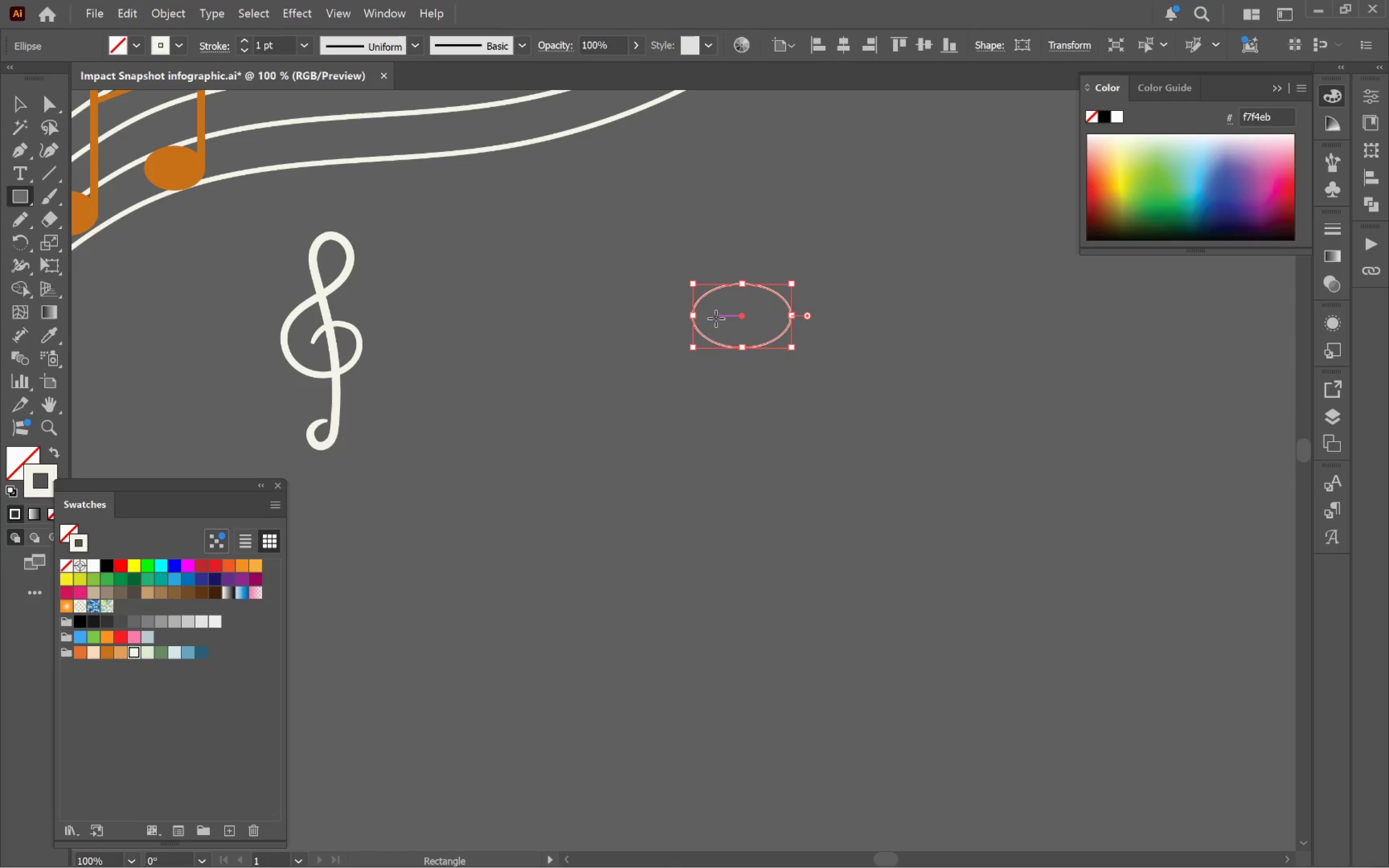 
left_click_drag(start_coordinate=[709, 314], to_coordinate=[695, 677])
 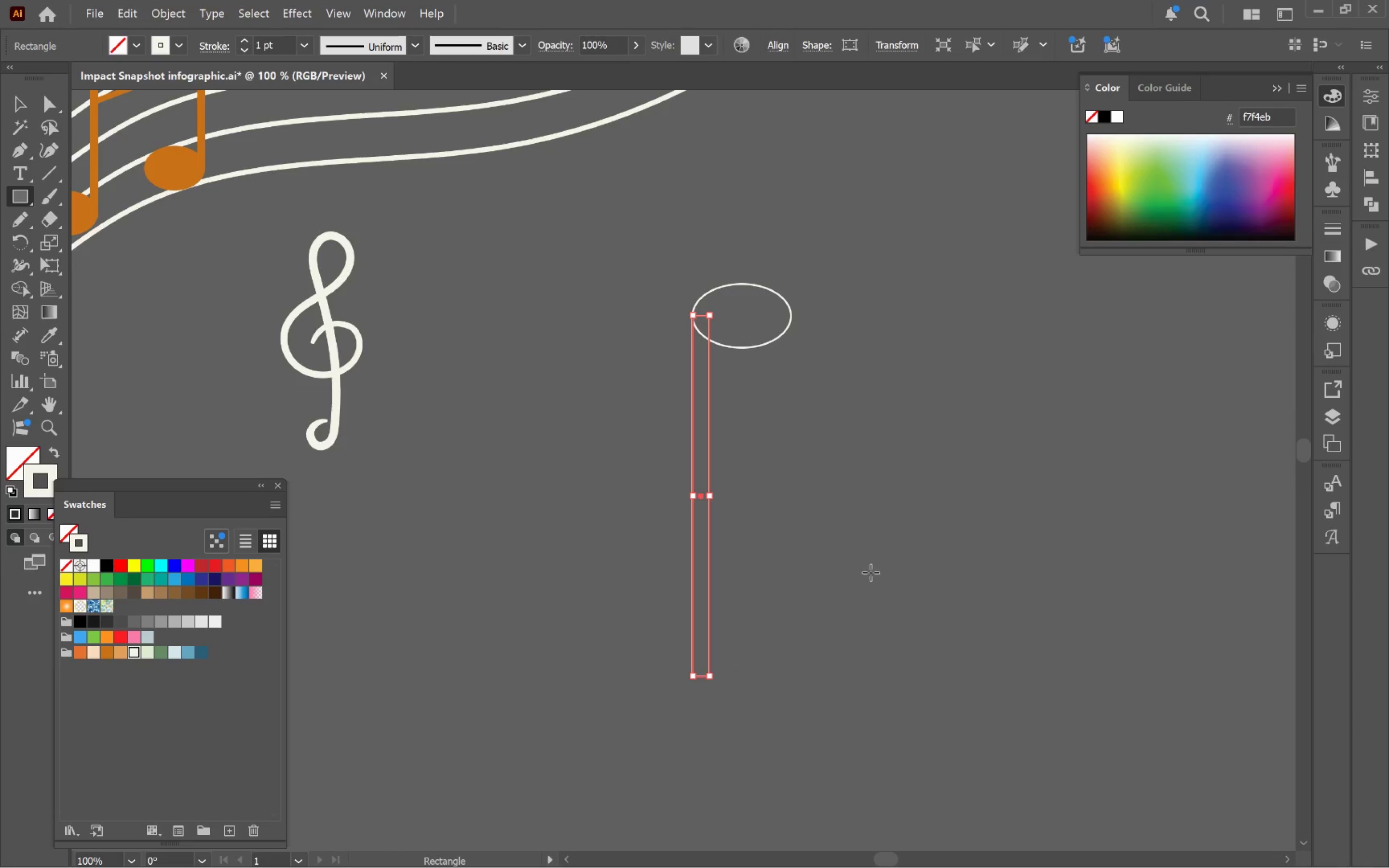 
key(V)
 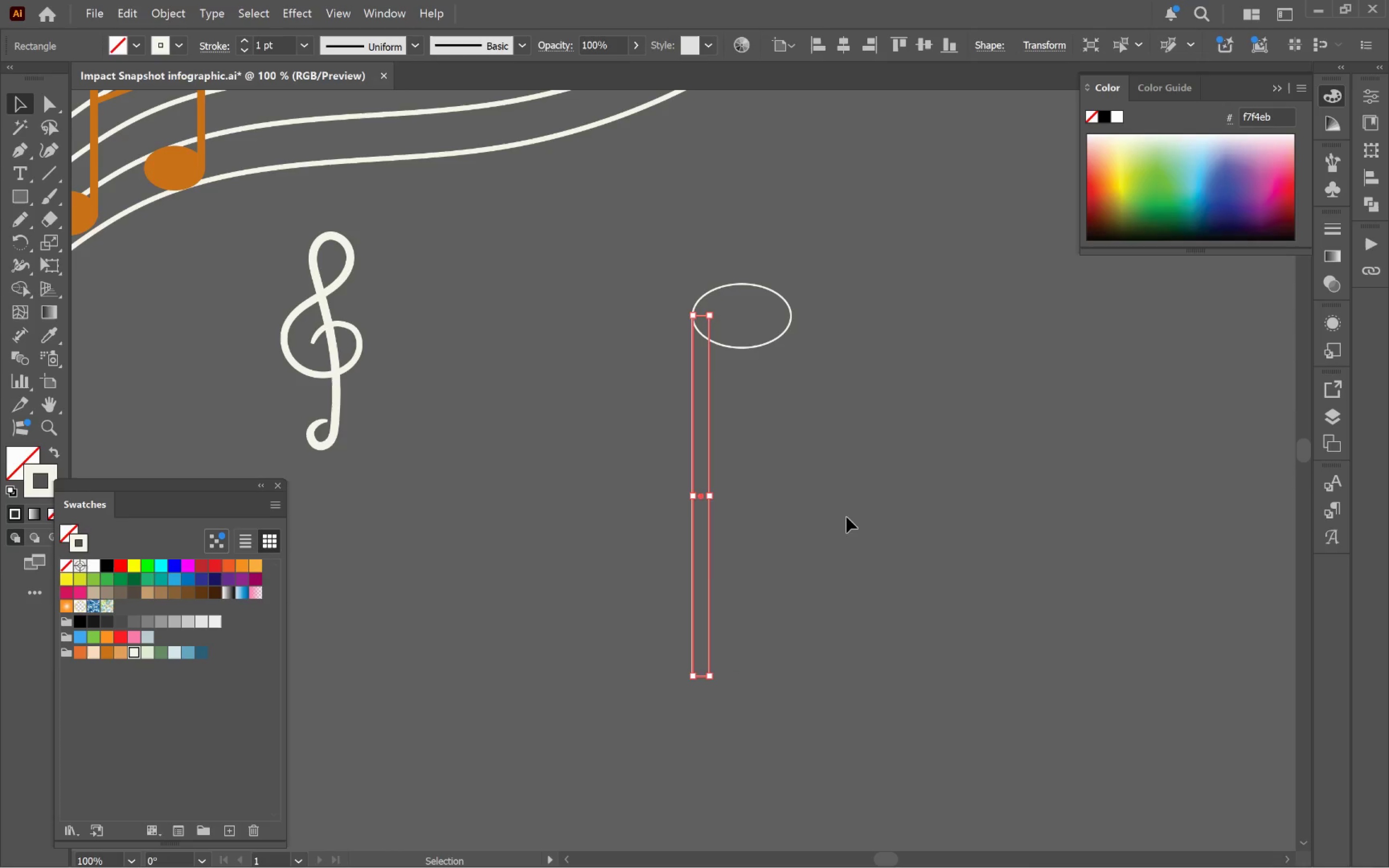 
left_click_drag(start_coordinate=[848, 510], to_coordinate=[853, 500])
 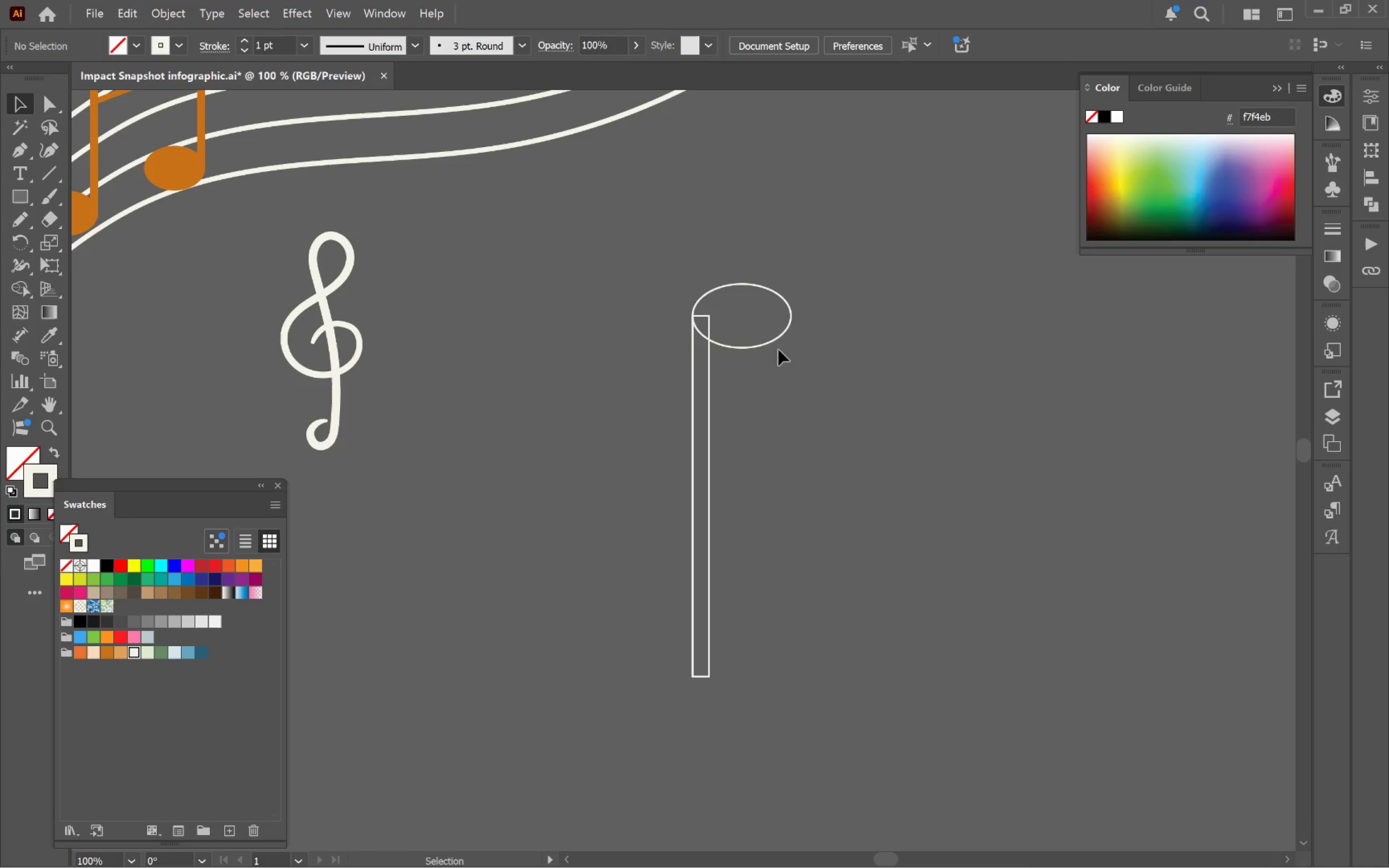 
left_click([768, 343])
 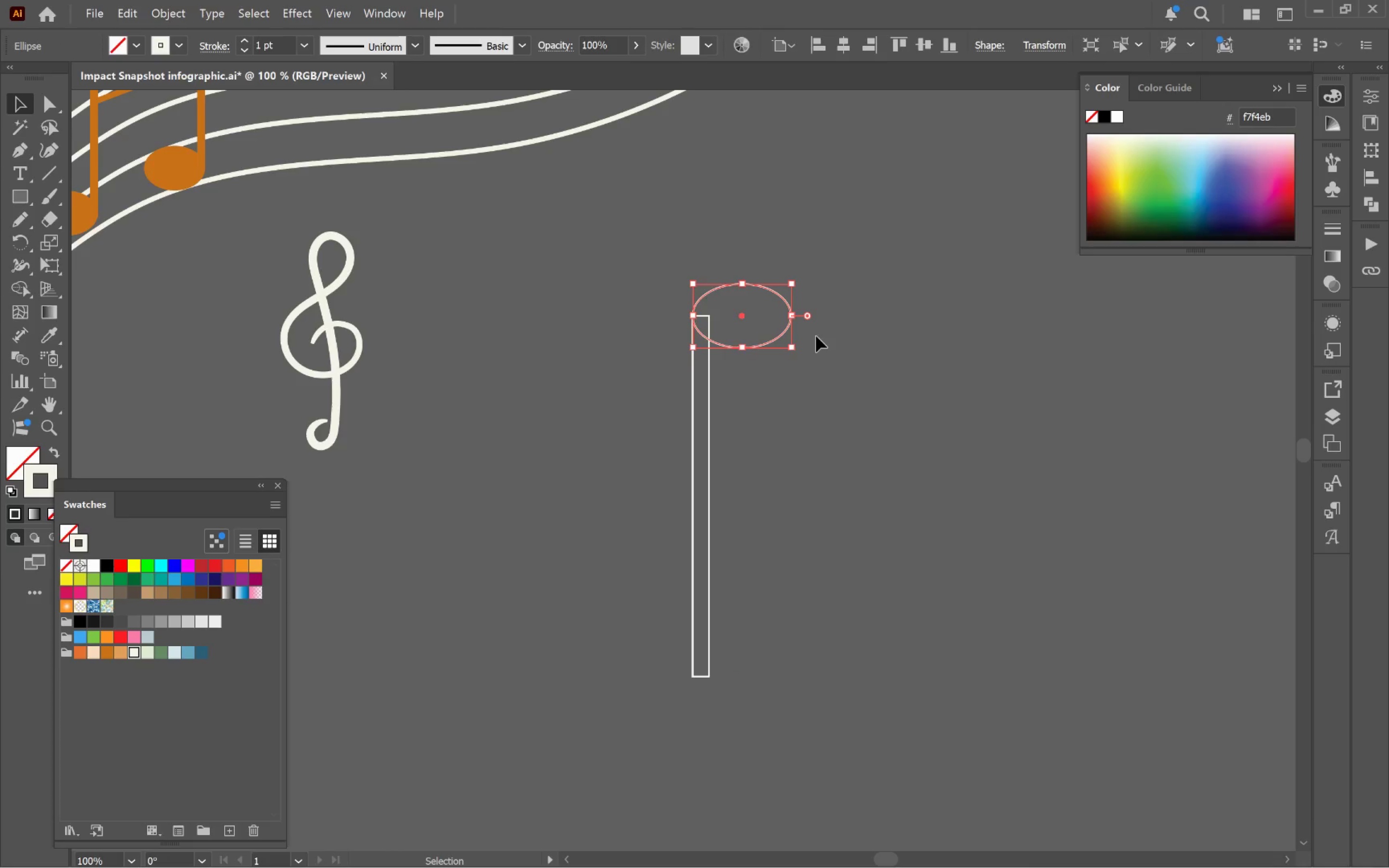 
wait(10.68)
 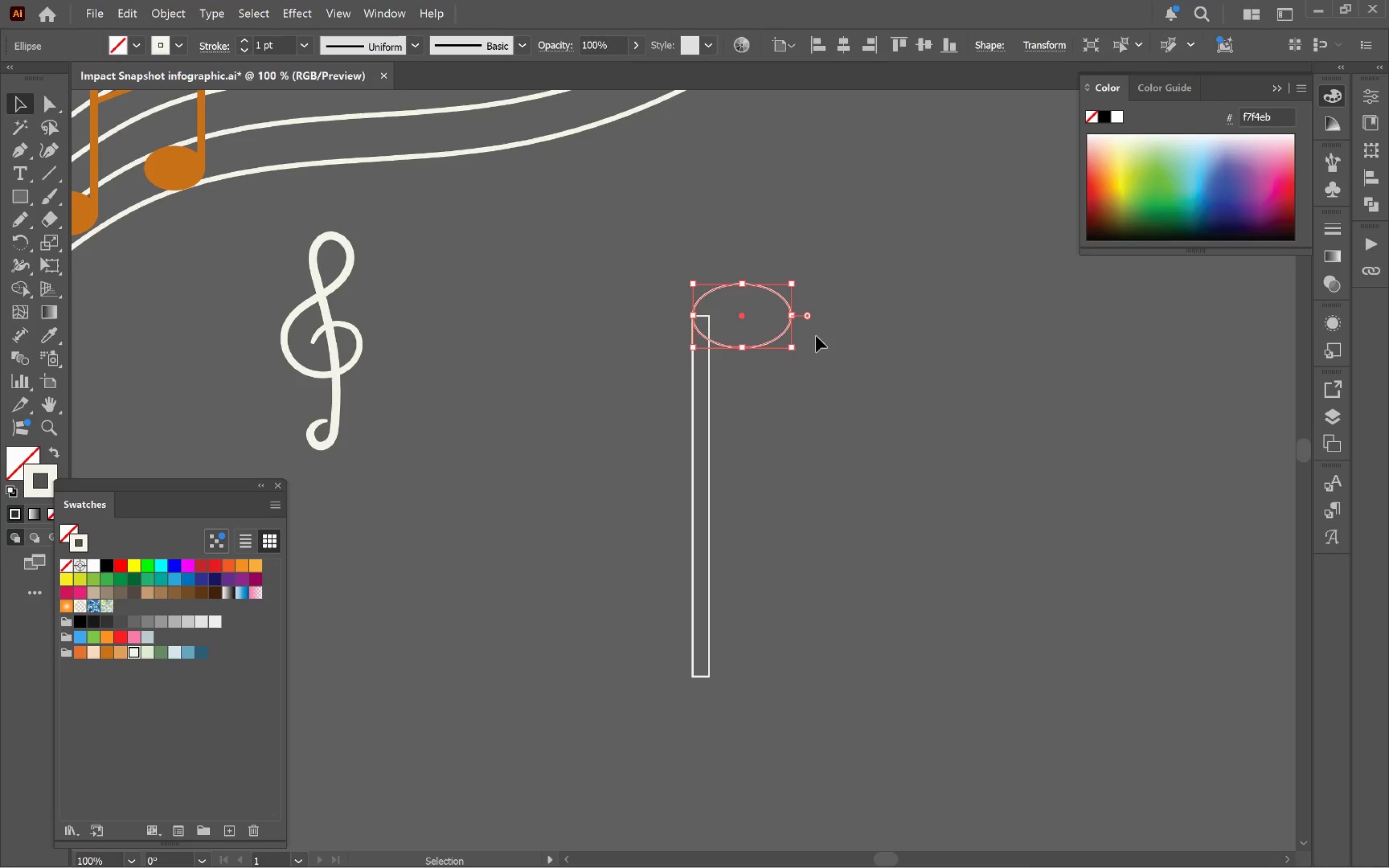 
left_click([810, 490])
 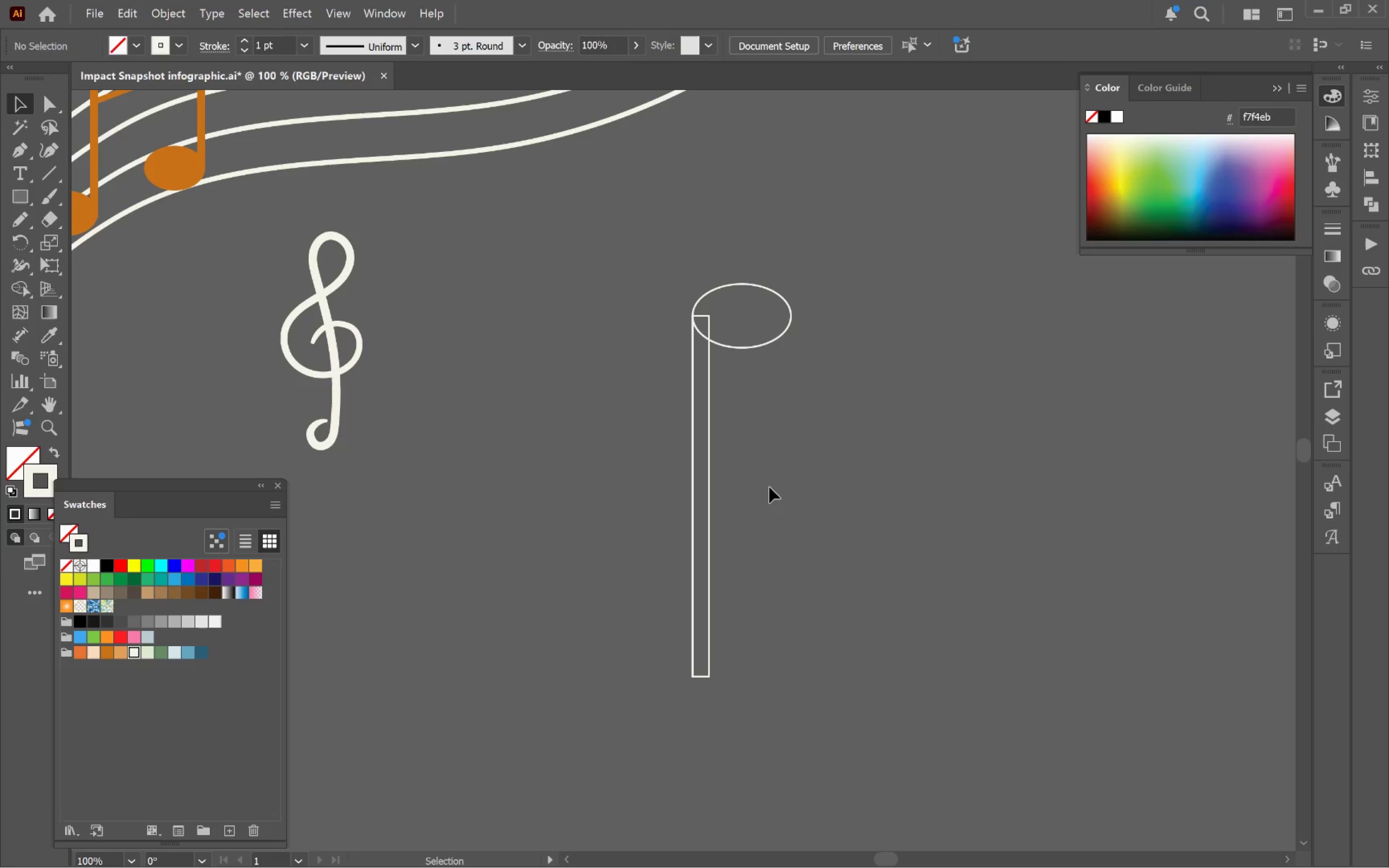 
left_click_drag(start_coordinate=[809, 338], to_coordinate=[607, 397])
 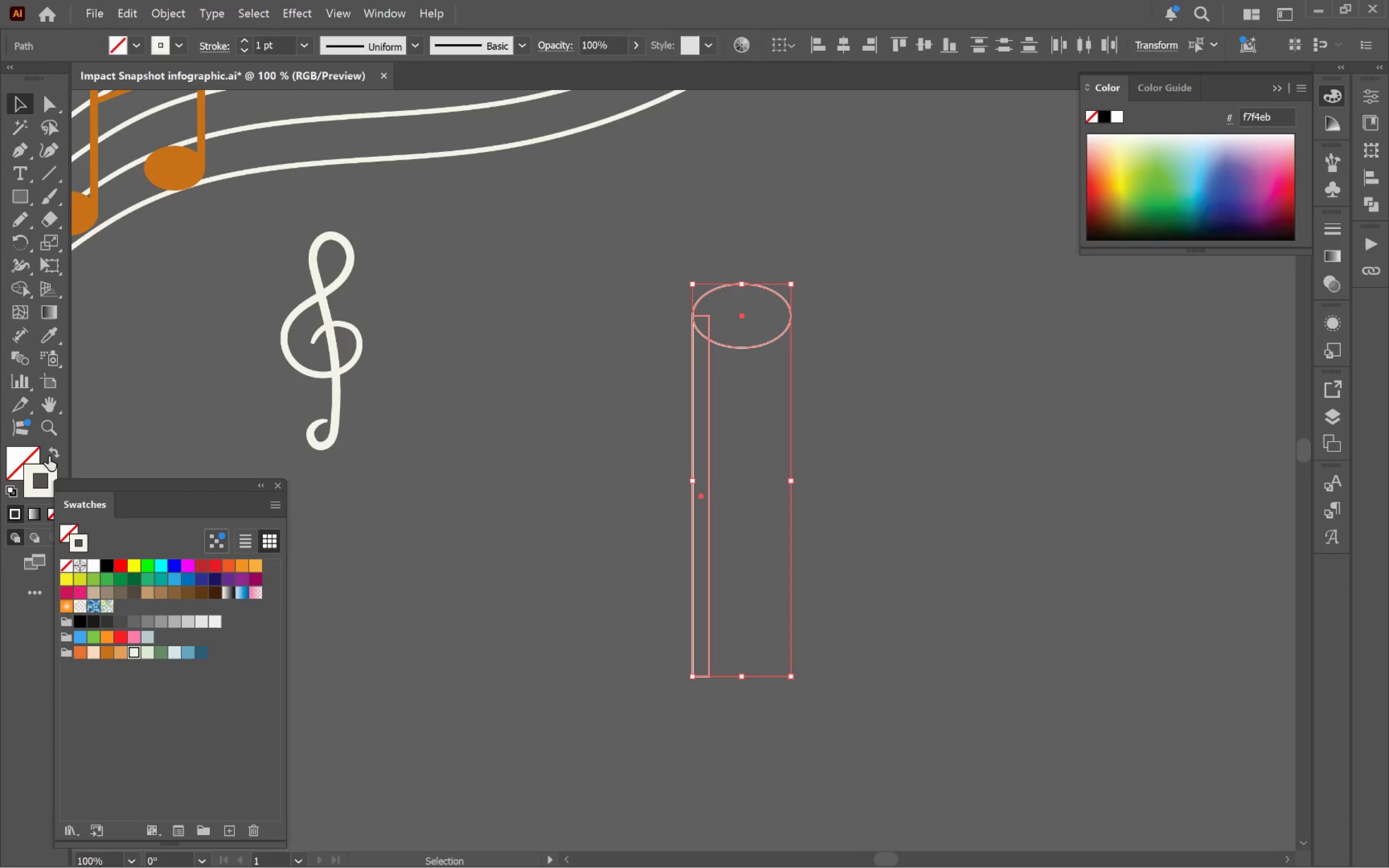 
left_click([54, 454])
 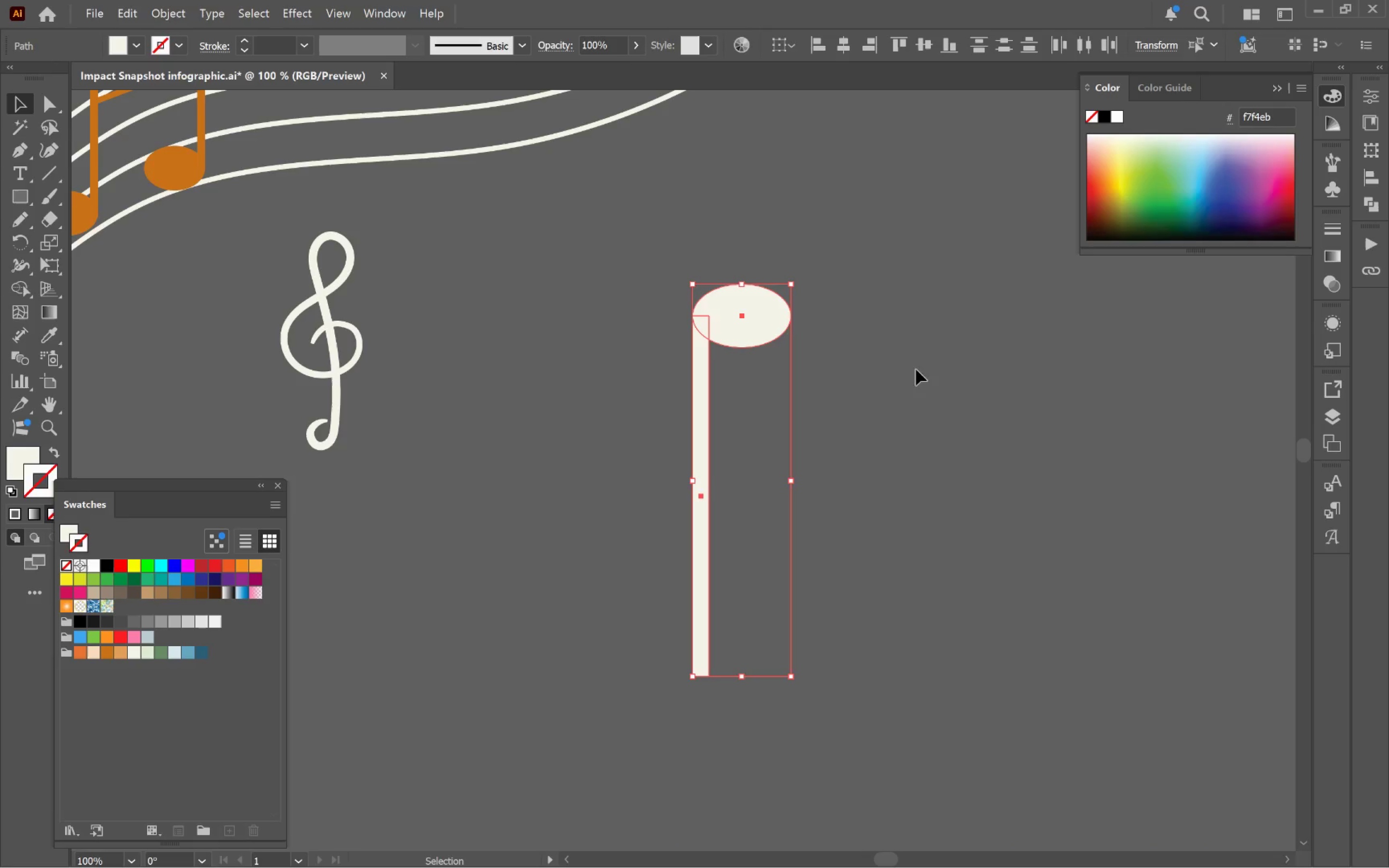 
left_click([953, 352])
 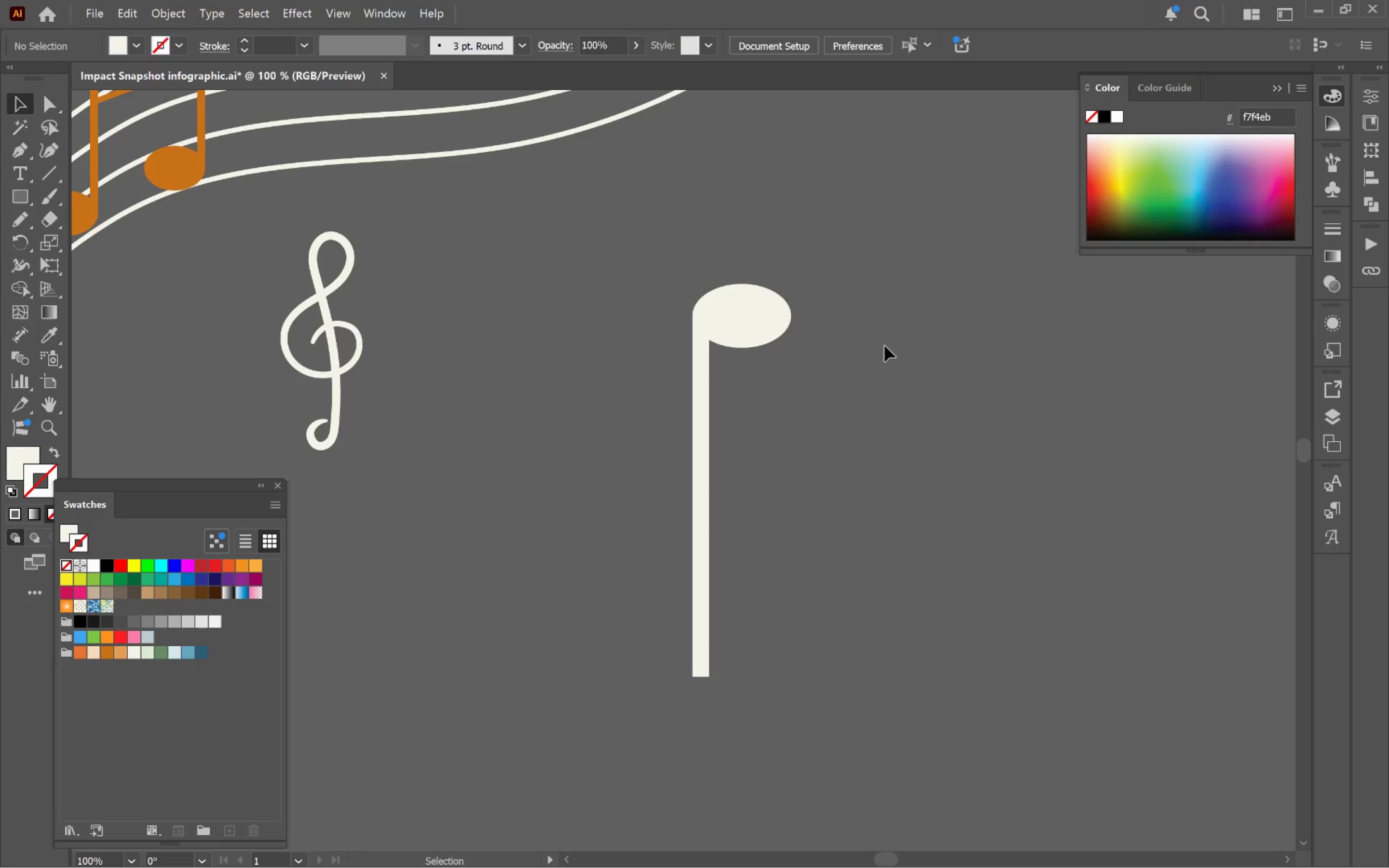 
hold_key(key=AltLeft, duration=0.4)
 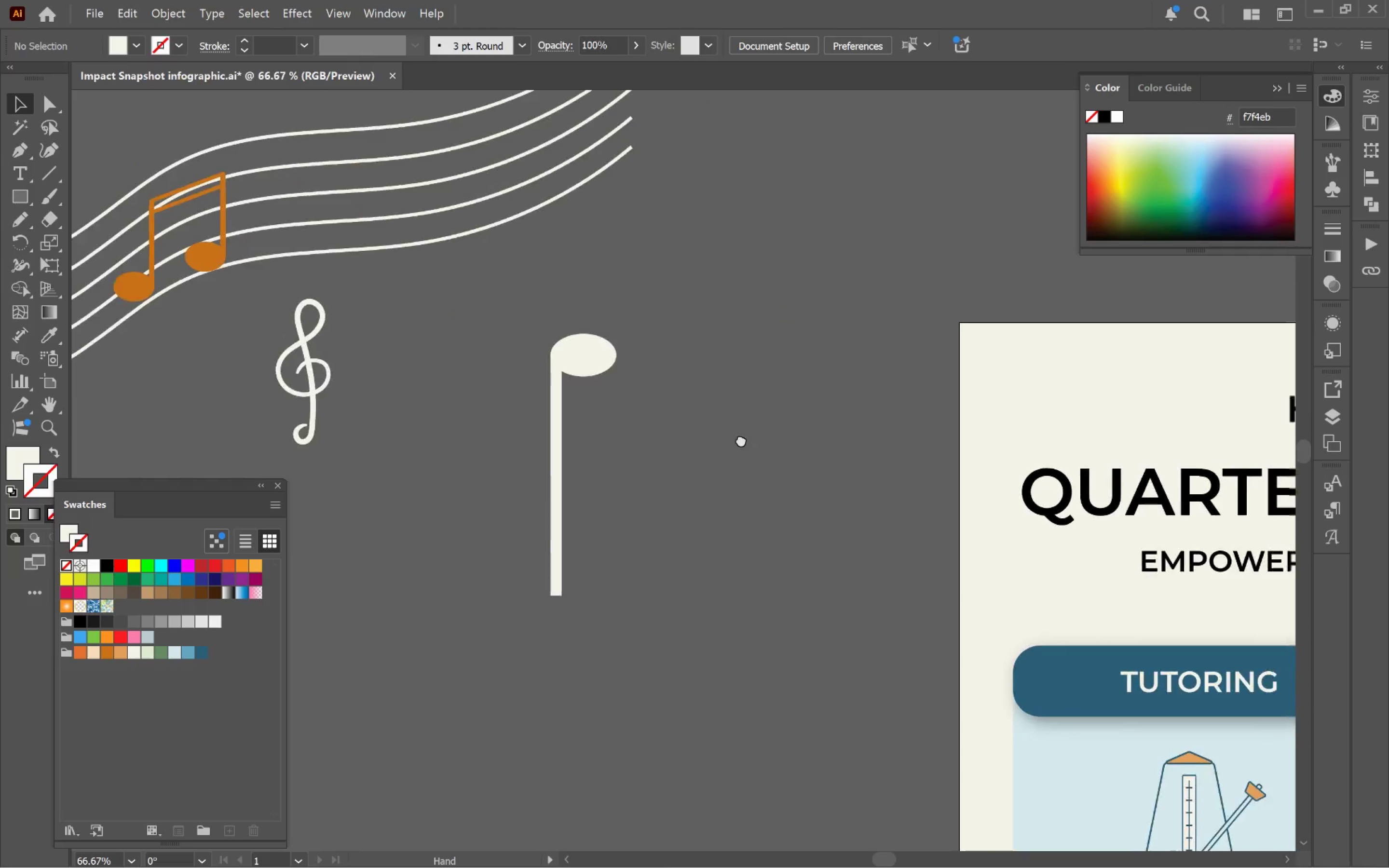 
hold_key(key=Space, duration=0.4)
 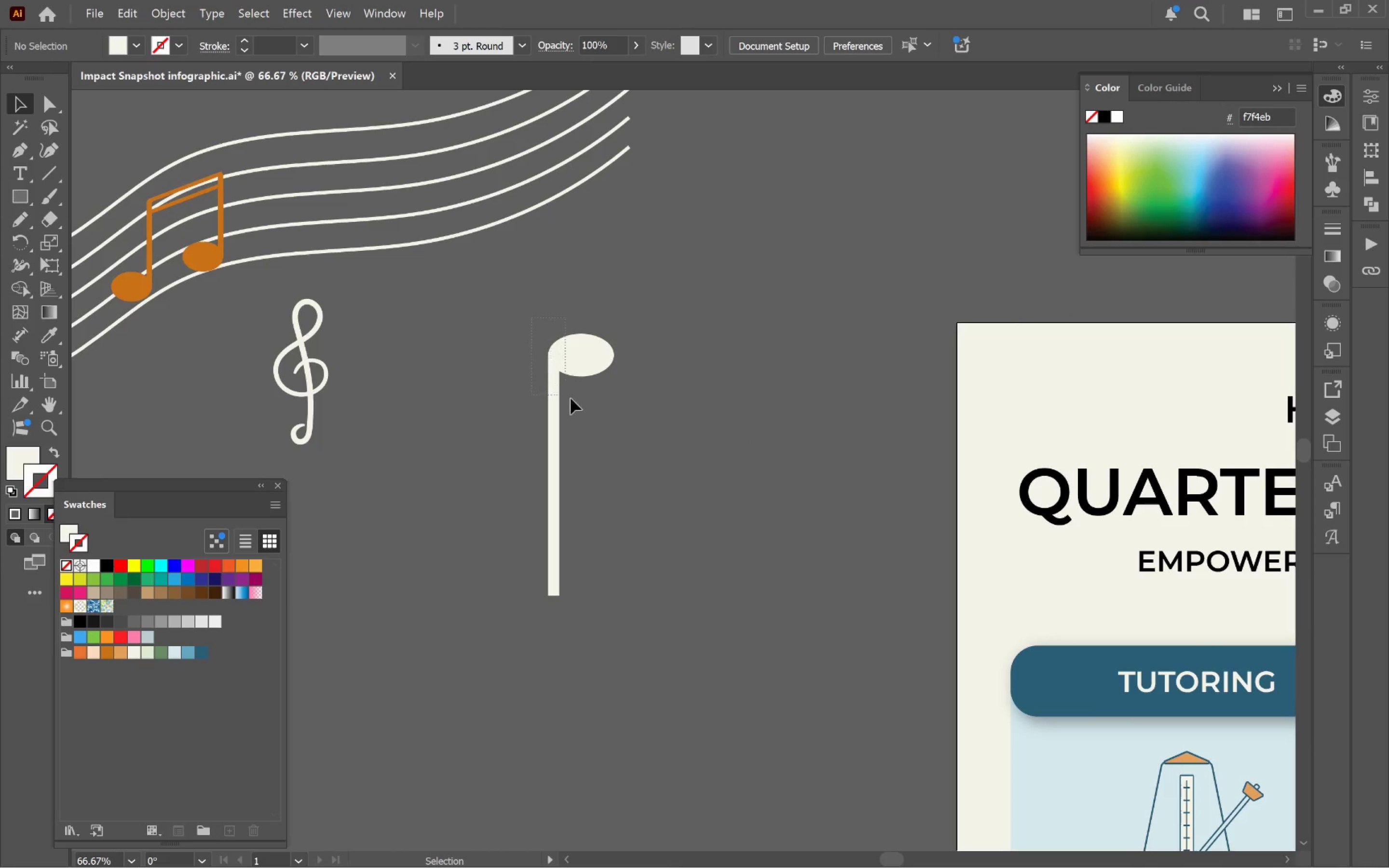 
left_click_drag(start_coordinate=[945, 415], to_coordinate=[741, 439])
 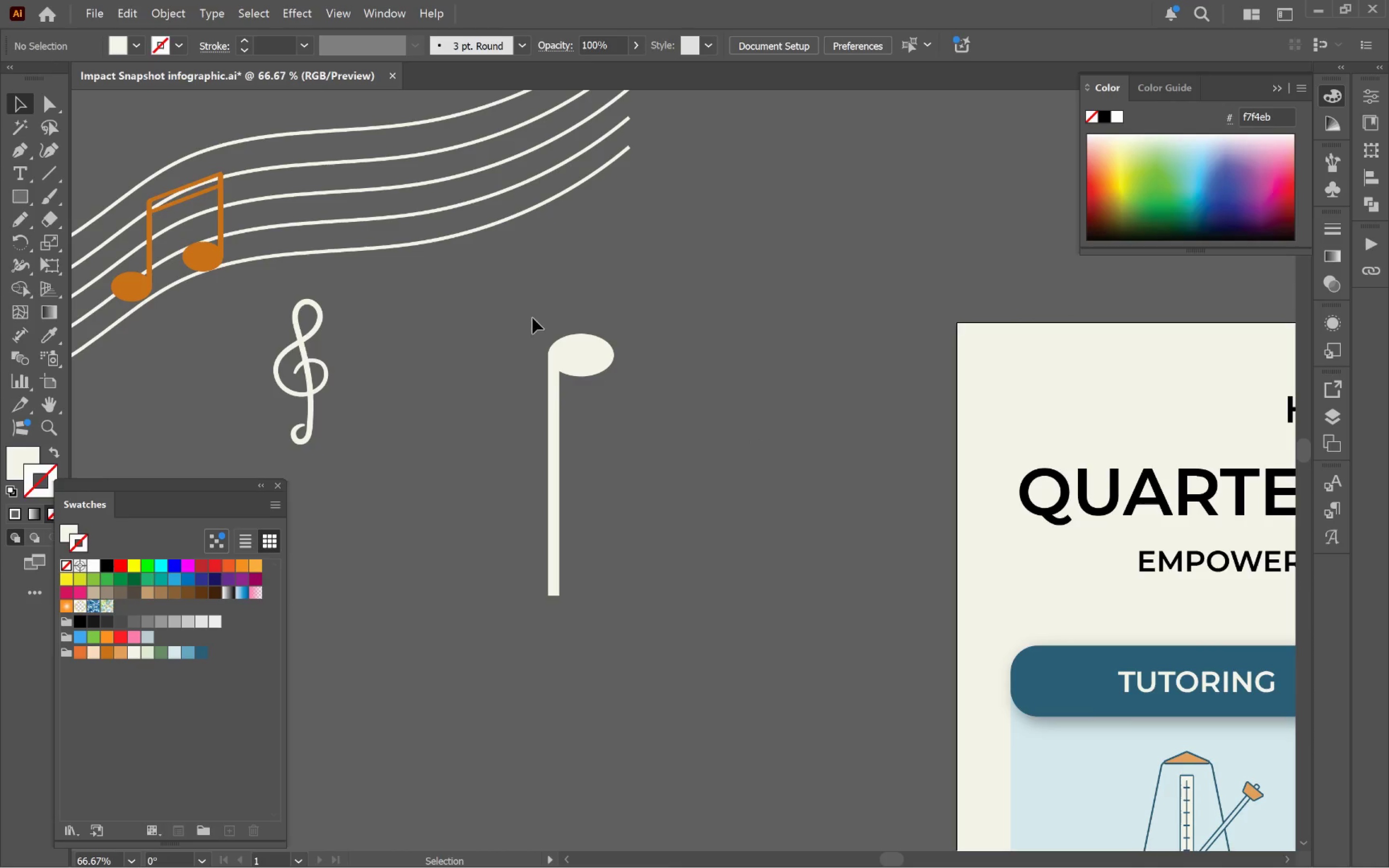 
scroll: coordinate [873, 358], scroll_direction: down, amount: 1.0
 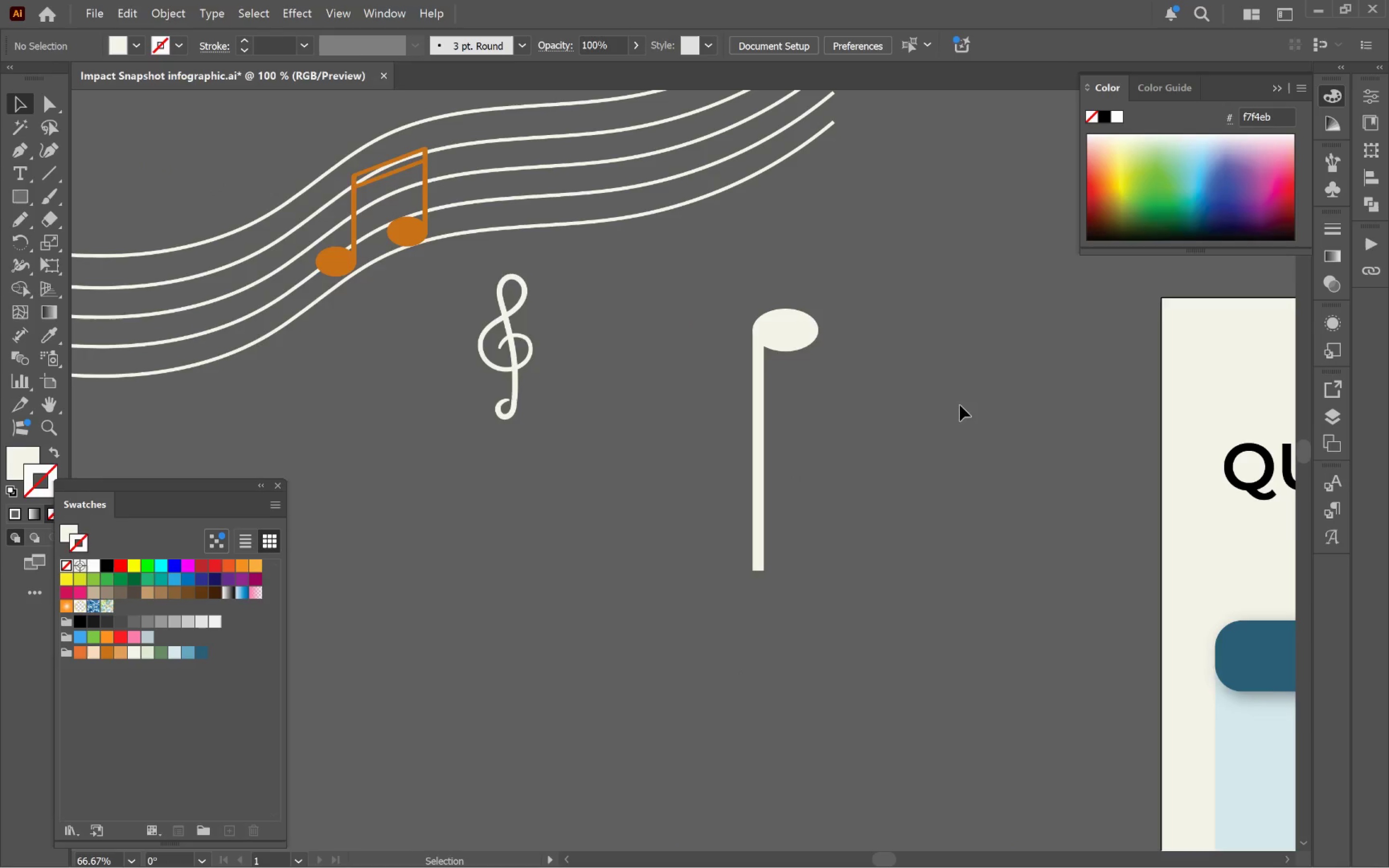 
left_click_drag(start_coordinate=[532, 318], to_coordinate=[592, 414])
 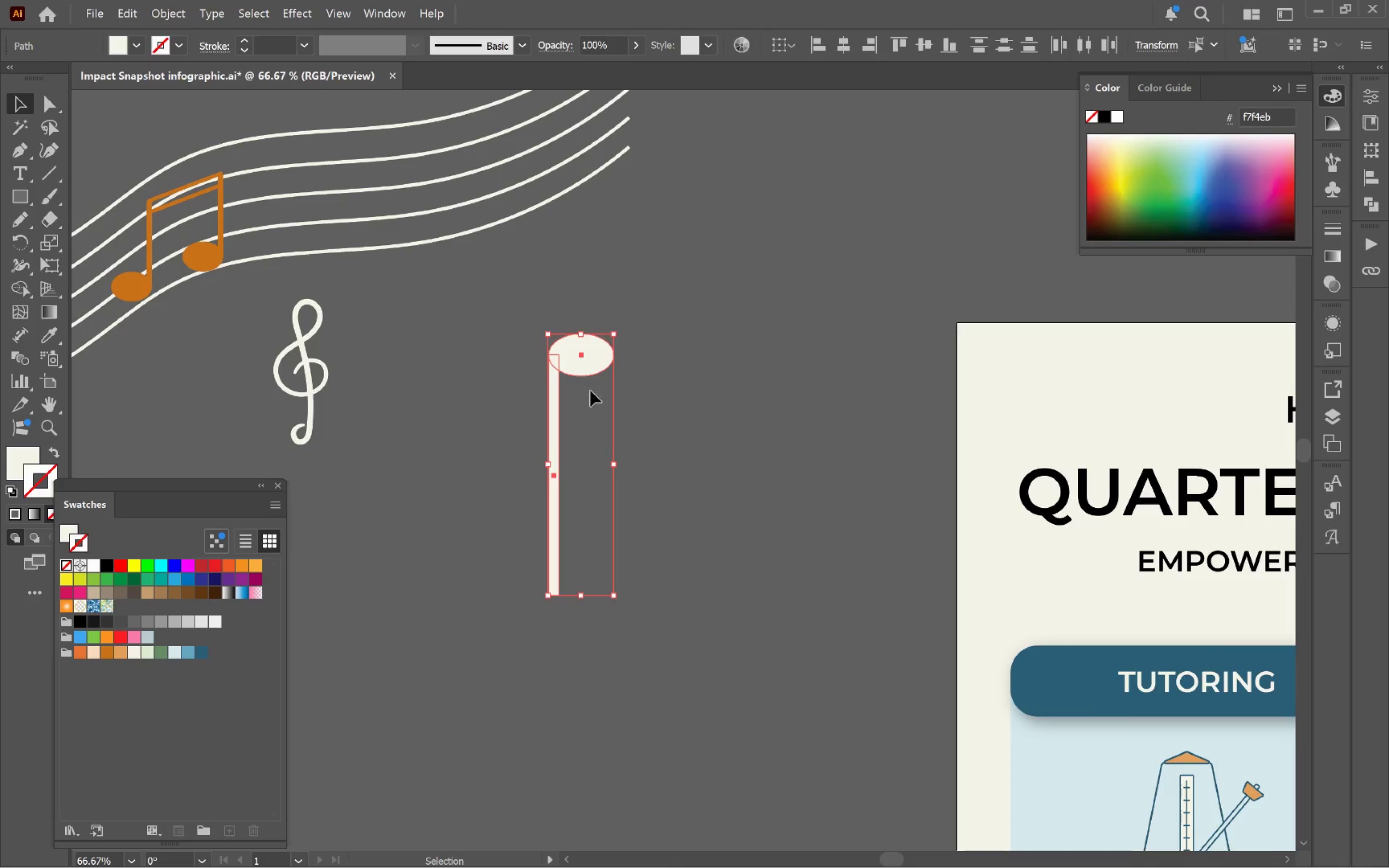 
hold_key(key=AltLeft, duration=0.76)
left_click_drag(start_coordinate=[590, 371], to_coordinate=[754, 362])
 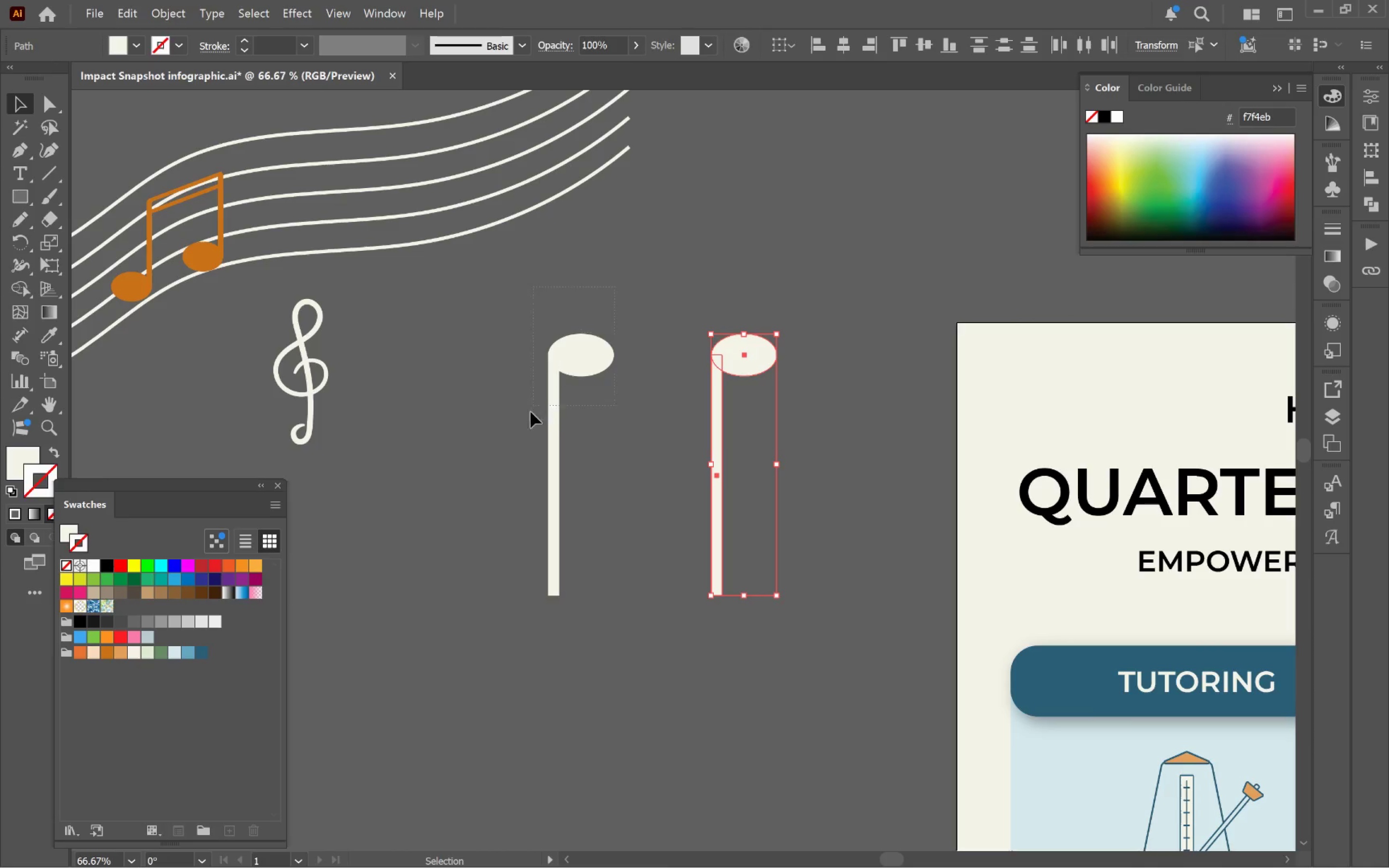 
hold_key(key=ShiftLeft, duration=0.44)
 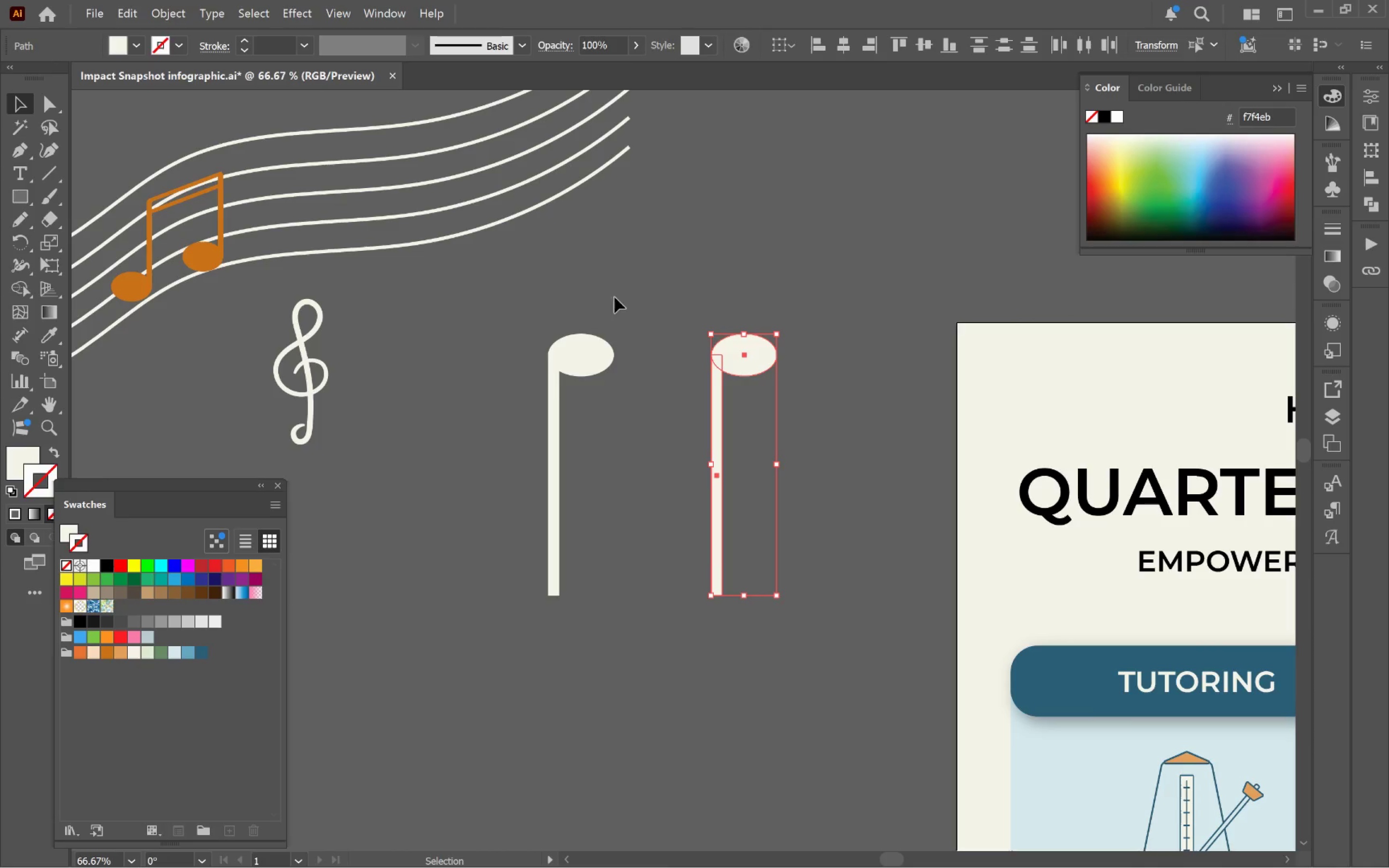 
left_click_drag(start_coordinate=[616, 287], to_coordinate=[523, 423])
 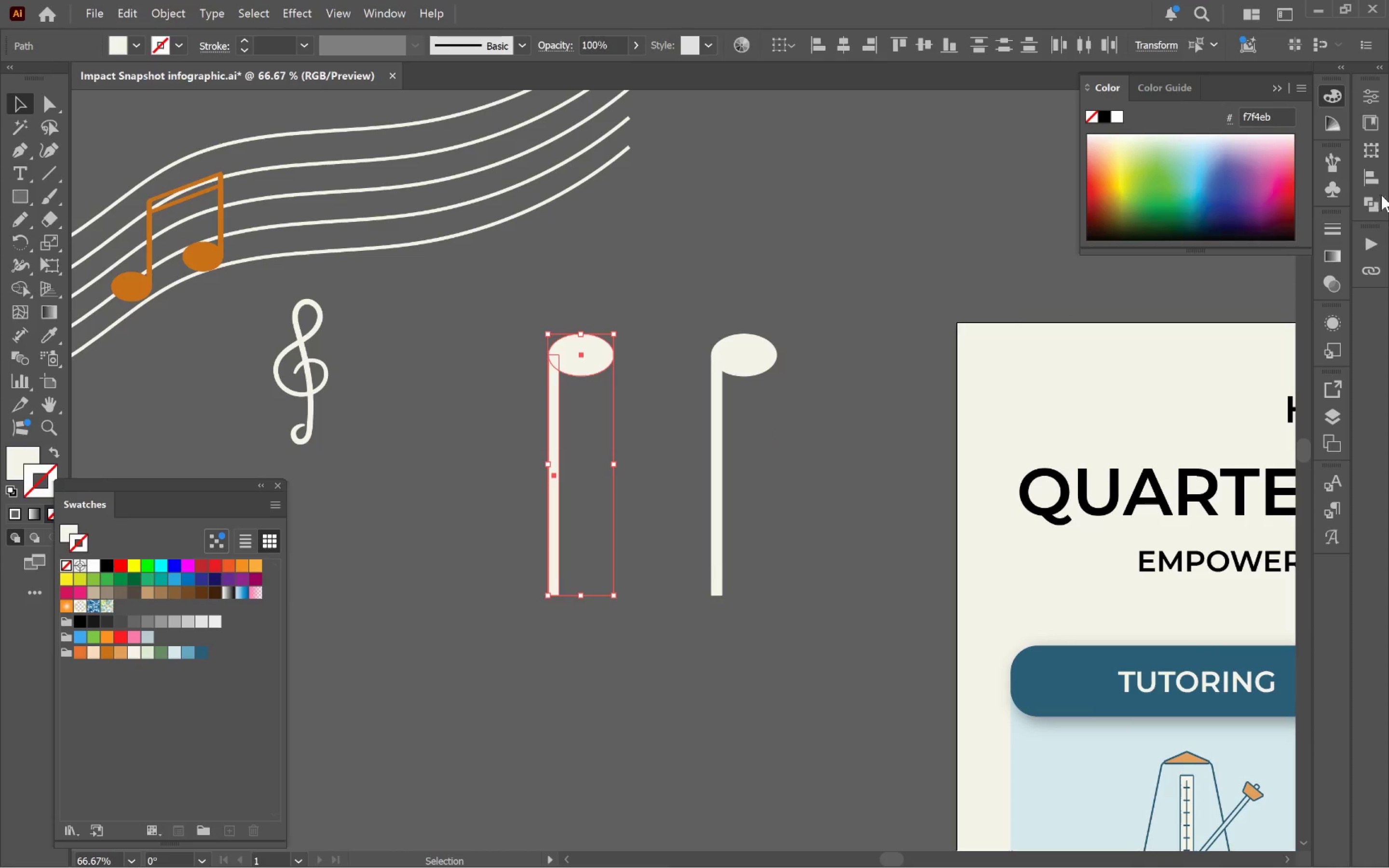 
left_click([1377, 173])
 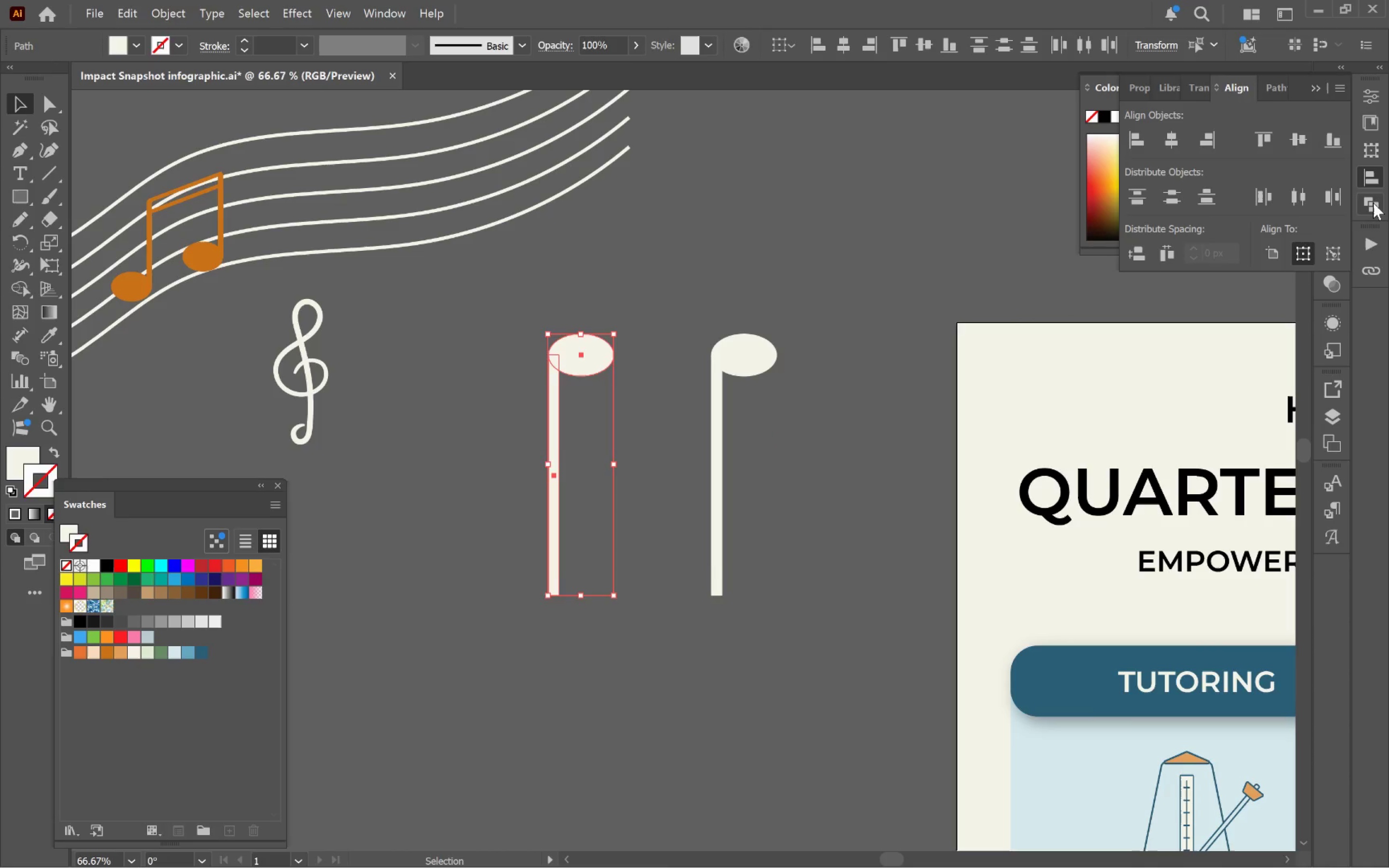 
left_click([1373, 203])
 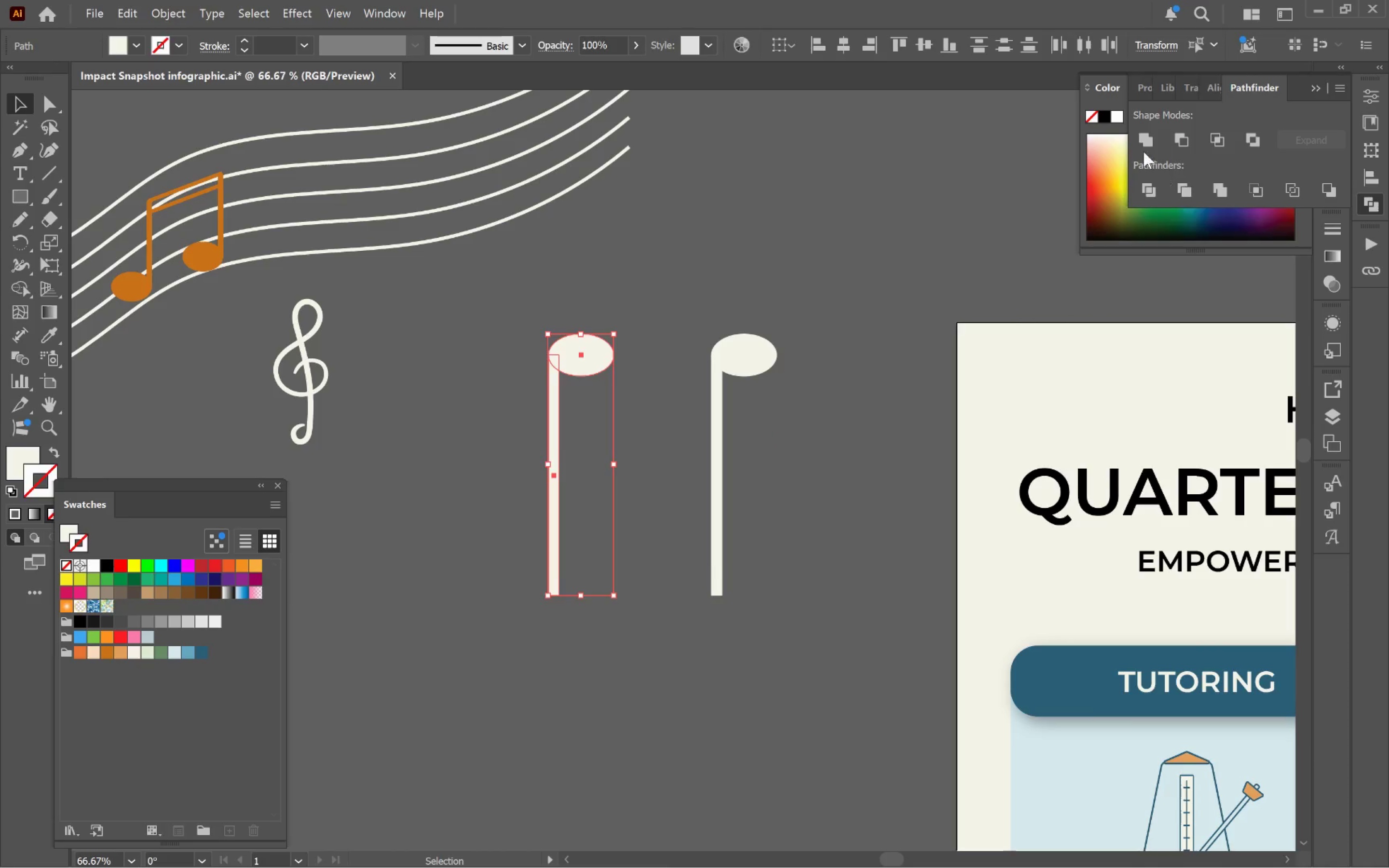 
left_click([1144, 143])
 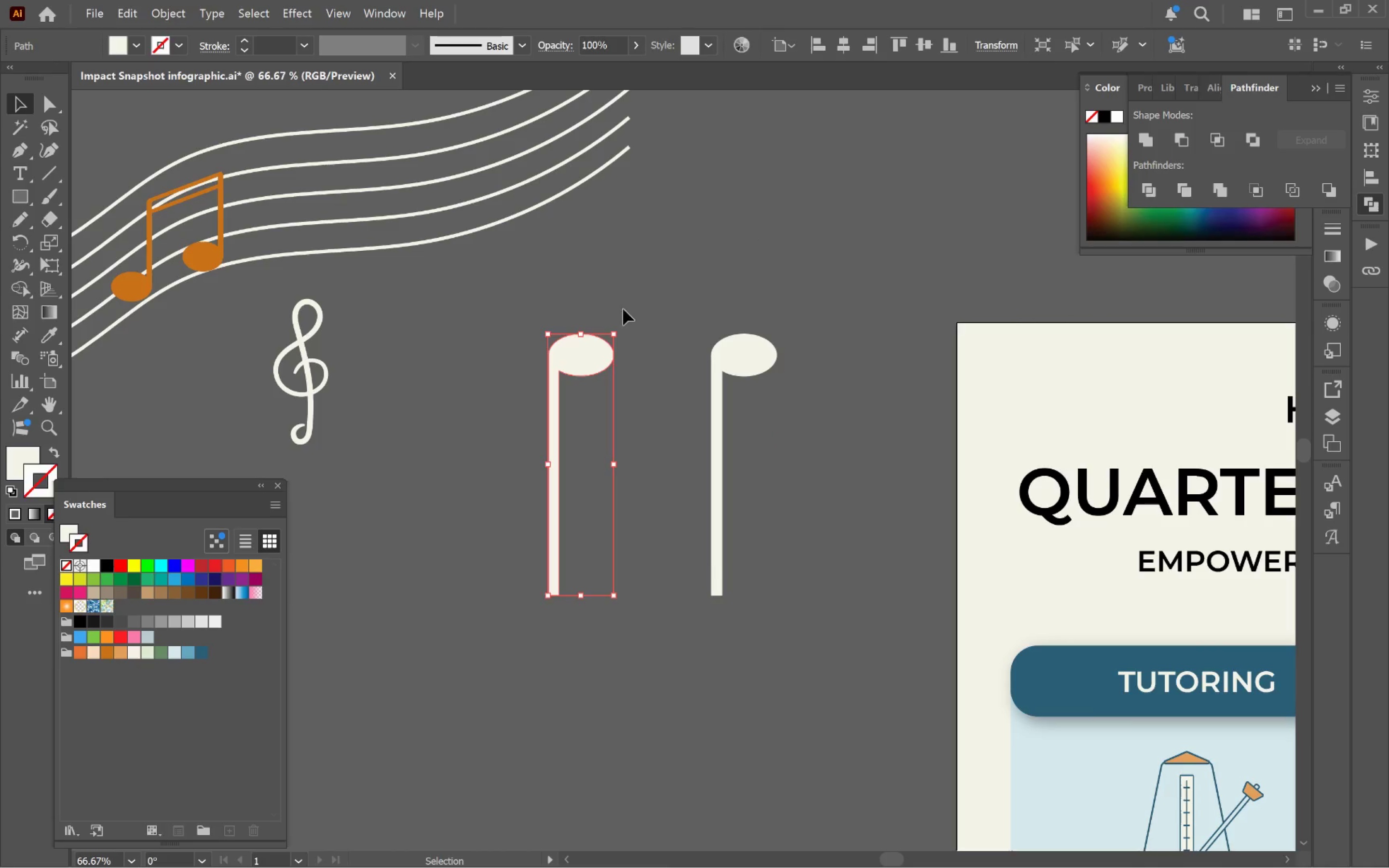 
left_click([635, 299])
 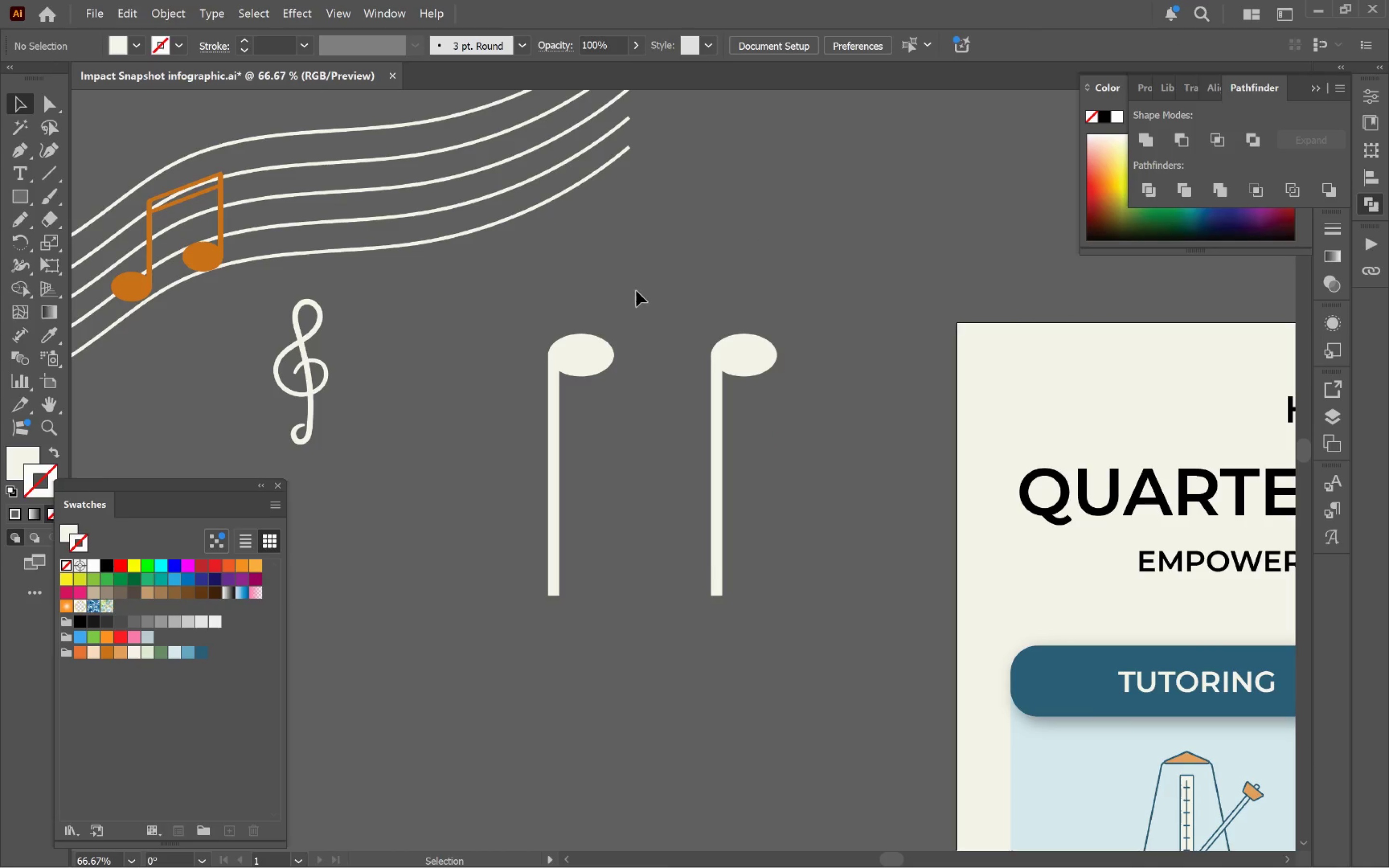 
hold_key(key=Space, duration=0.64)
 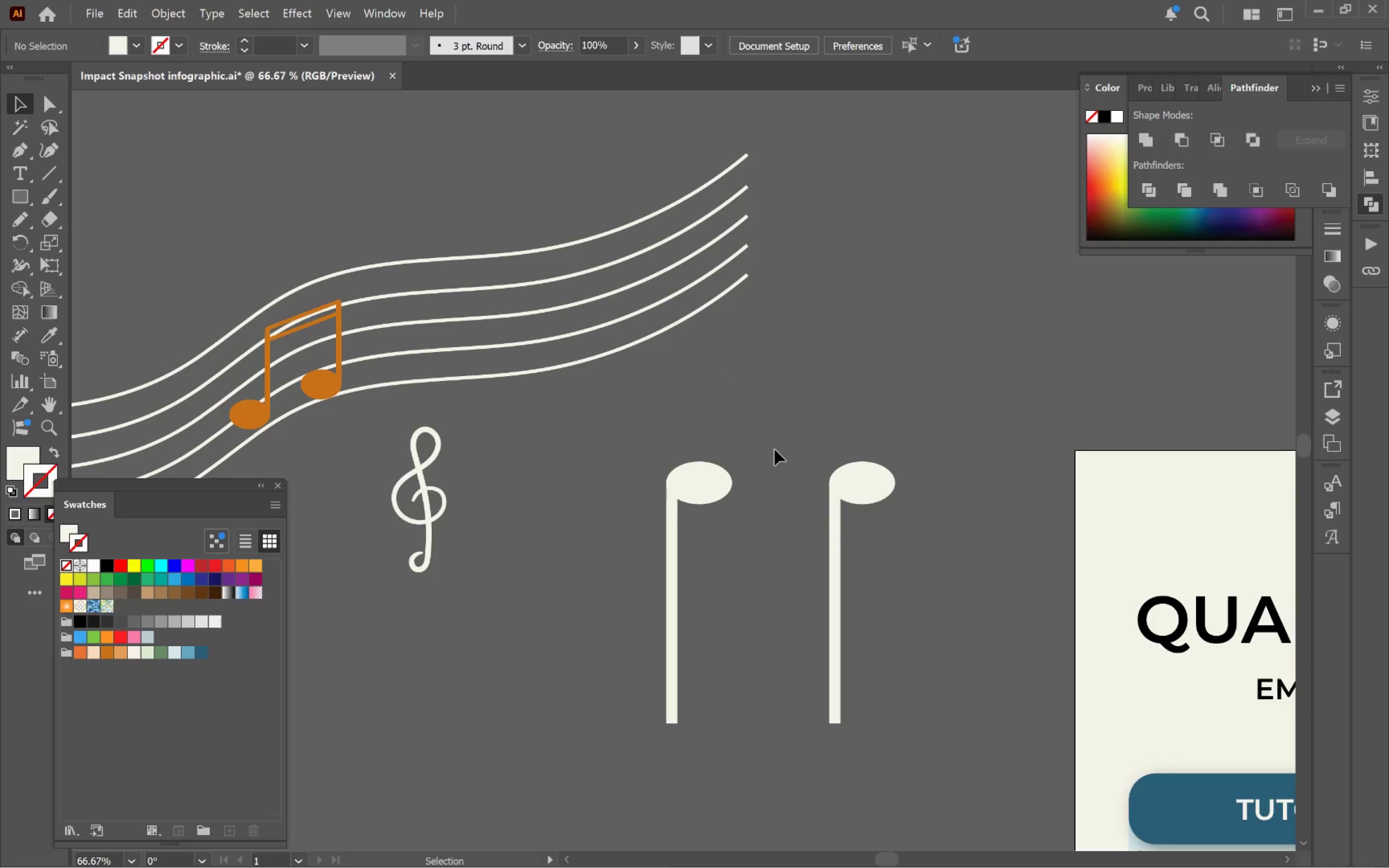 
left_click_drag(start_coordinate=[648, 321], to_coordinate=[766, 450])
 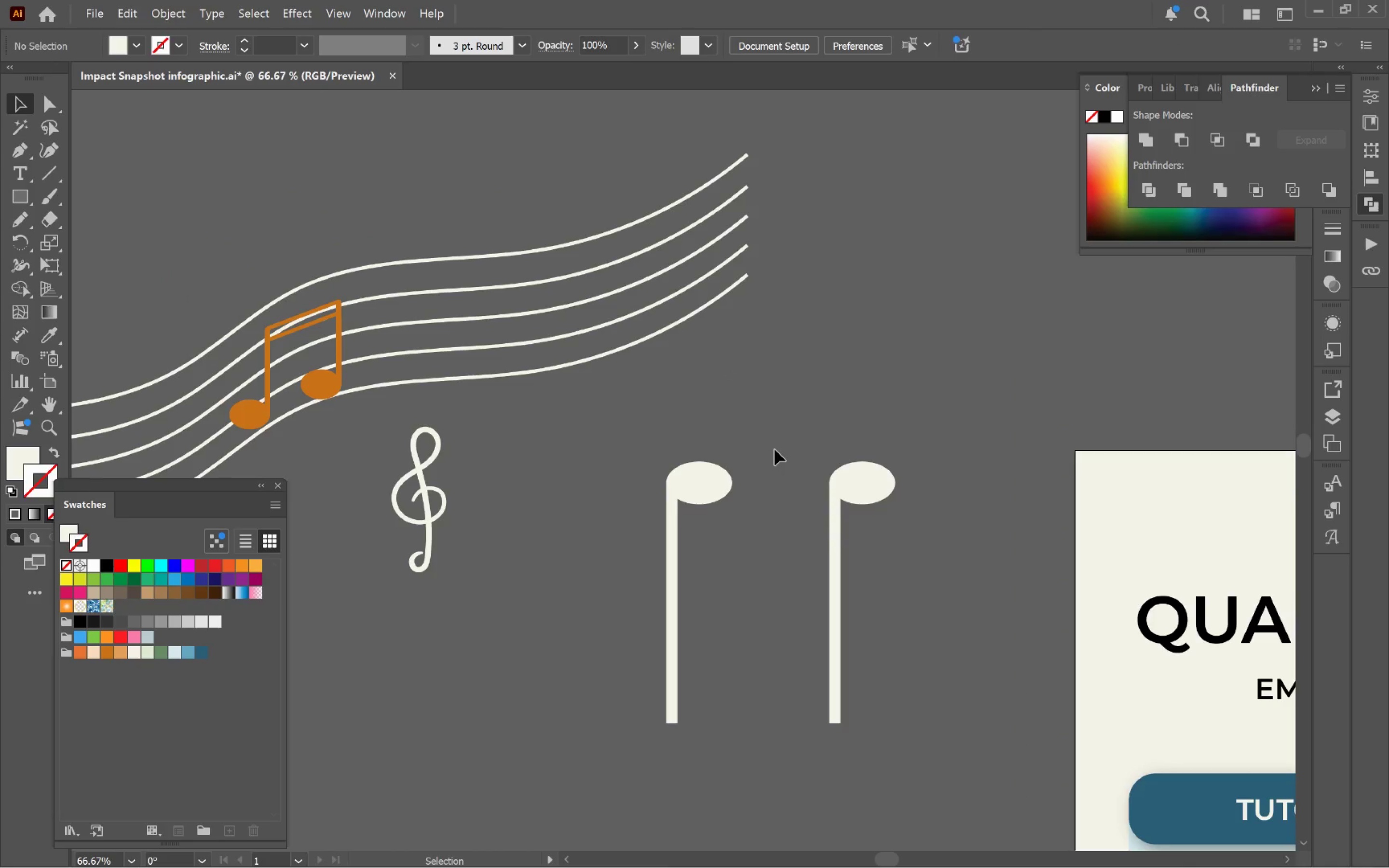 
hold_key(key=AltLeft, duration=0.35)
scroll: coordinate [763, 464], scroll_direction: up, amount: 1.0
 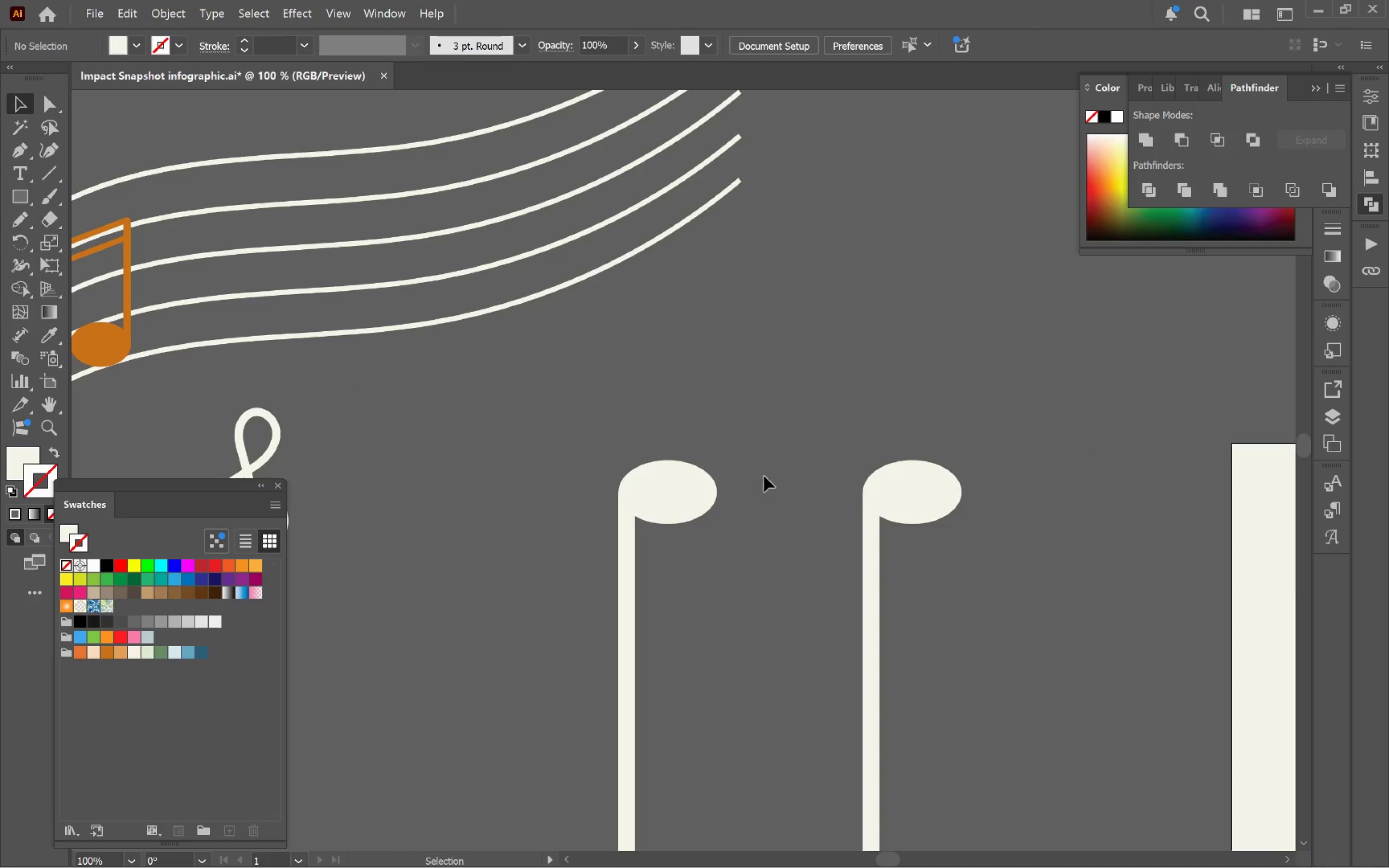 
key(Control+Z)
 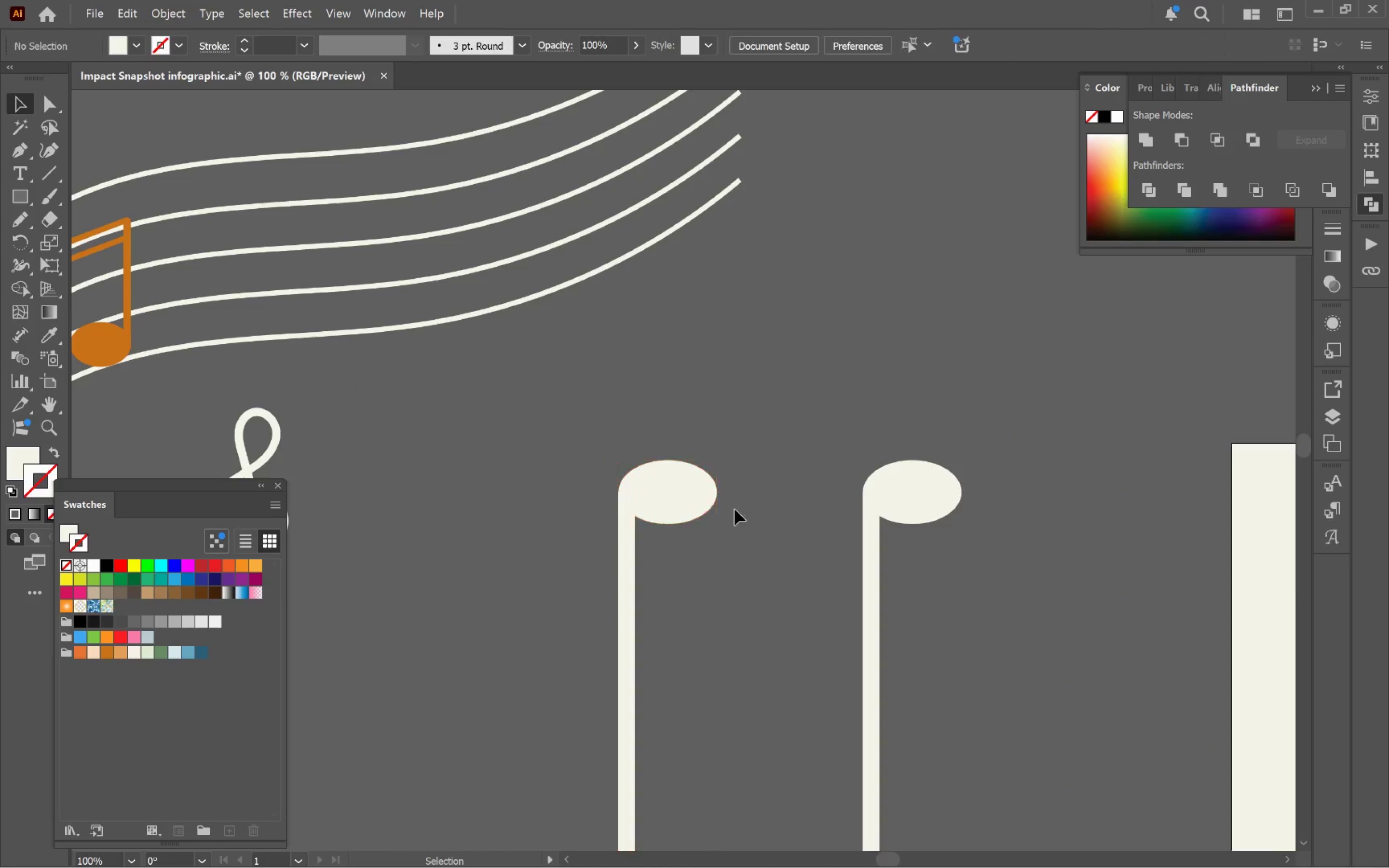 
double_click([700, 501])
 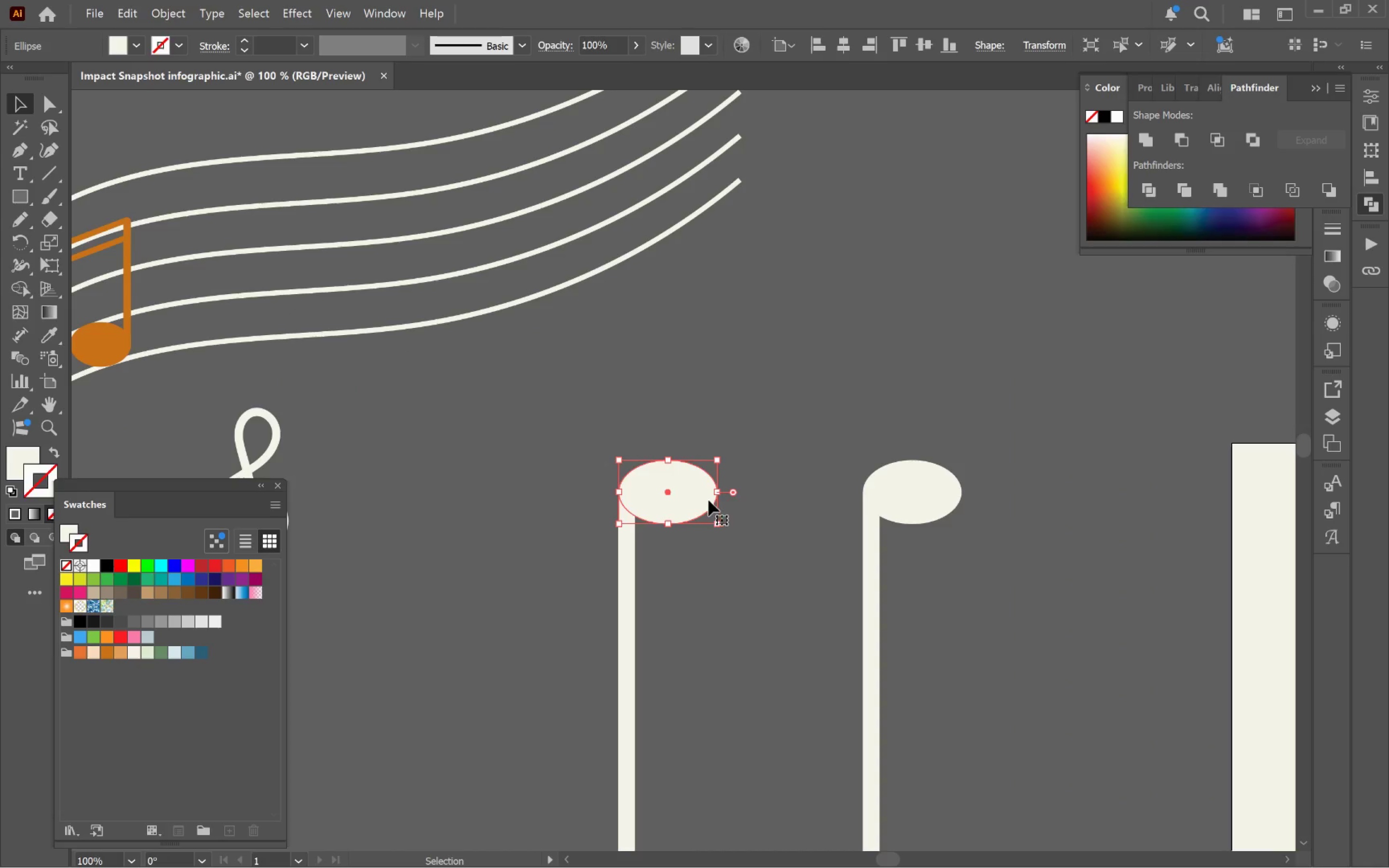 
hold_key(key=AltLeft, duration=0.36)
scroll: coordinate [712, 500], scroll_direction: up, amount: 2.0
 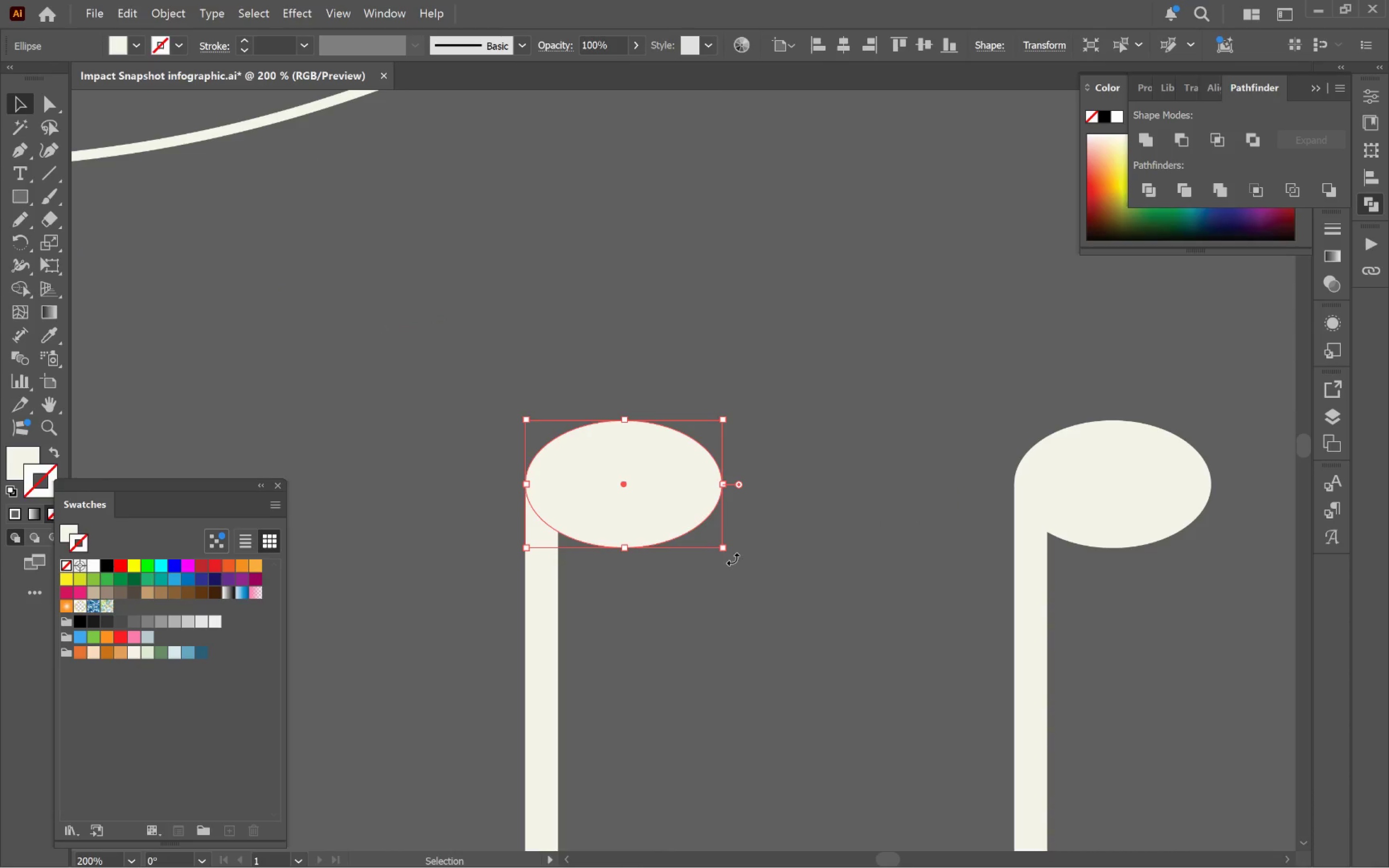 
left_click_drag(start_coordinate=[732, 557], to_coordinate=[746, 506])
 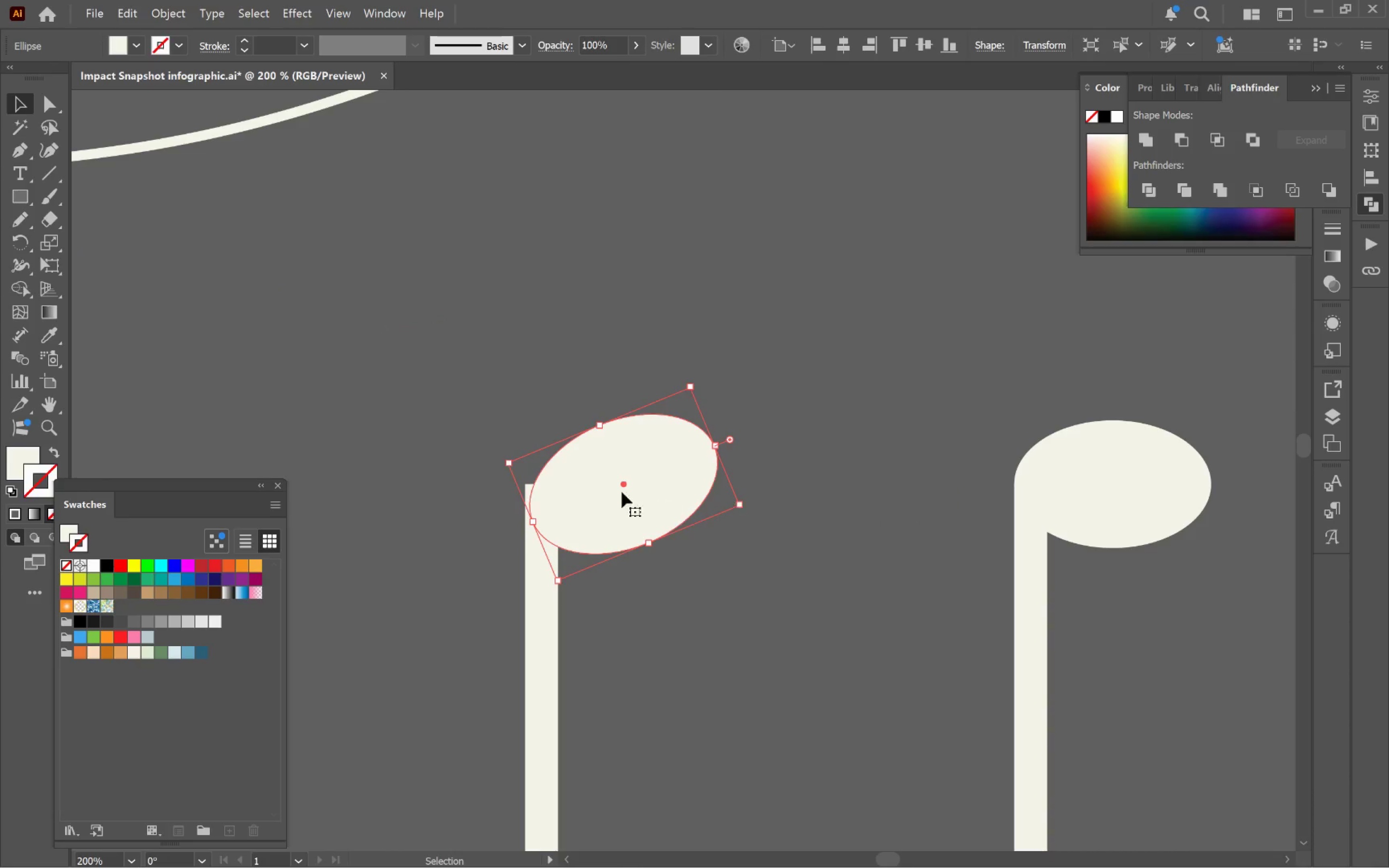 
key(Alt+AltLeft)
 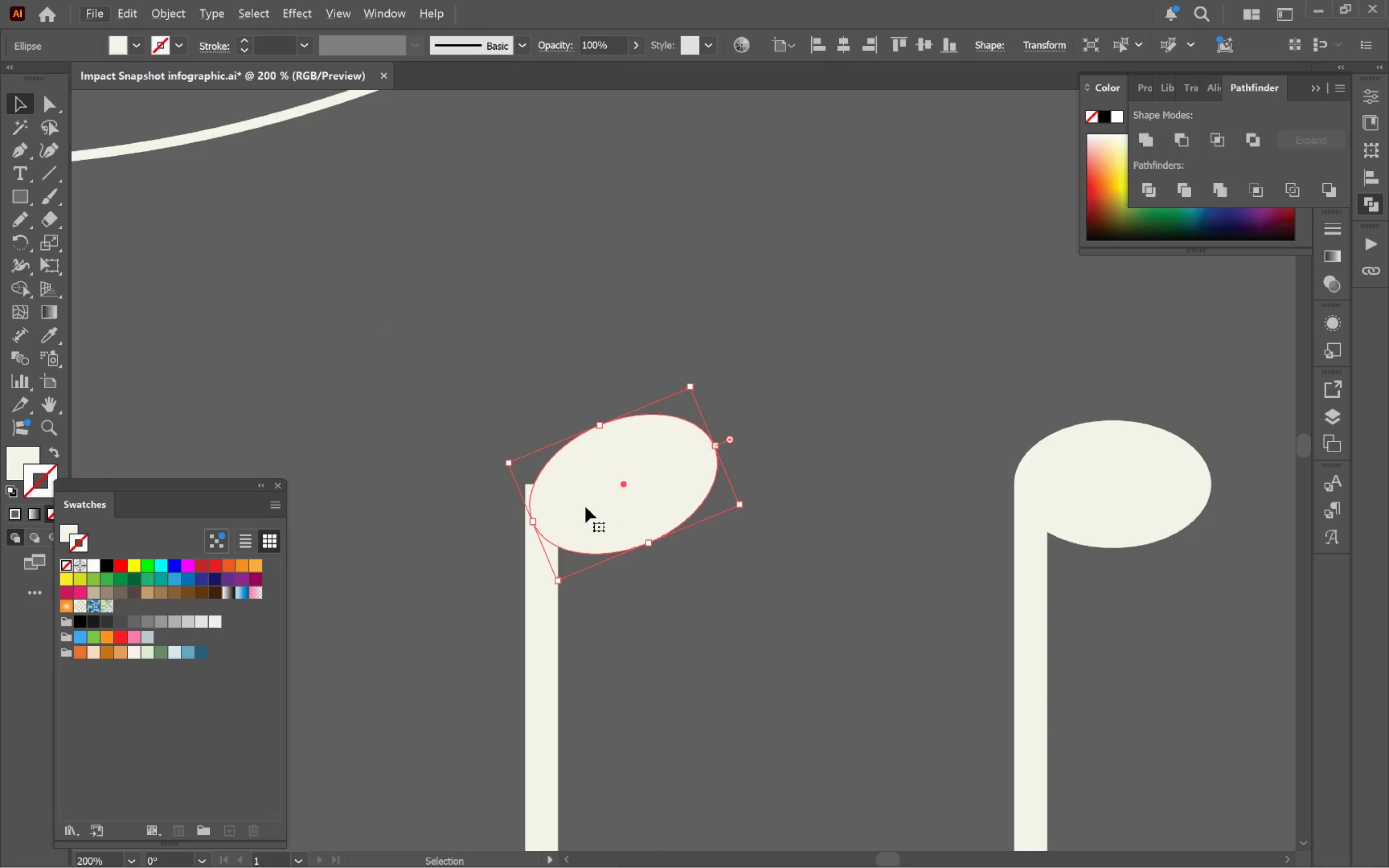 
key(Alt+AltLeft)
 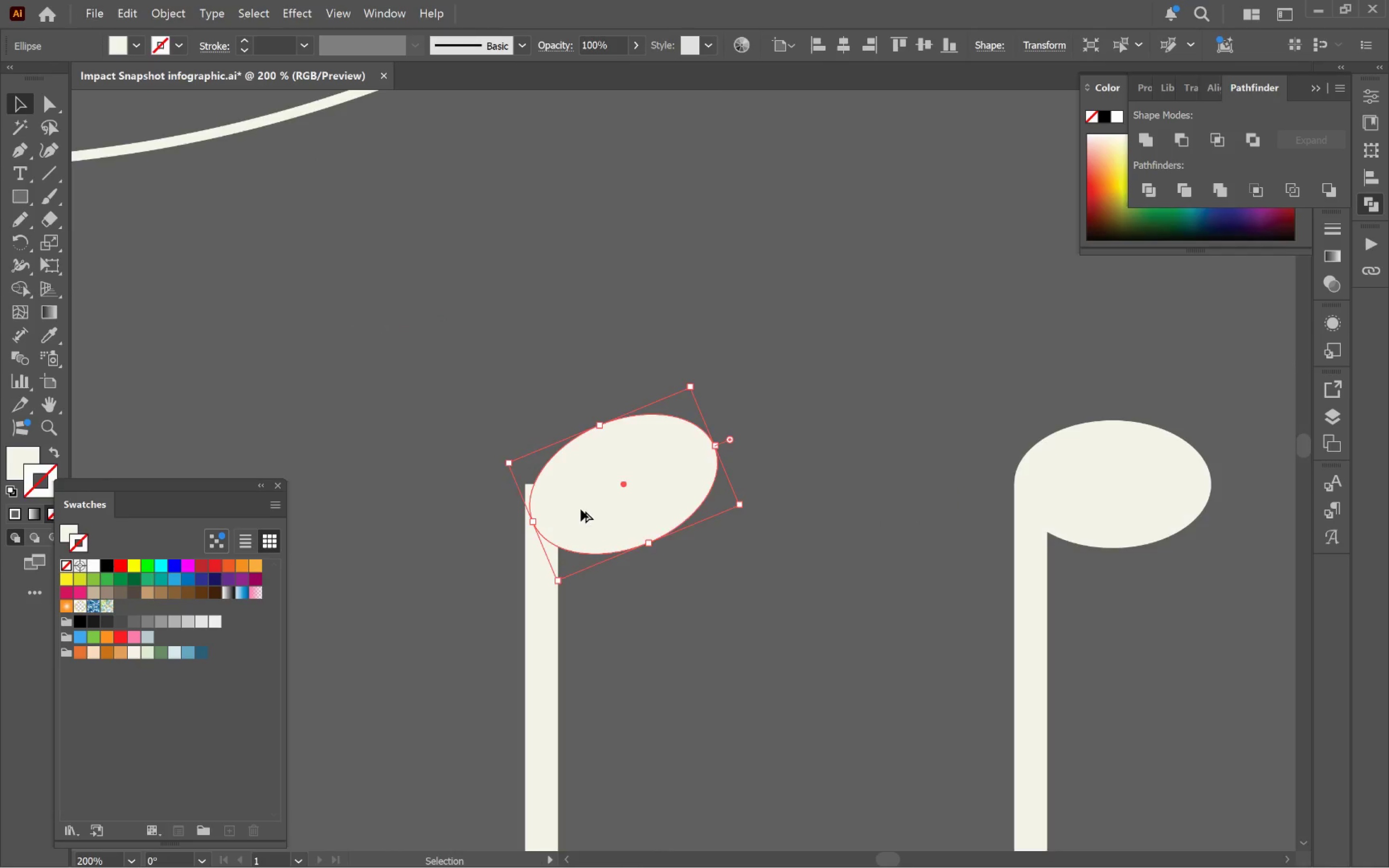 
left_click_drag(start_coordinate=[576, 512], to_coordinate=[569, 476])
 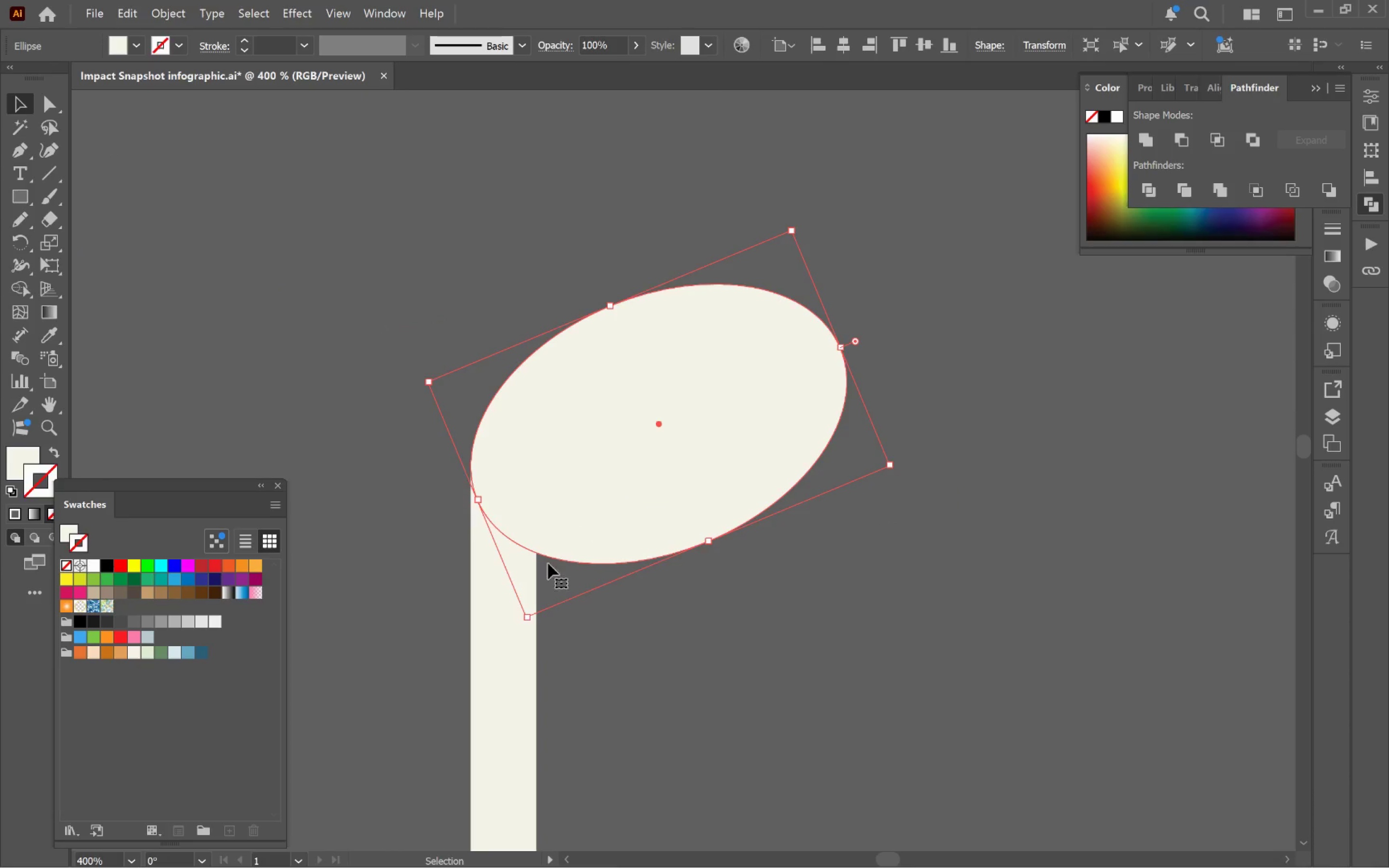 
scroll: coordinate [580, 509], scroll_direction: up, amount: 2.0
 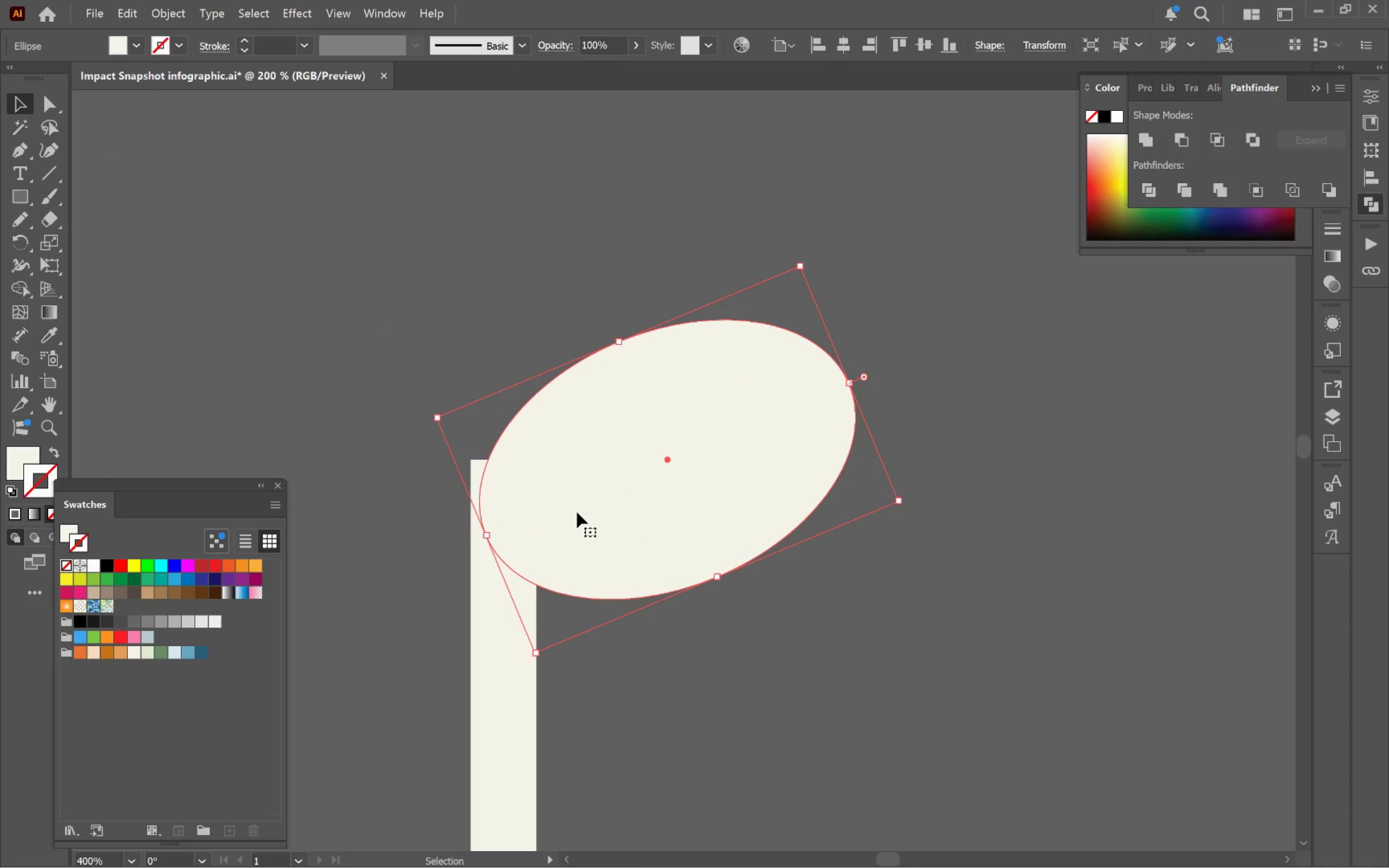 
hold_key(key=ShiftLeft, duration=0.4)
left_click([512, 594])
 